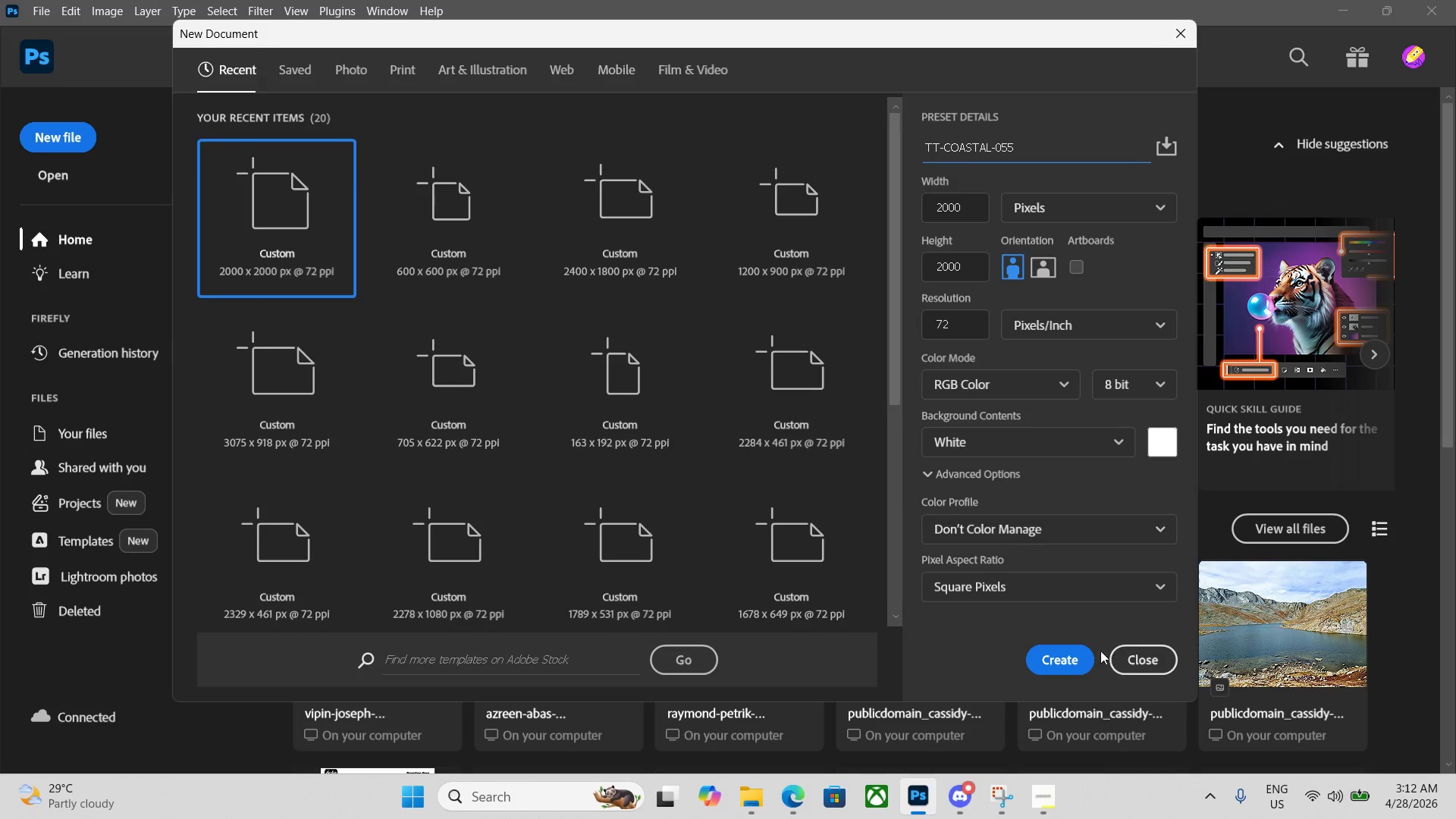 
left_click([1078, 659])
 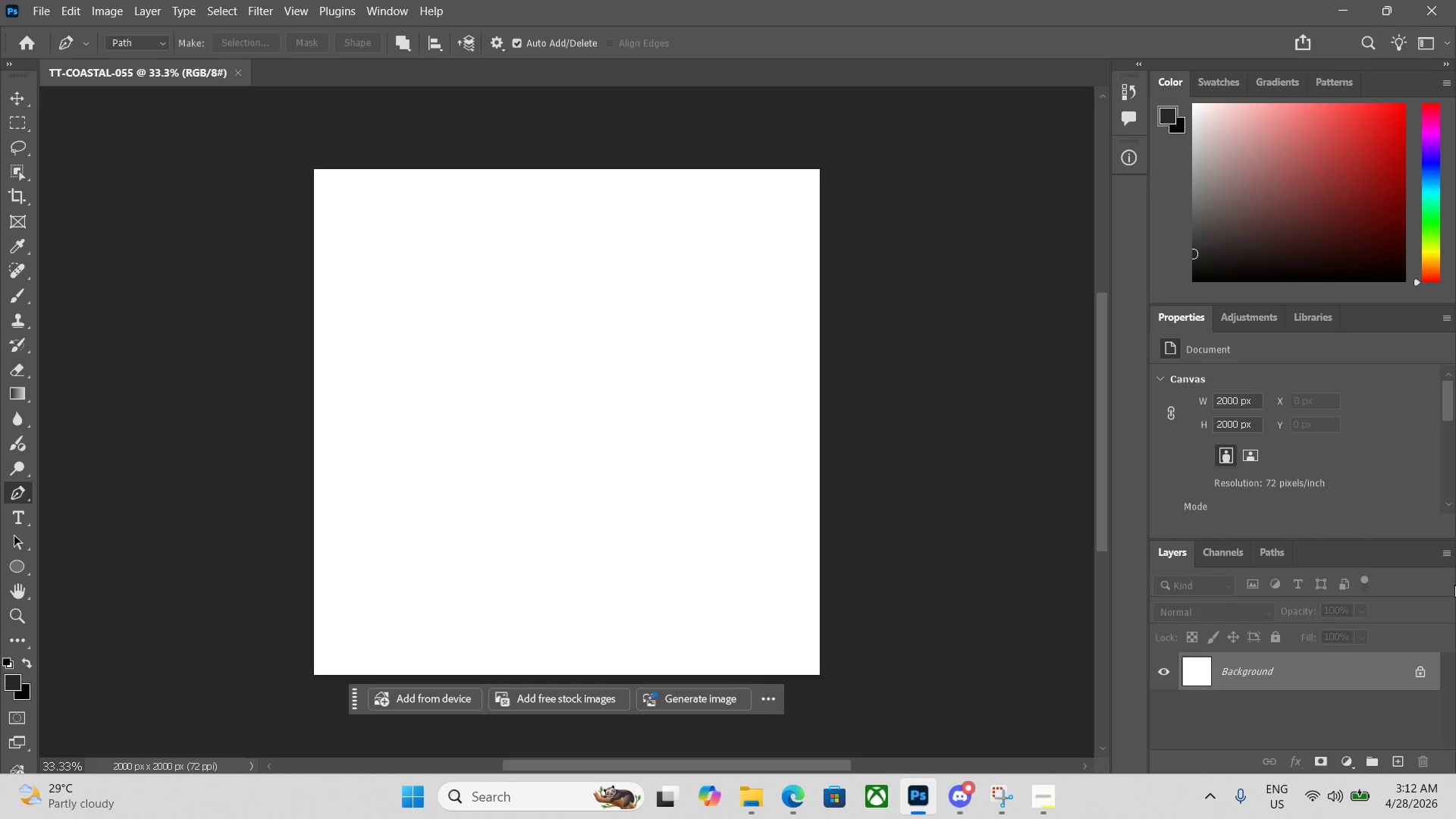 
left_click([1428, 676])
 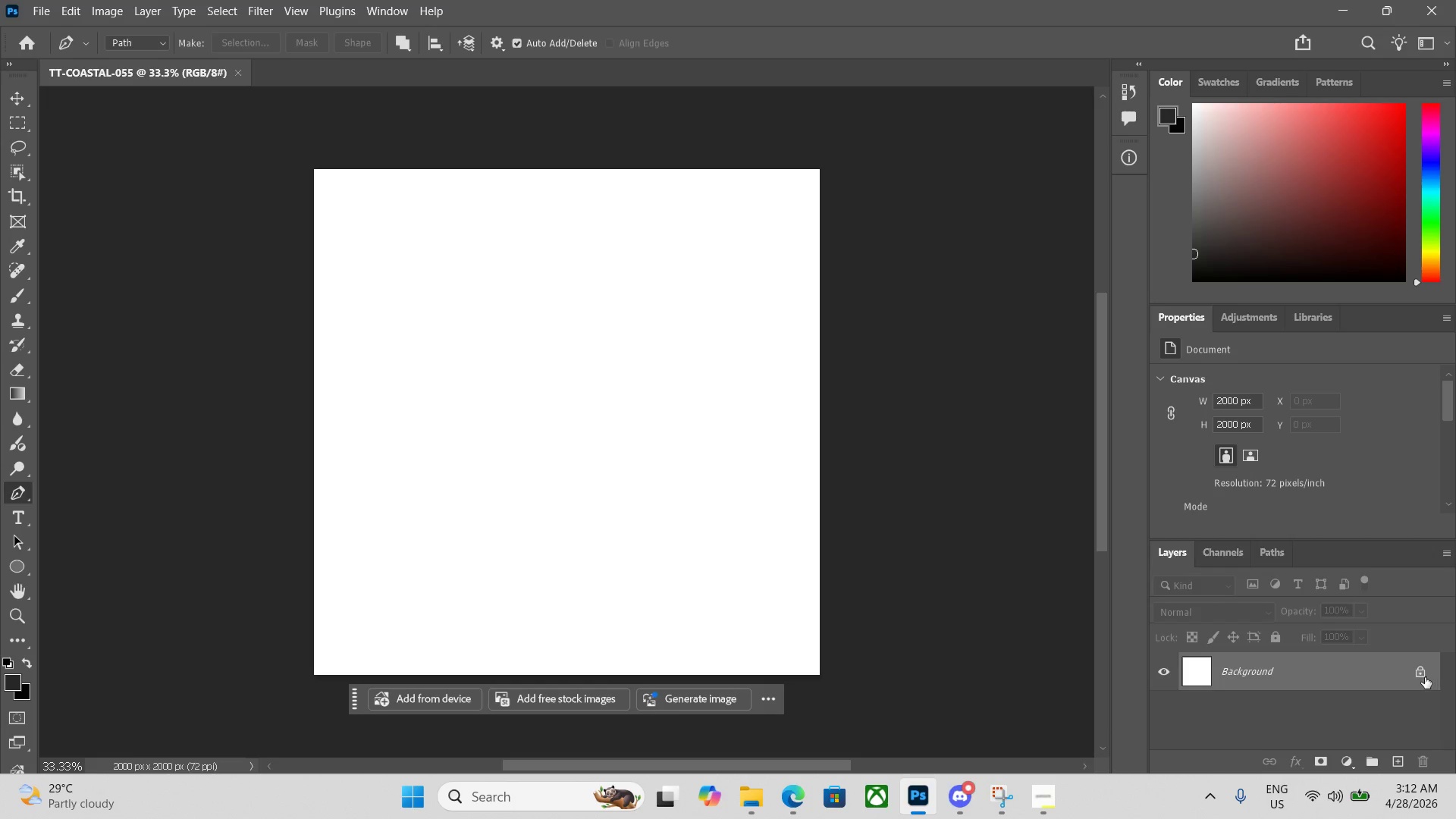 
double_click([1420, 675])
 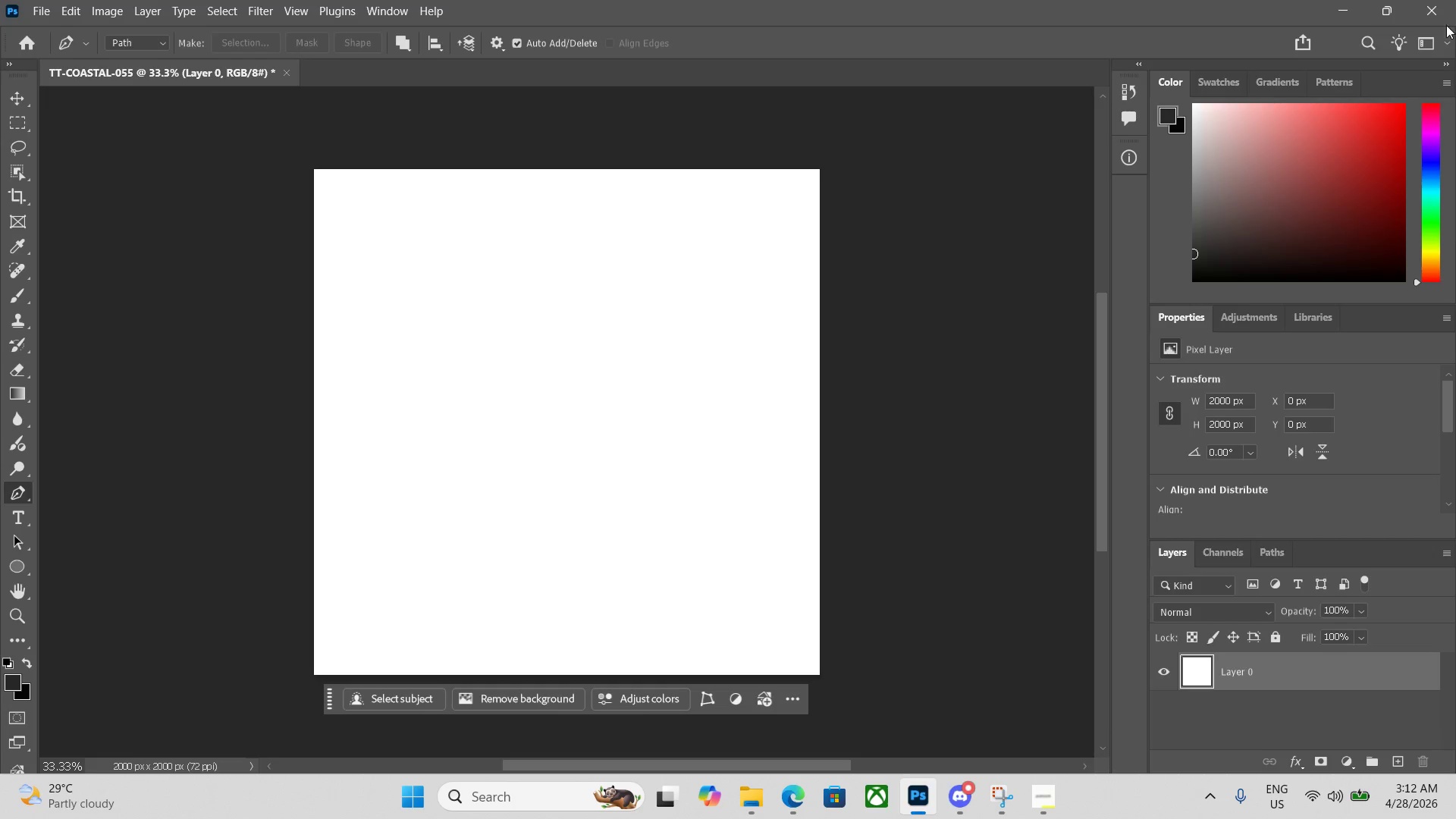 
left_click([1388, 20])
 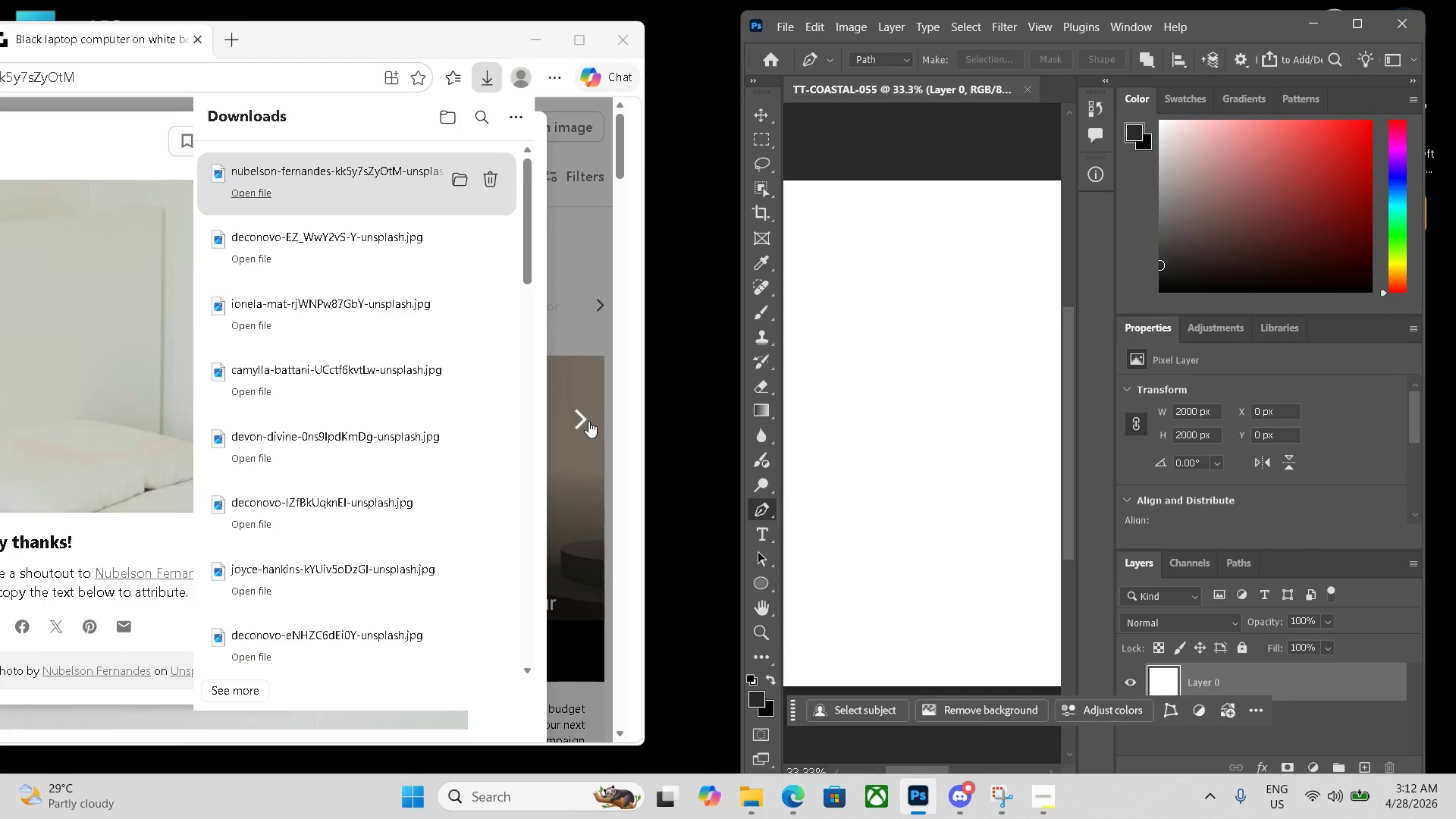 
double_click([587, 421])
 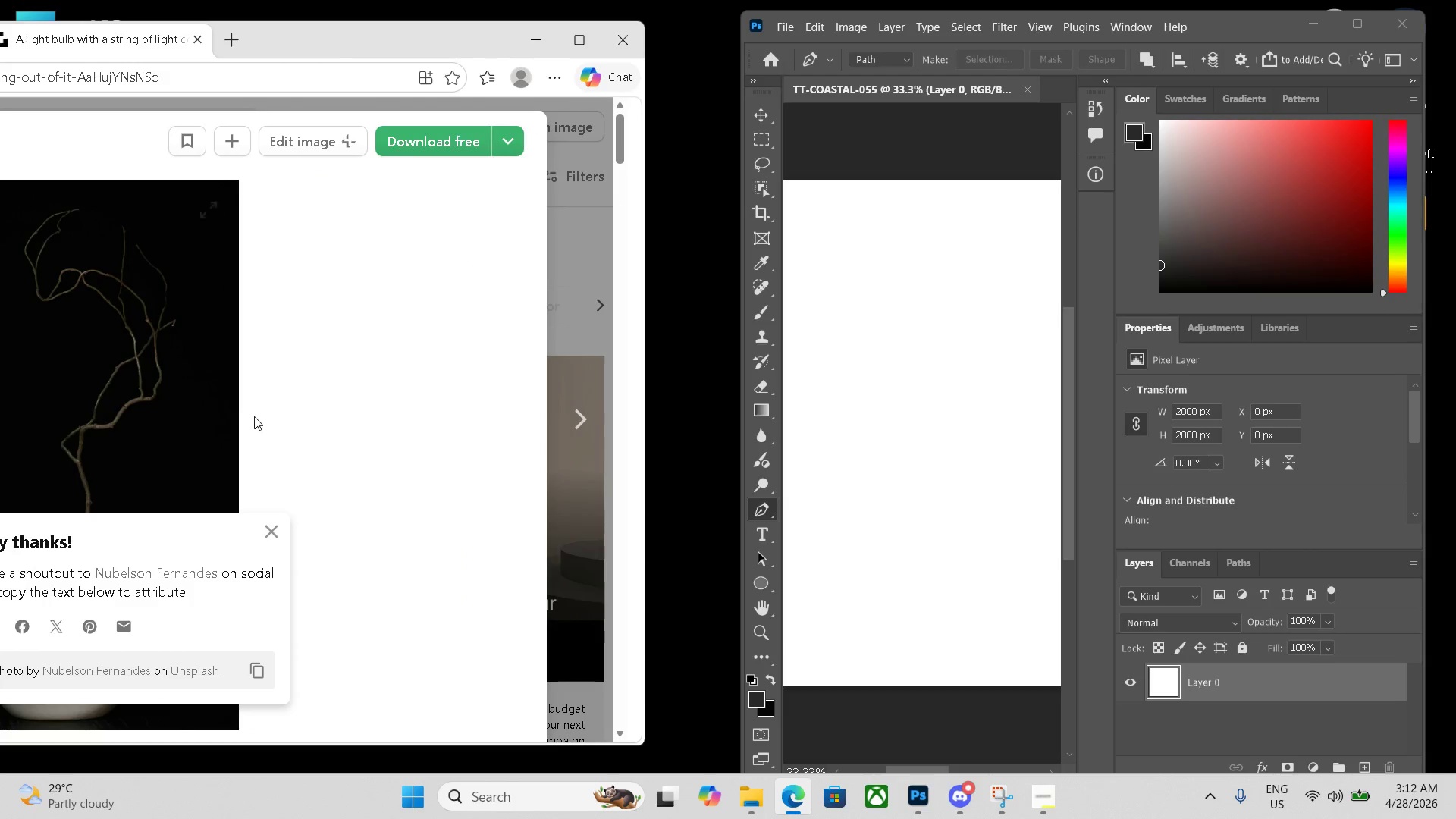 
key(ArrowLeft)
 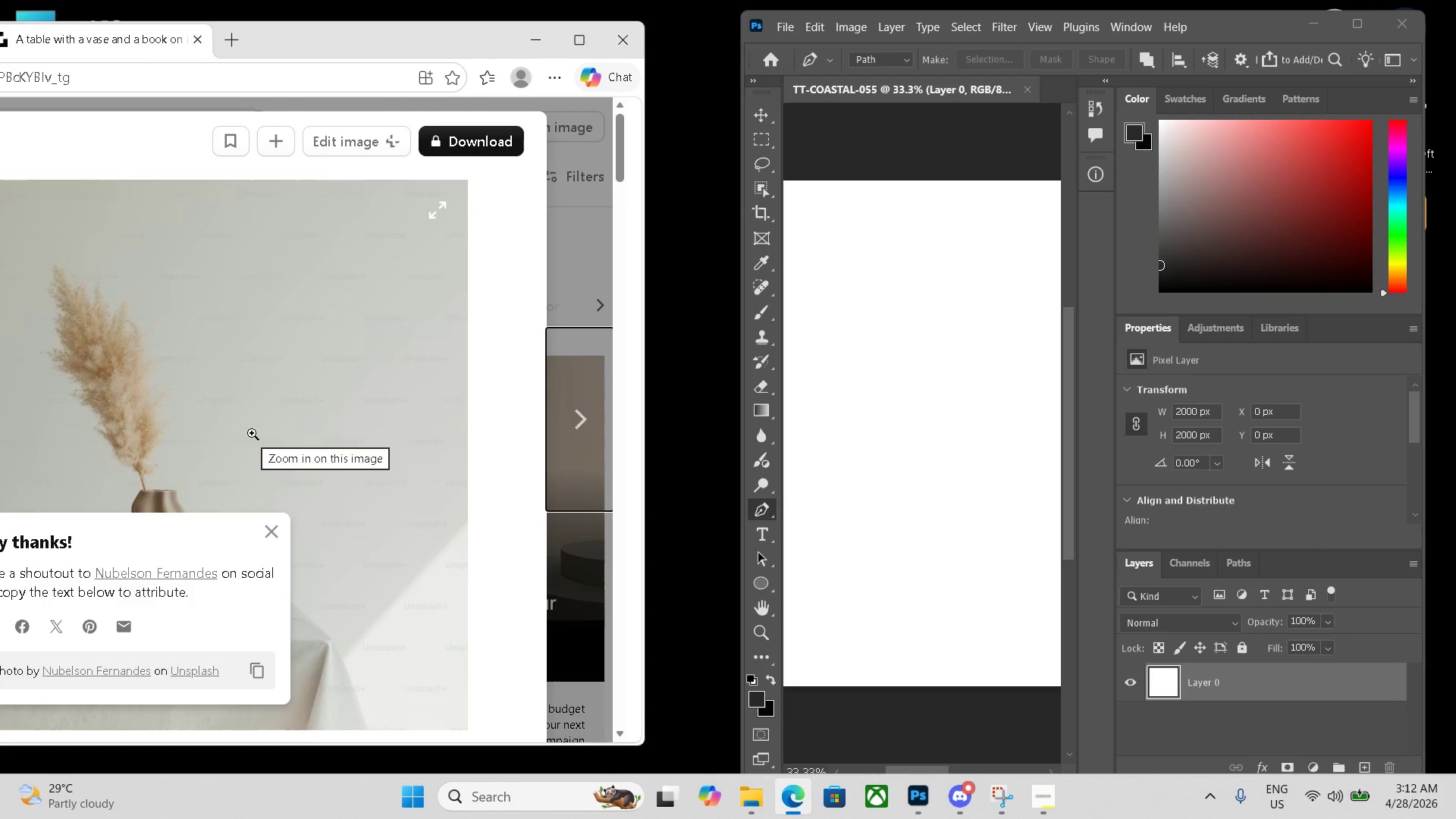 
key(ArrowRight)
 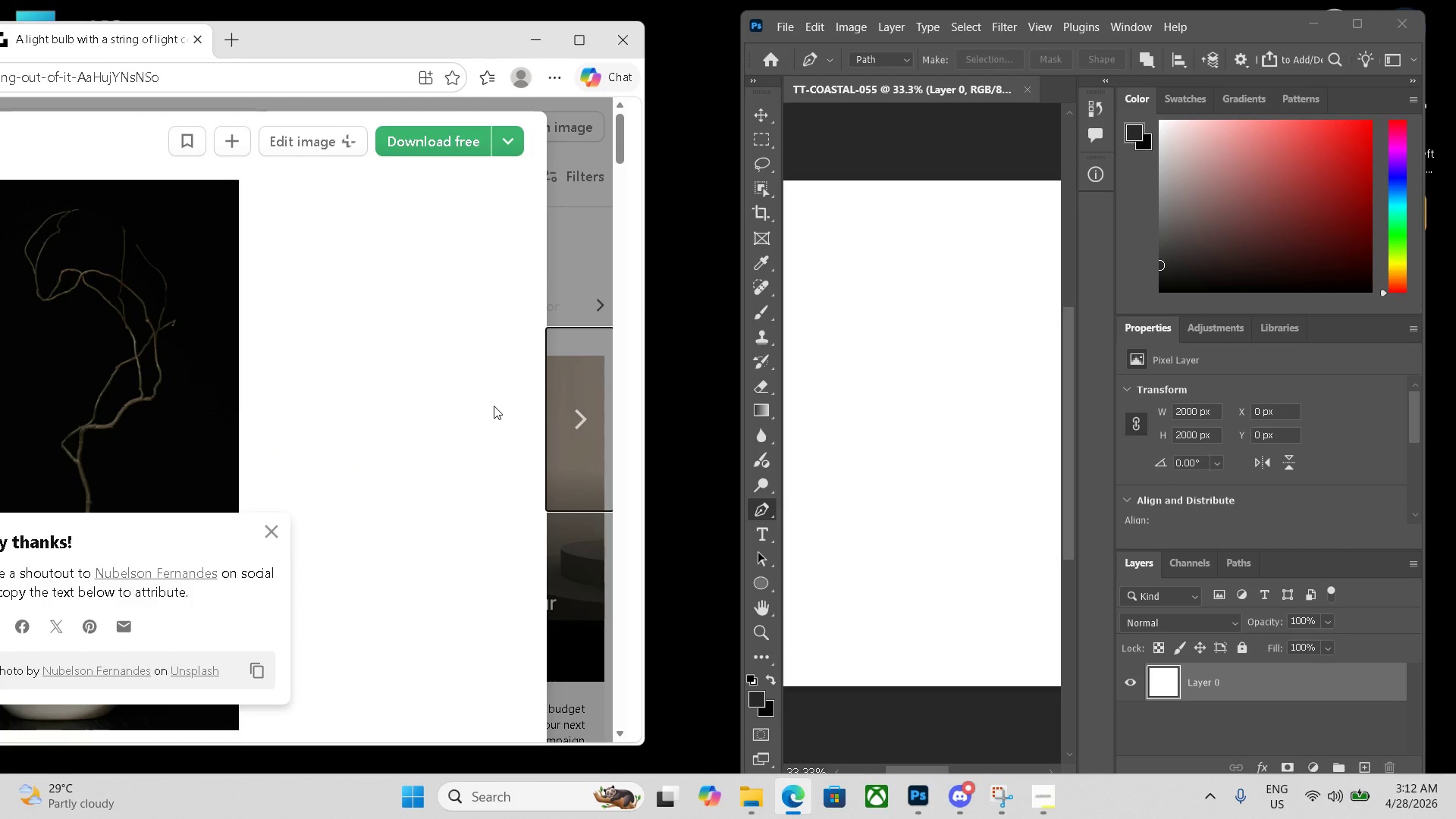 
key(ArrowRight)
 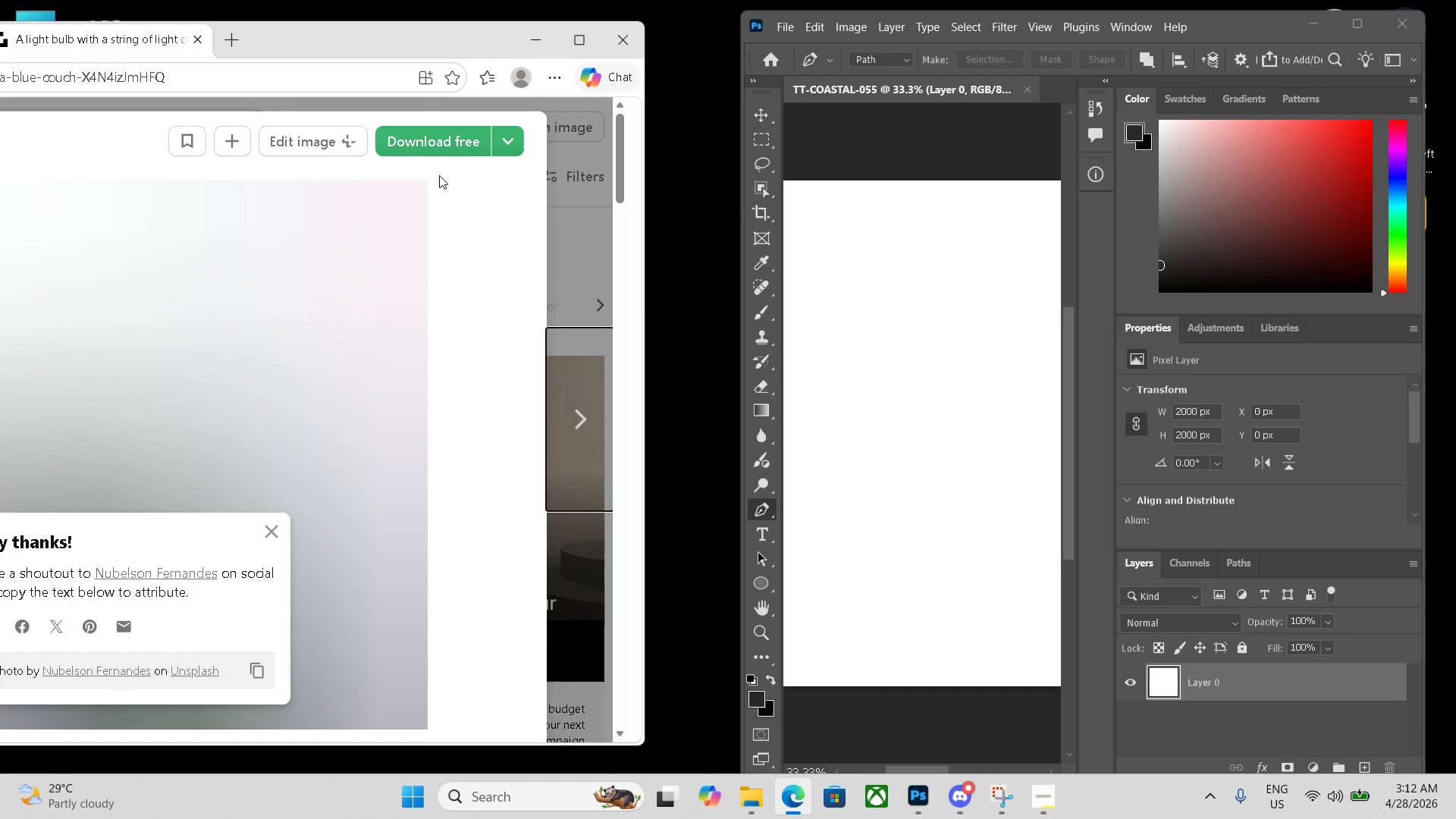 
left_click([444, 139])
 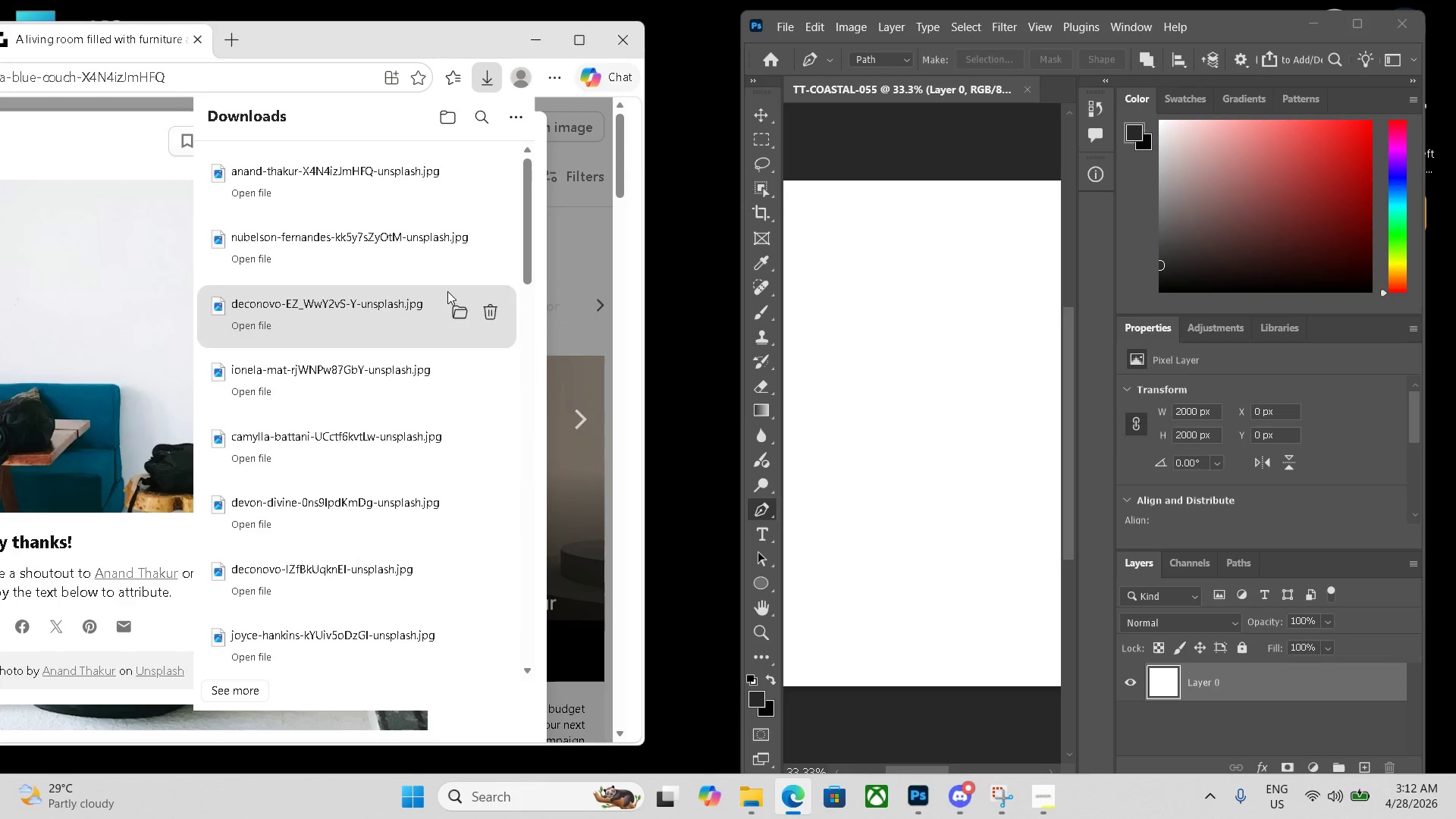 
left_click_drag(start_coordinate=[386, 171], to_coordinate=[898, 318])
 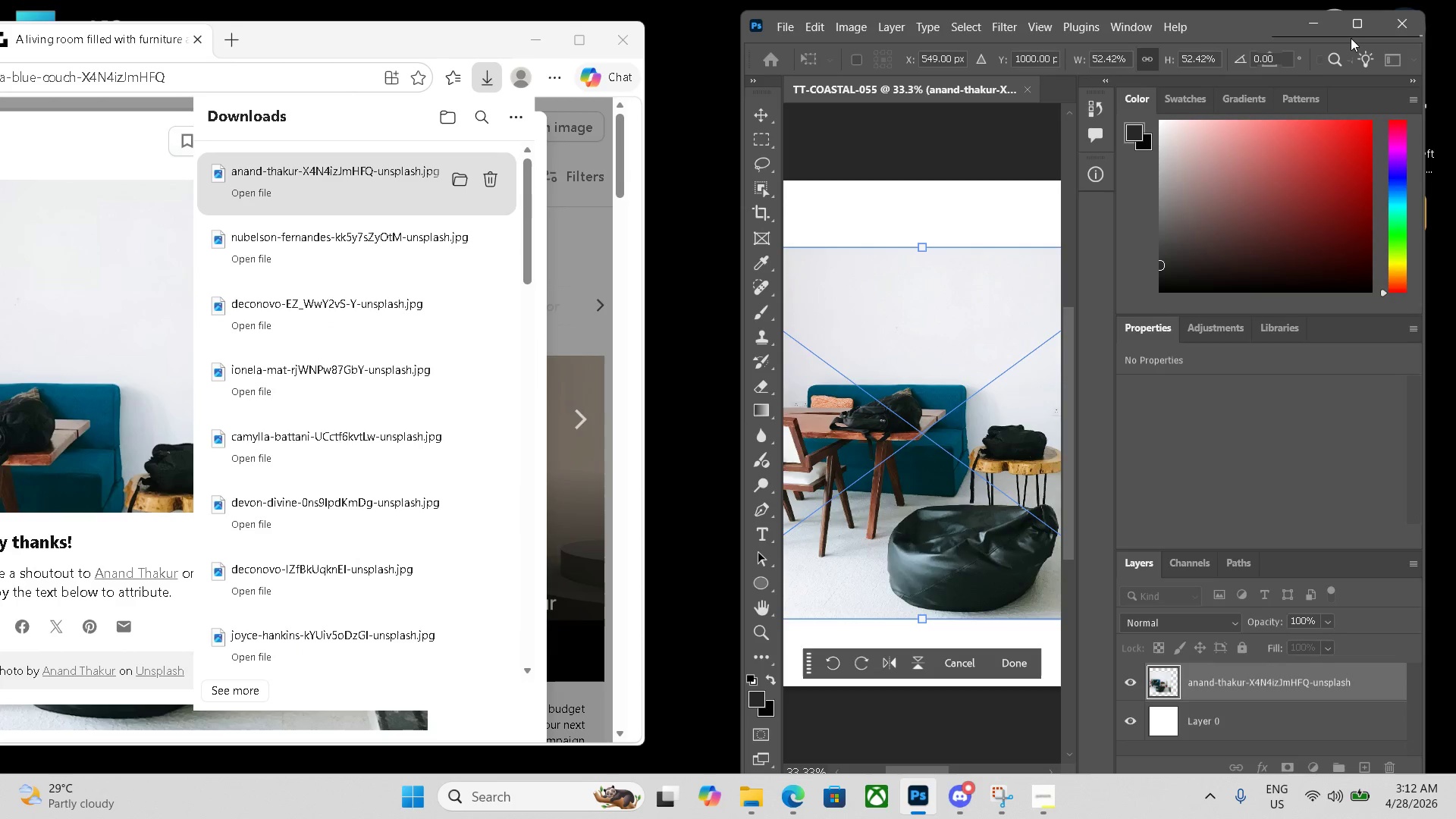 
left_click([1352, 25])
 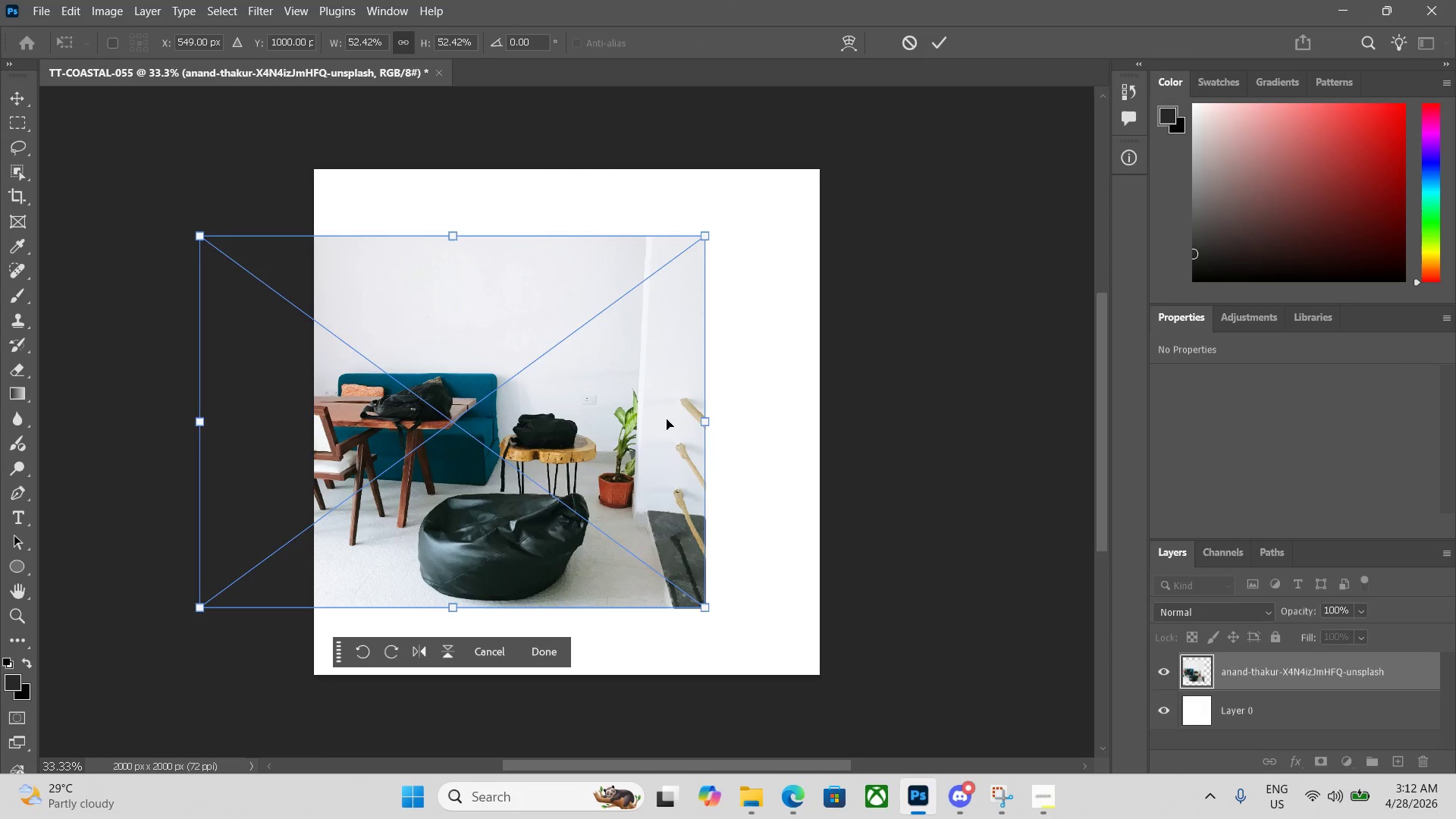 
left_click_drag(start_coordinate=[644, 422], to_coordinate=[756, 418])
 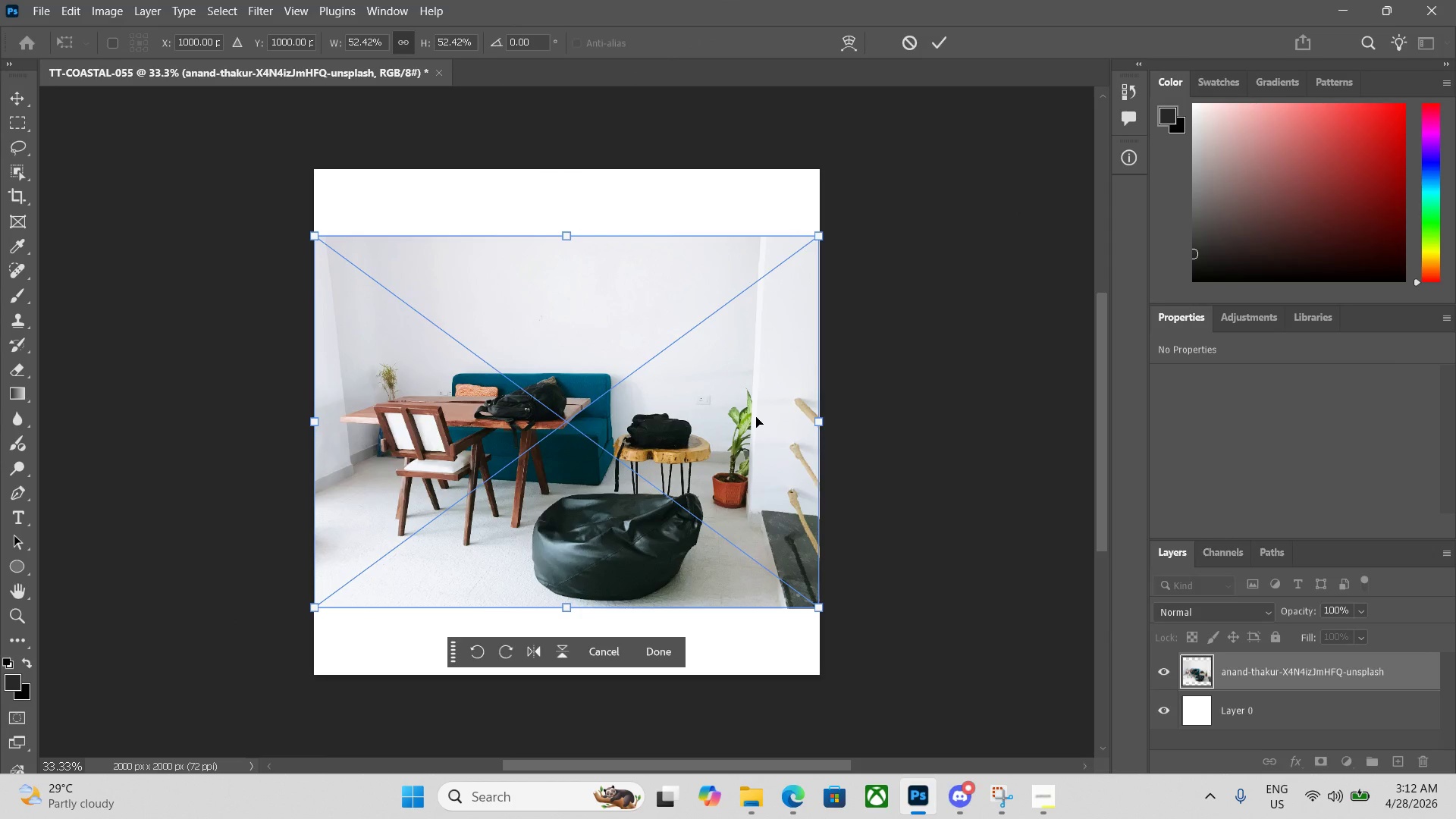 
key(Control+ControlLeft)
 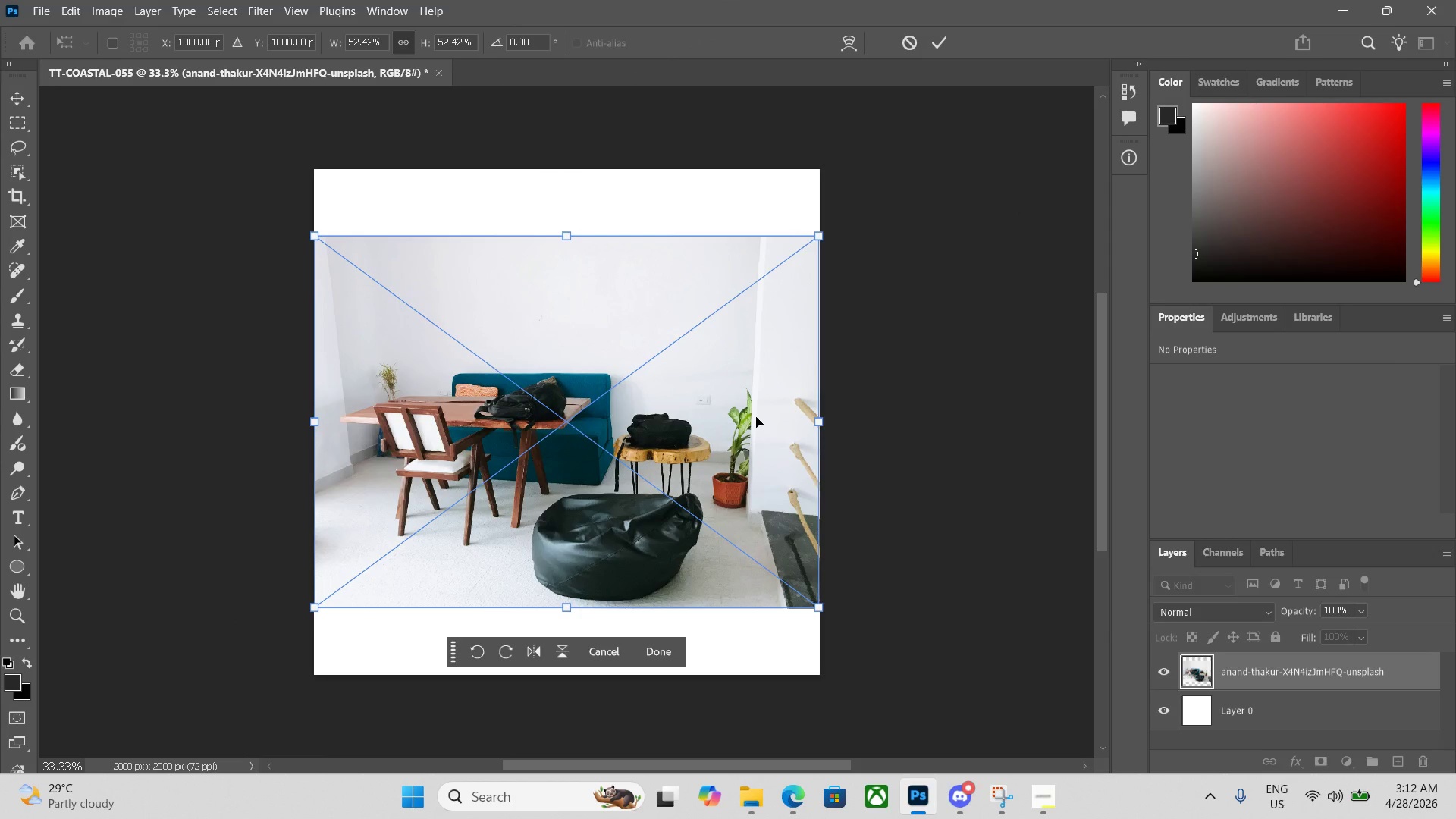 
key(Control+Enter)
 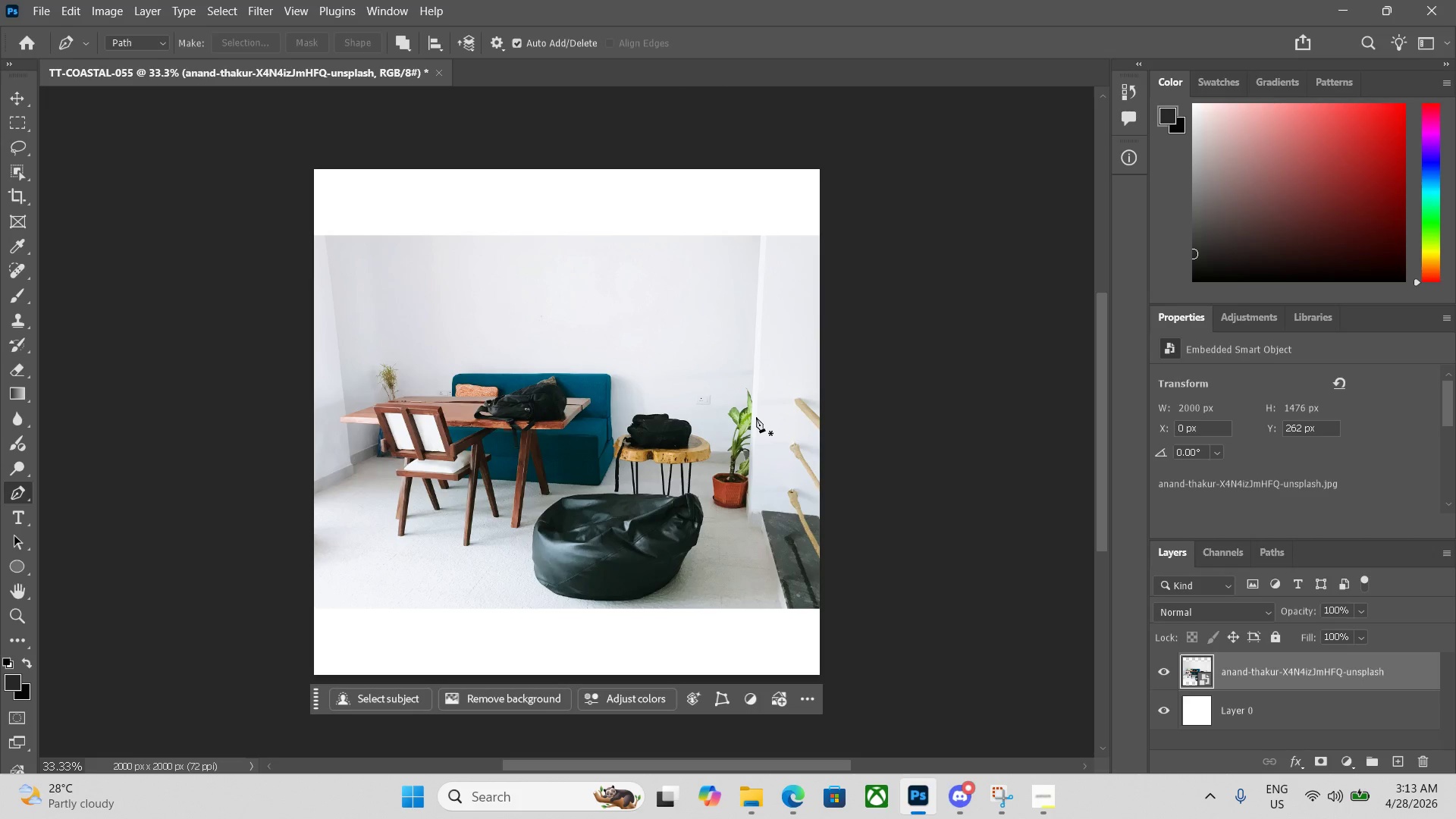 
wait(39.61)
 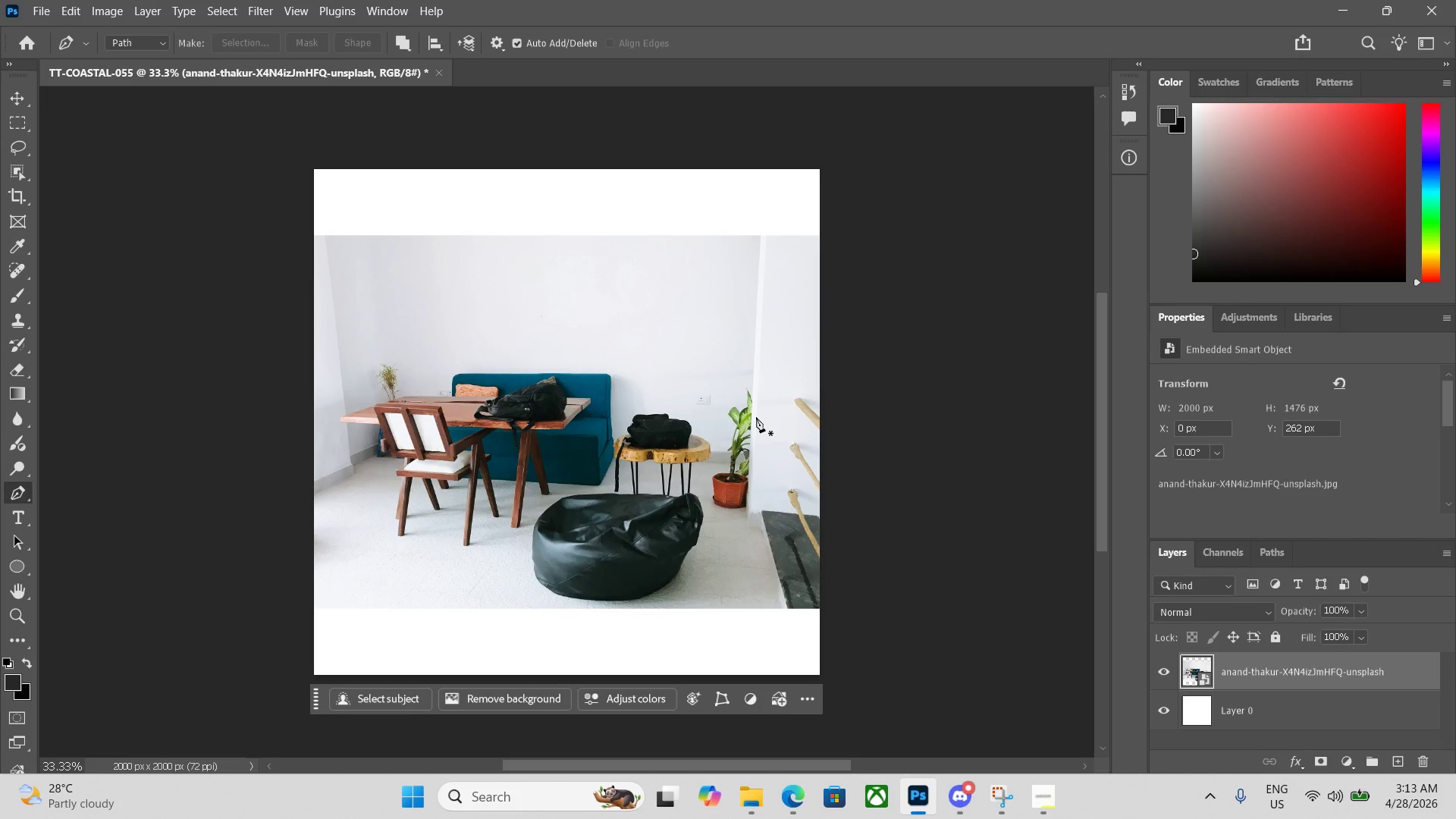 
scroll: coordinate [812, 428], scroll_direction: down, amount: 3.0
 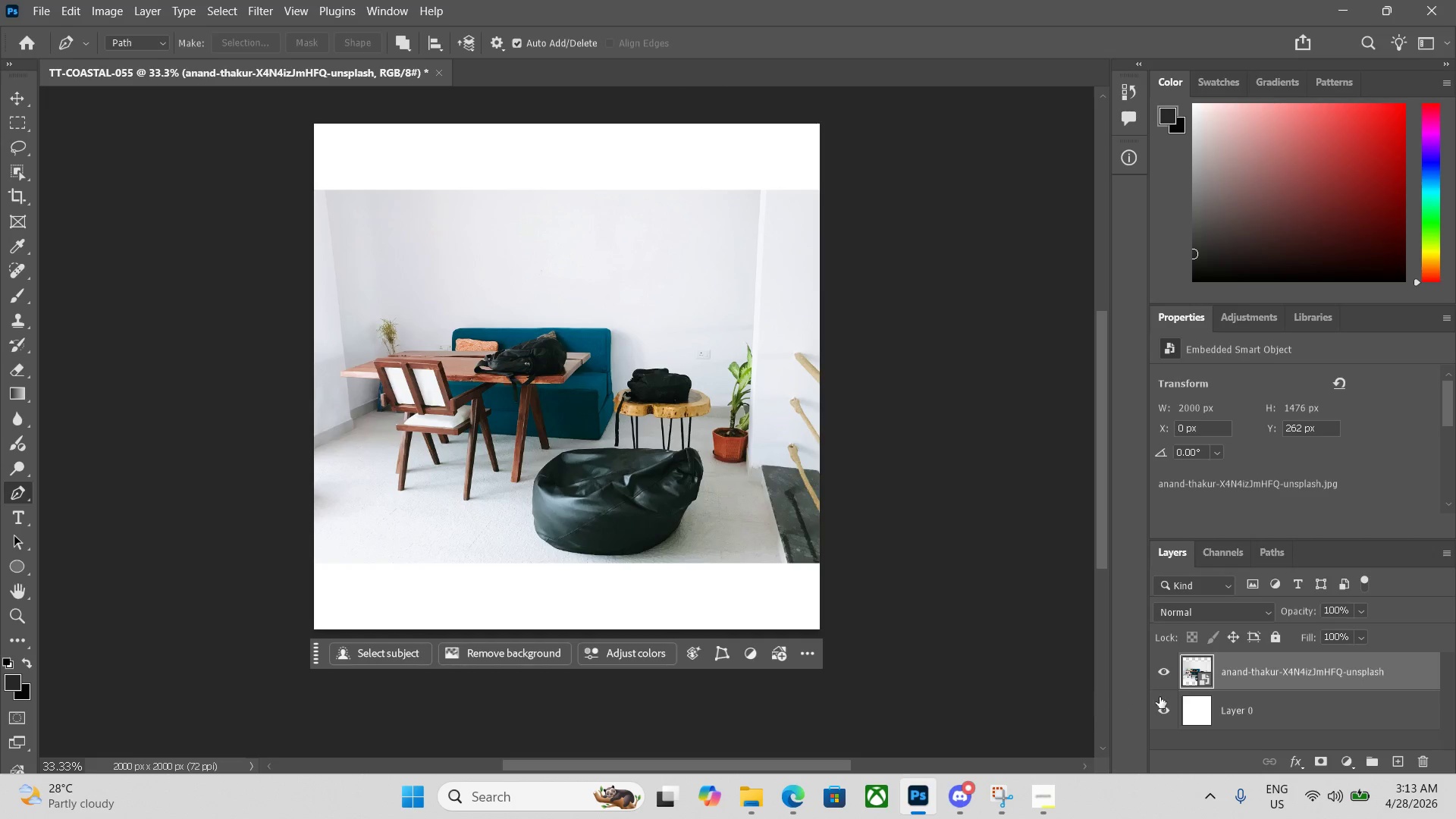 
left_click([1166, 716])
 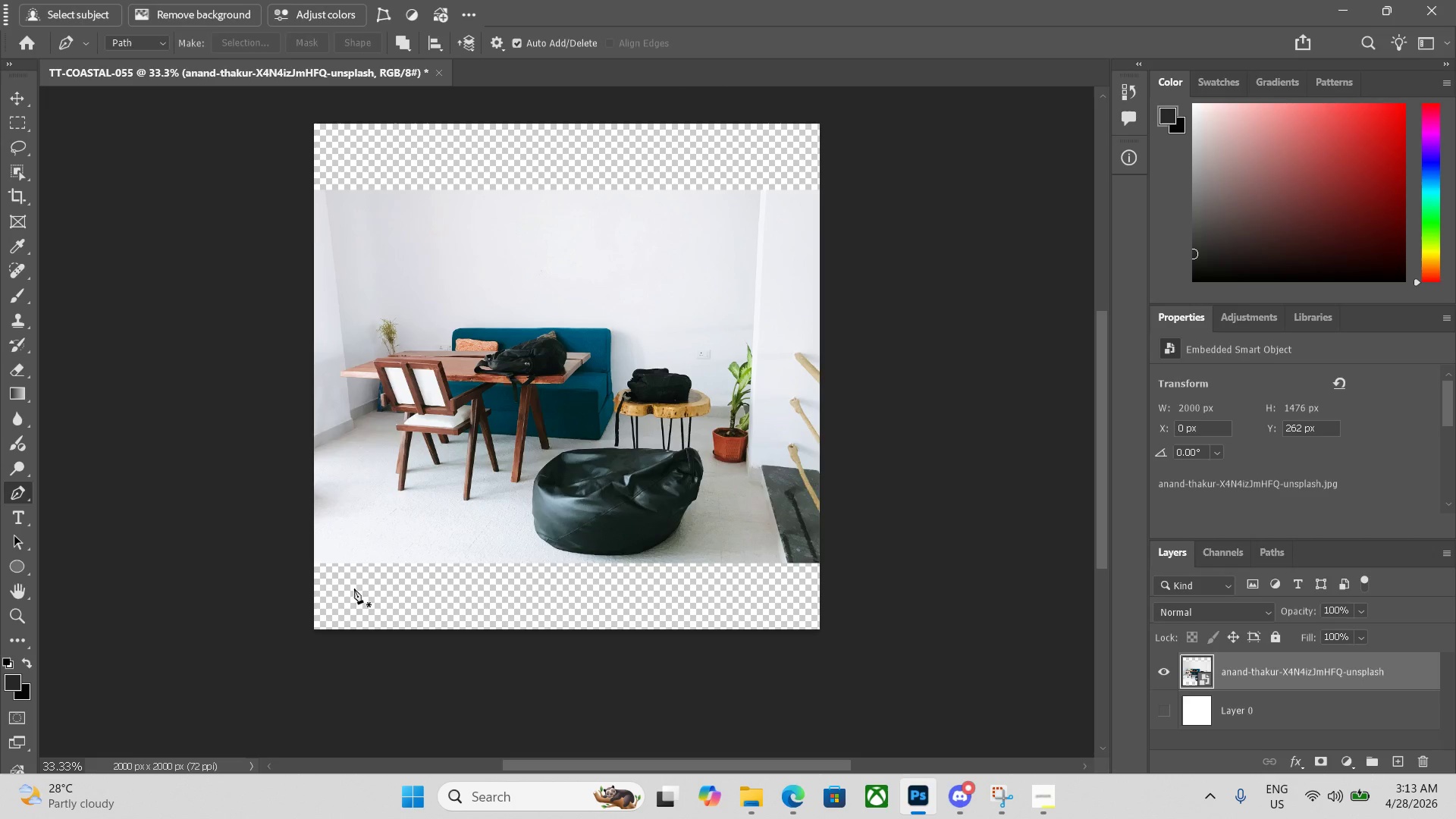 
left_click([303, 563])
 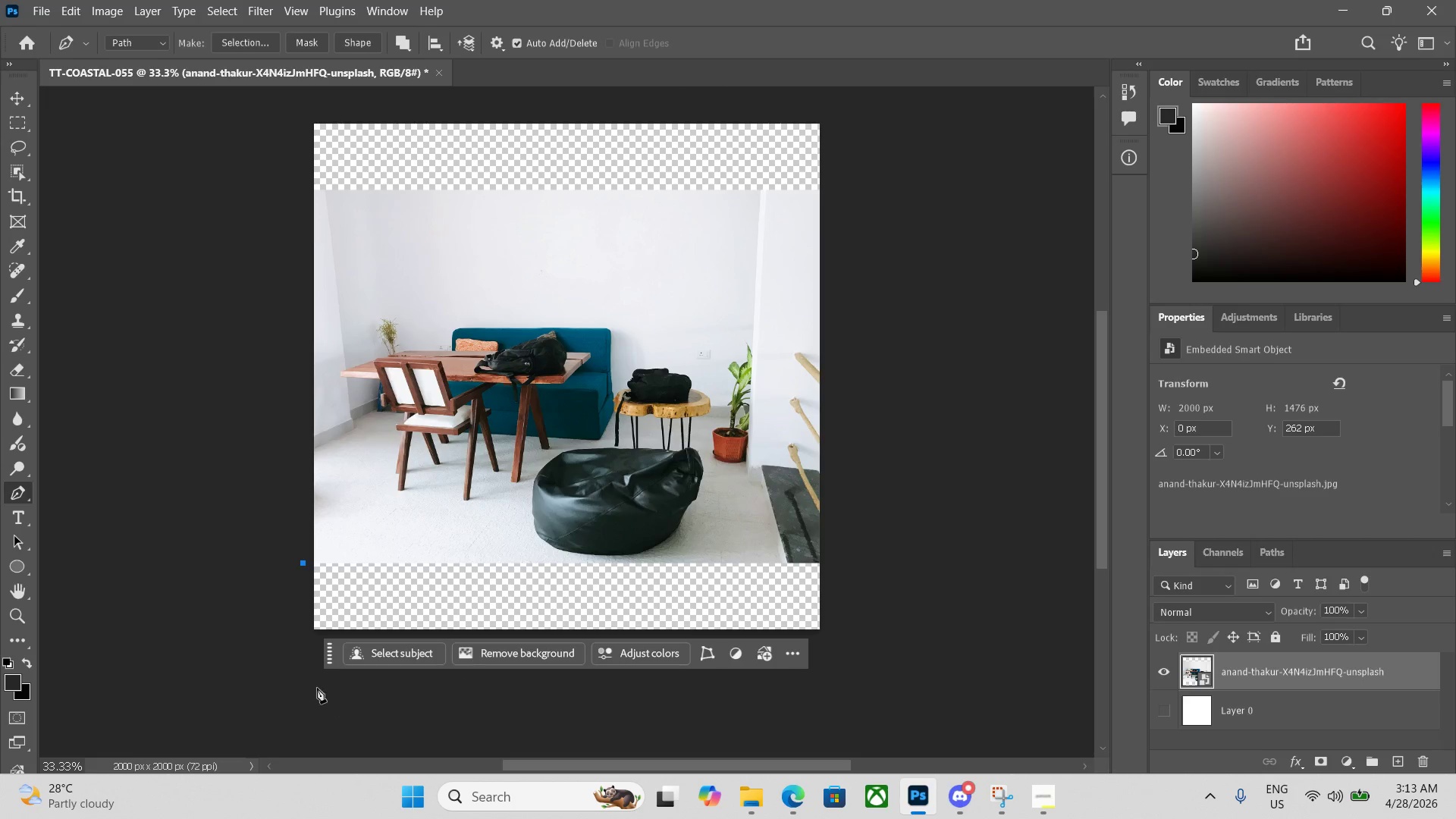 
left_click_drag(start_coordinate=[328, 665], to_coordinate=[322, 728])
 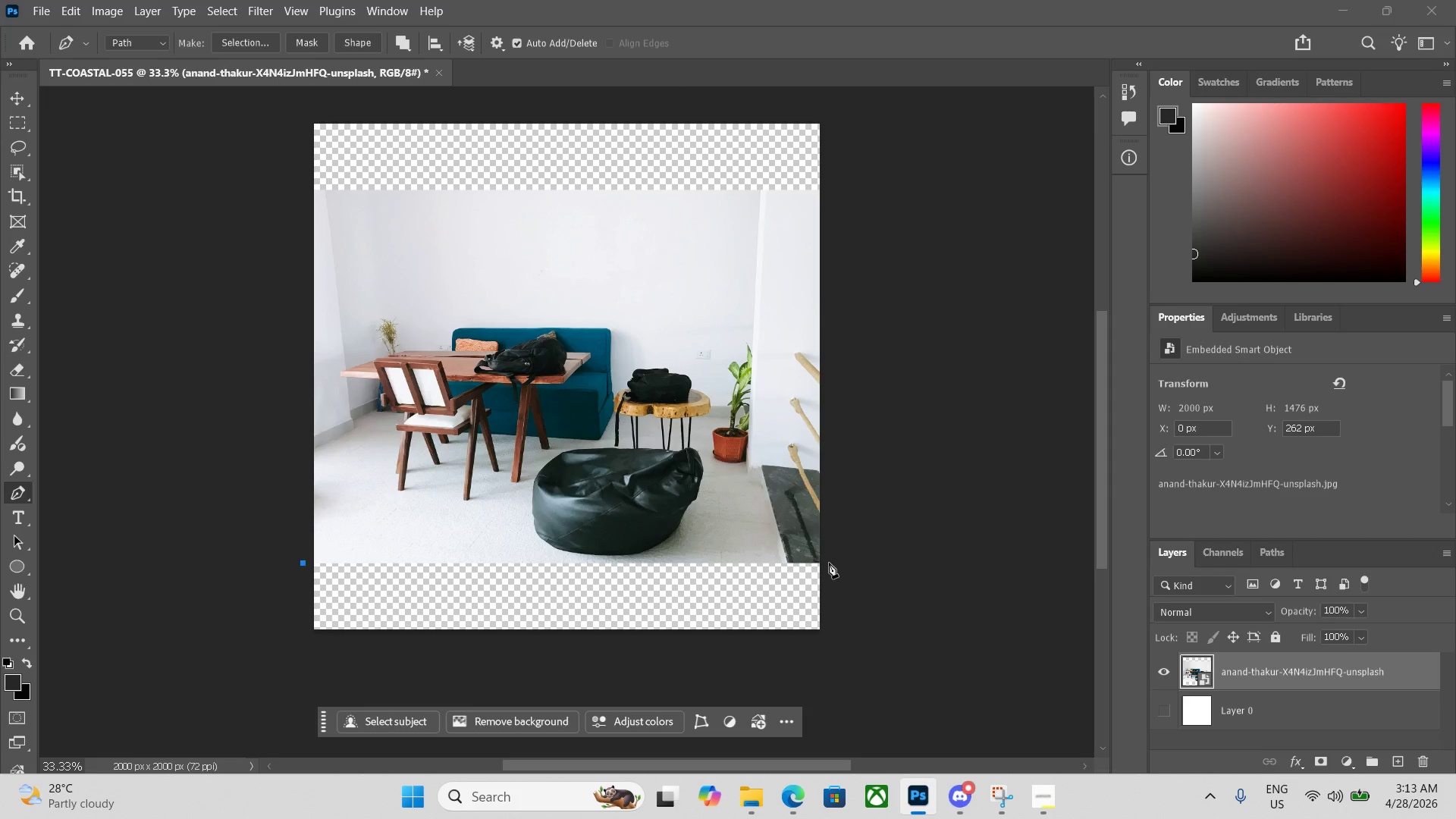 
left_click([825, 561])
 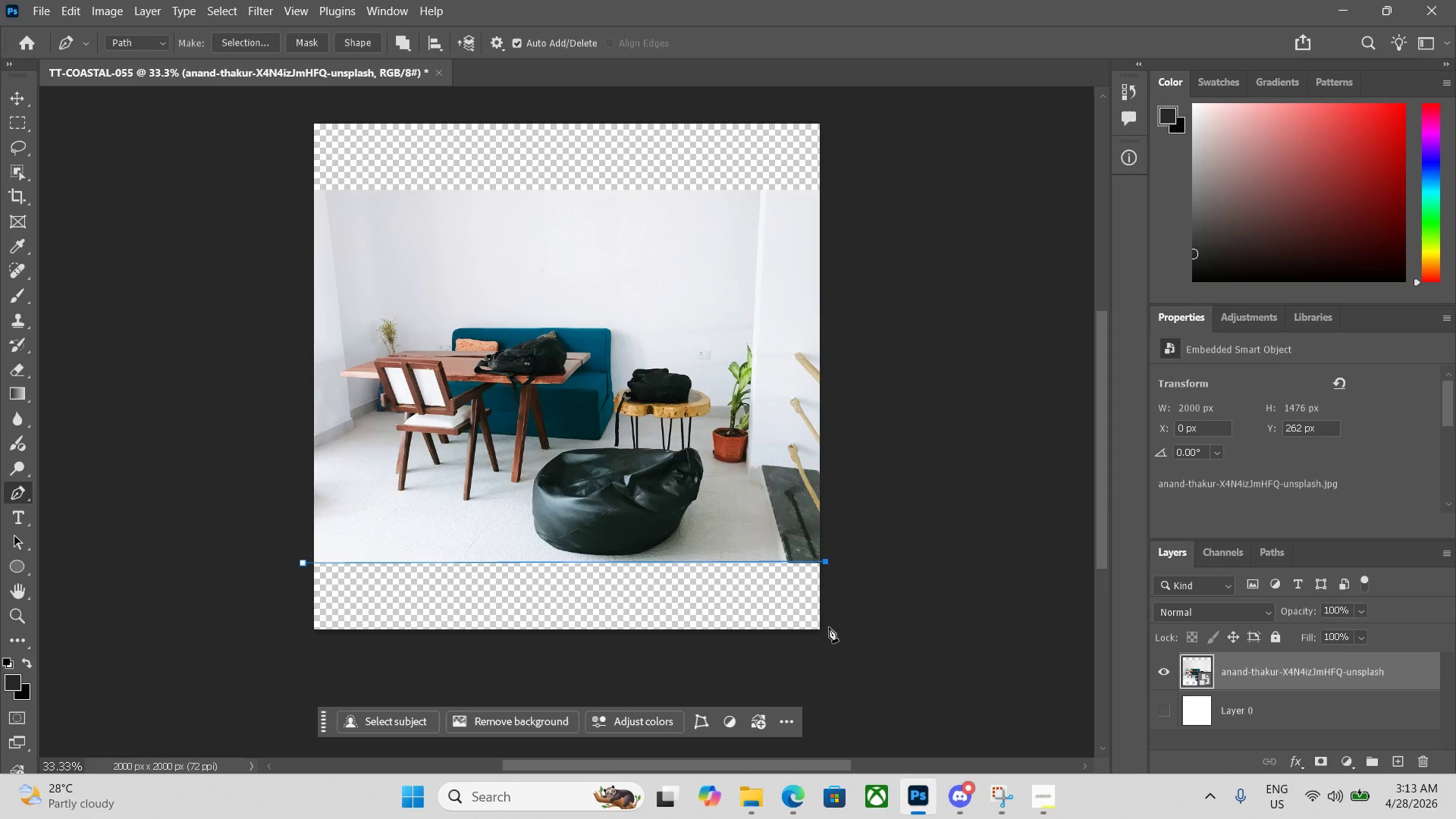 
left_click([829, 632])
 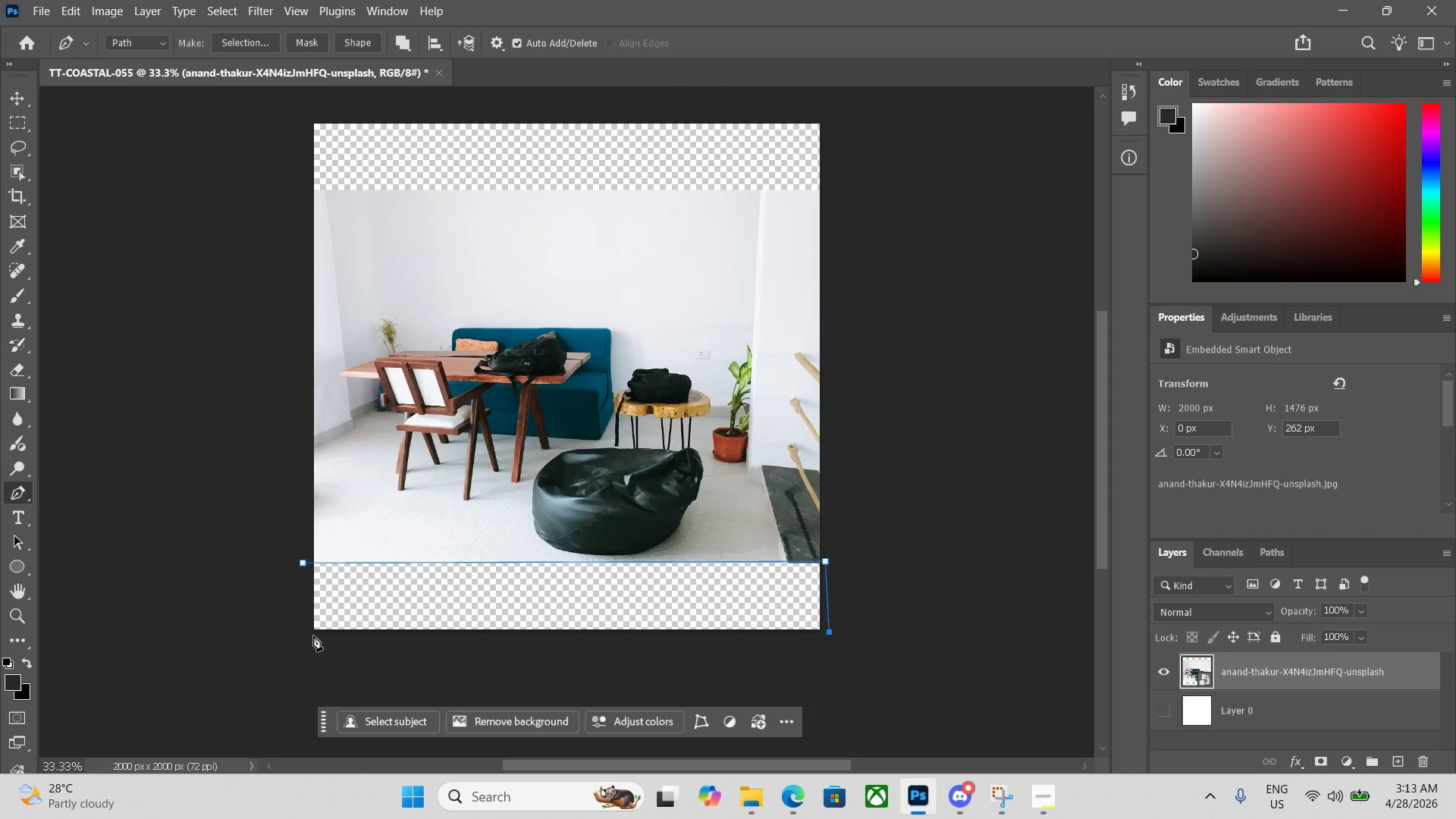 
left_click([305, 632])
 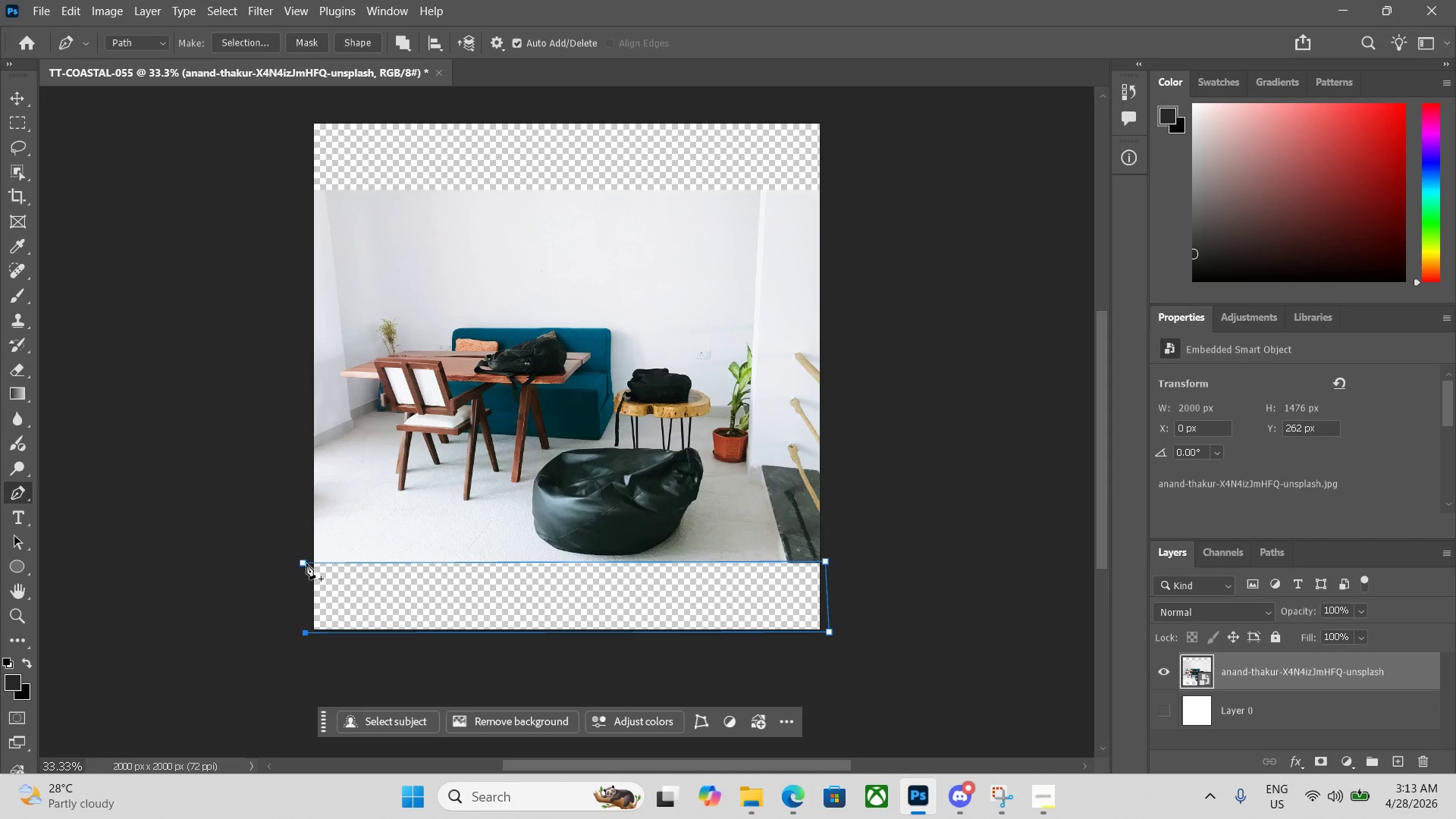 
left_click([306, 561])
 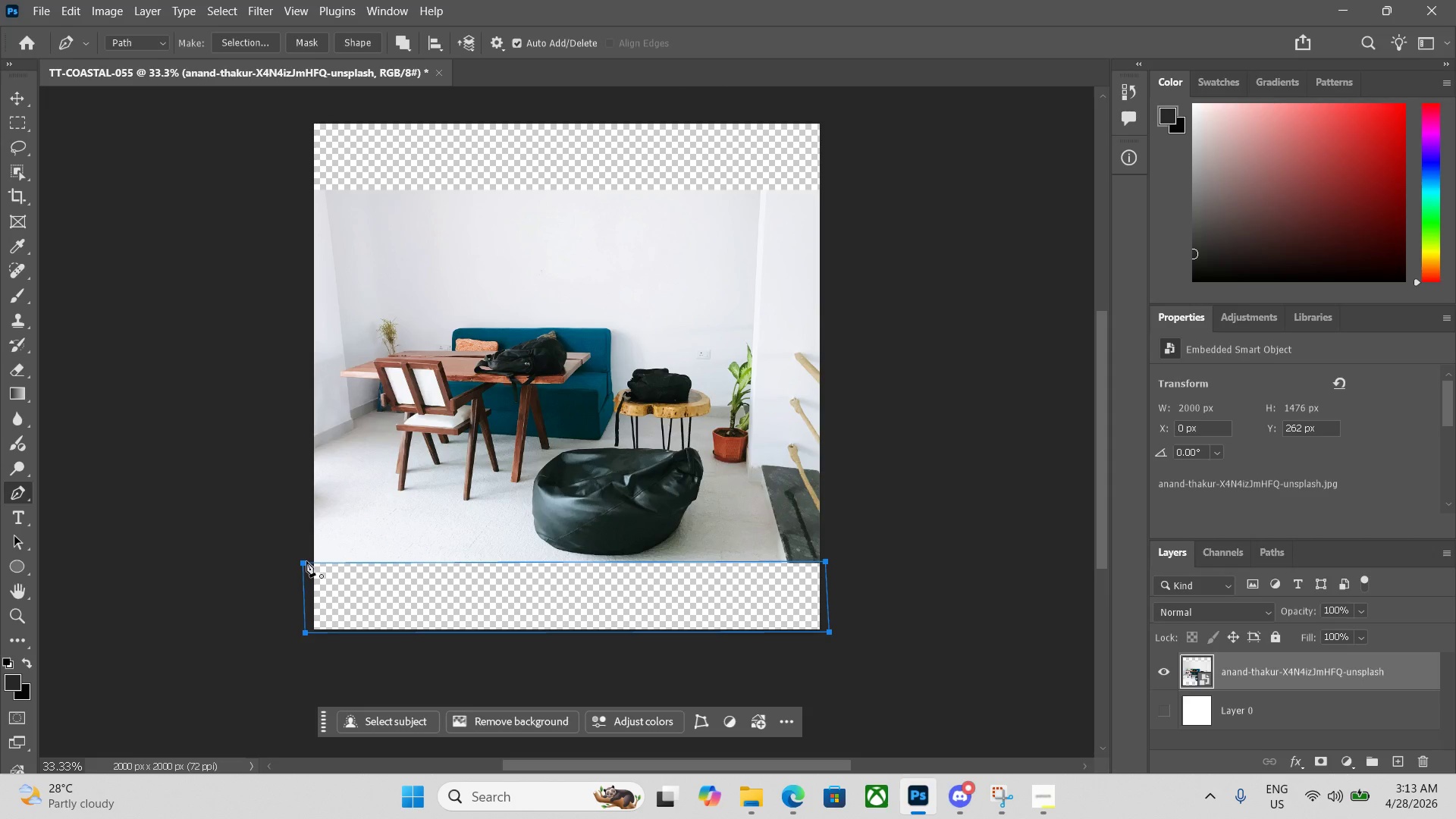 
key(Control+Enter)
 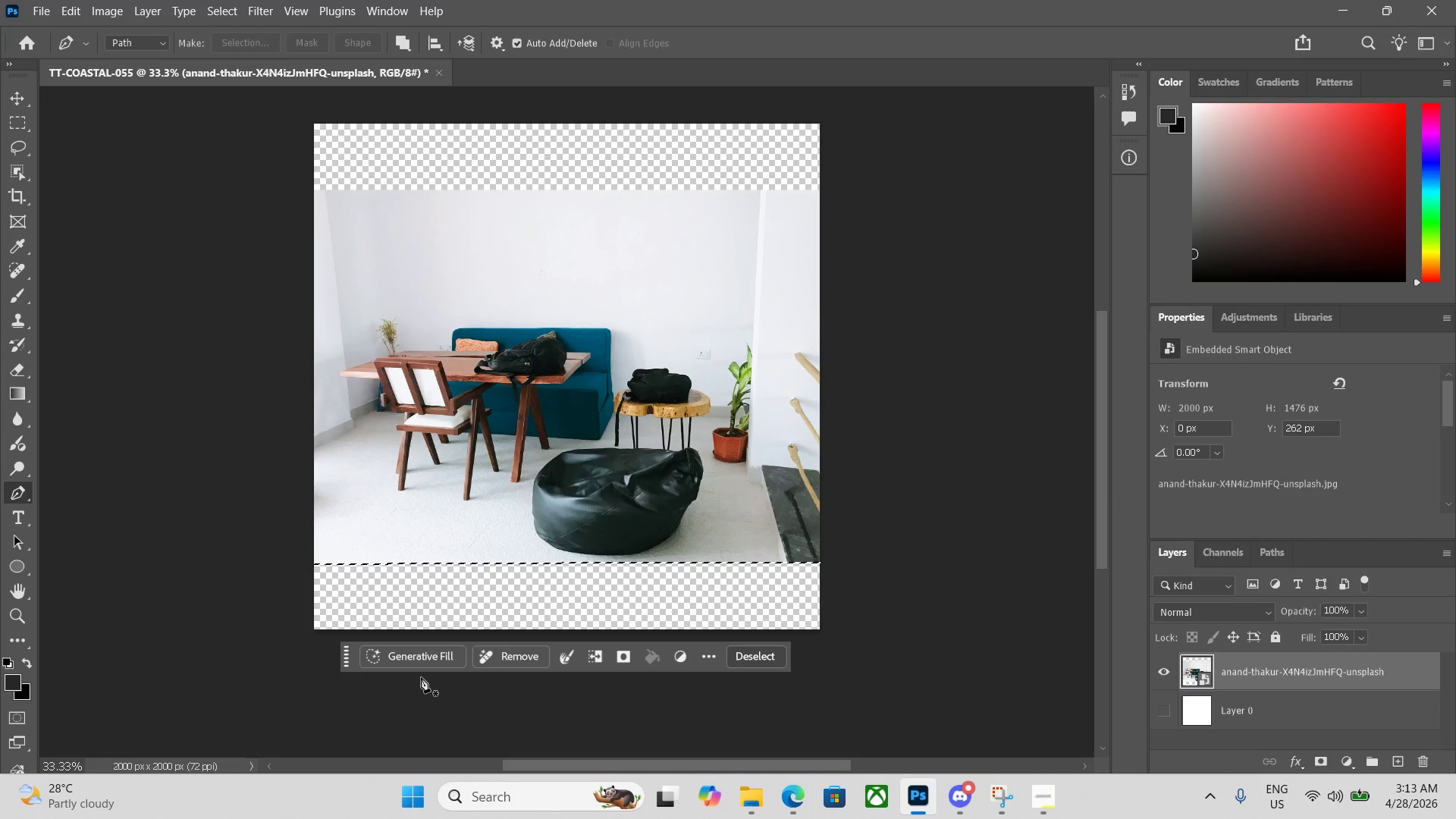 
left_click([420, 661])
 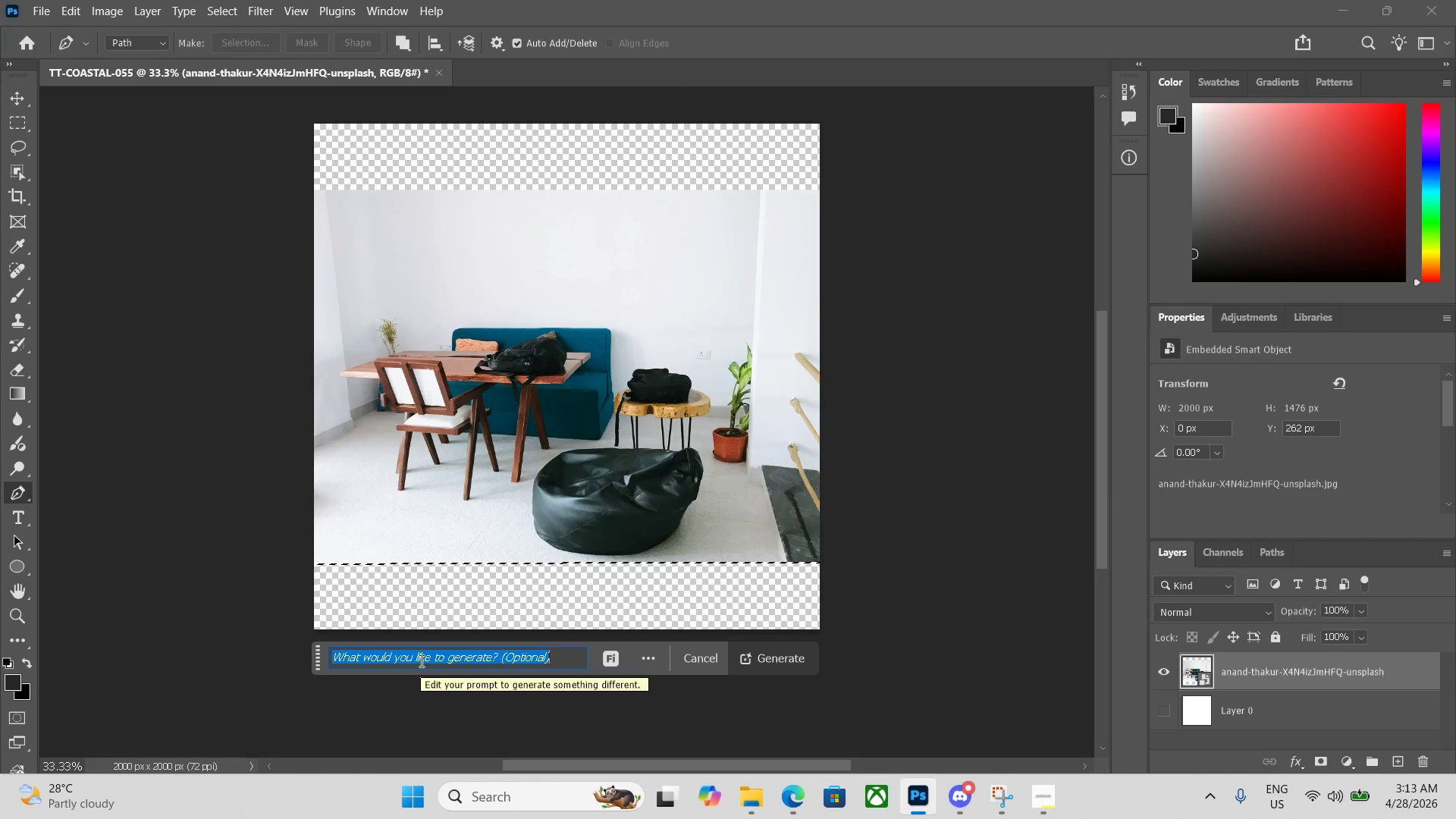 
key(Enter)
 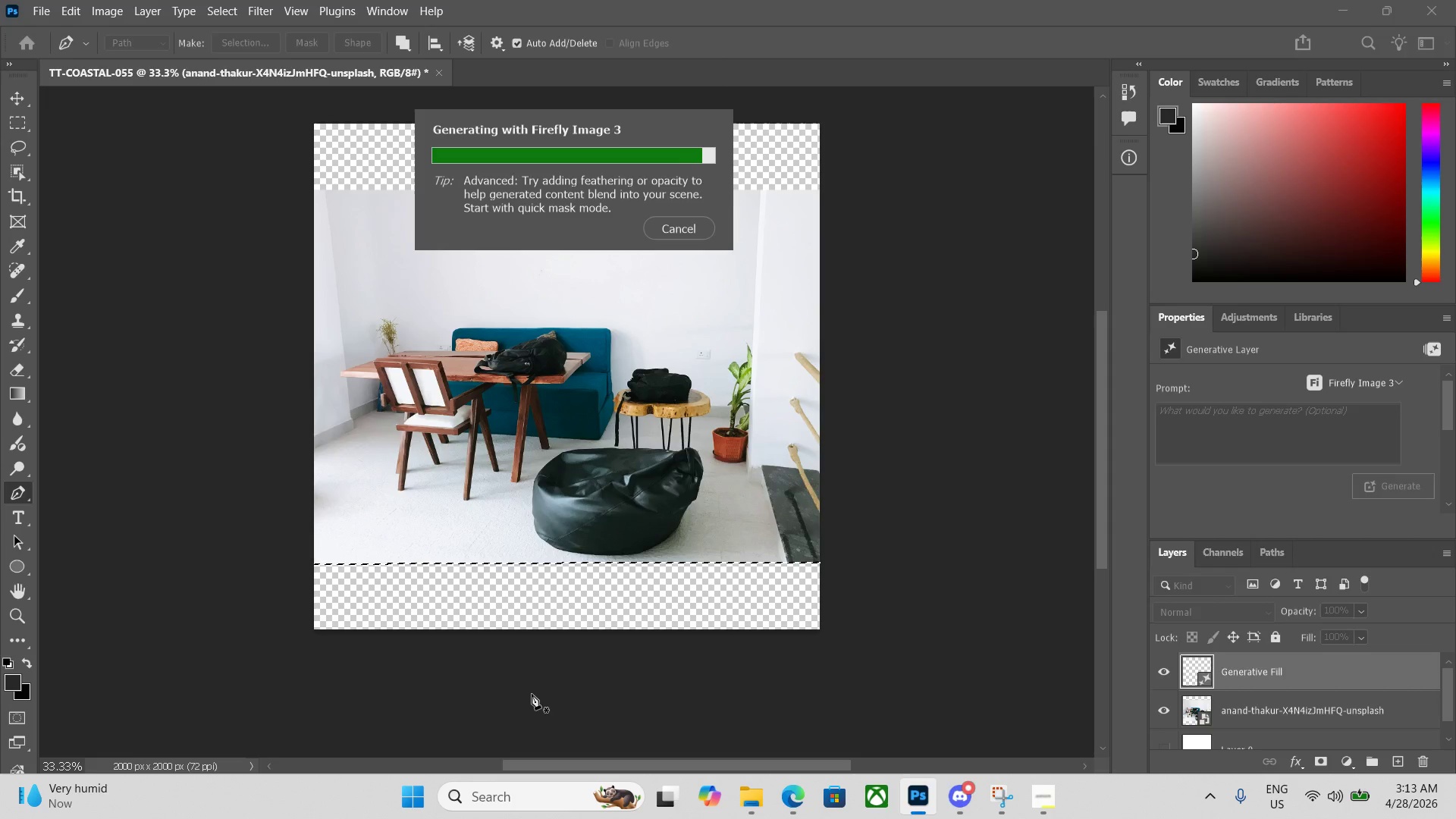 
wait(27.64)
 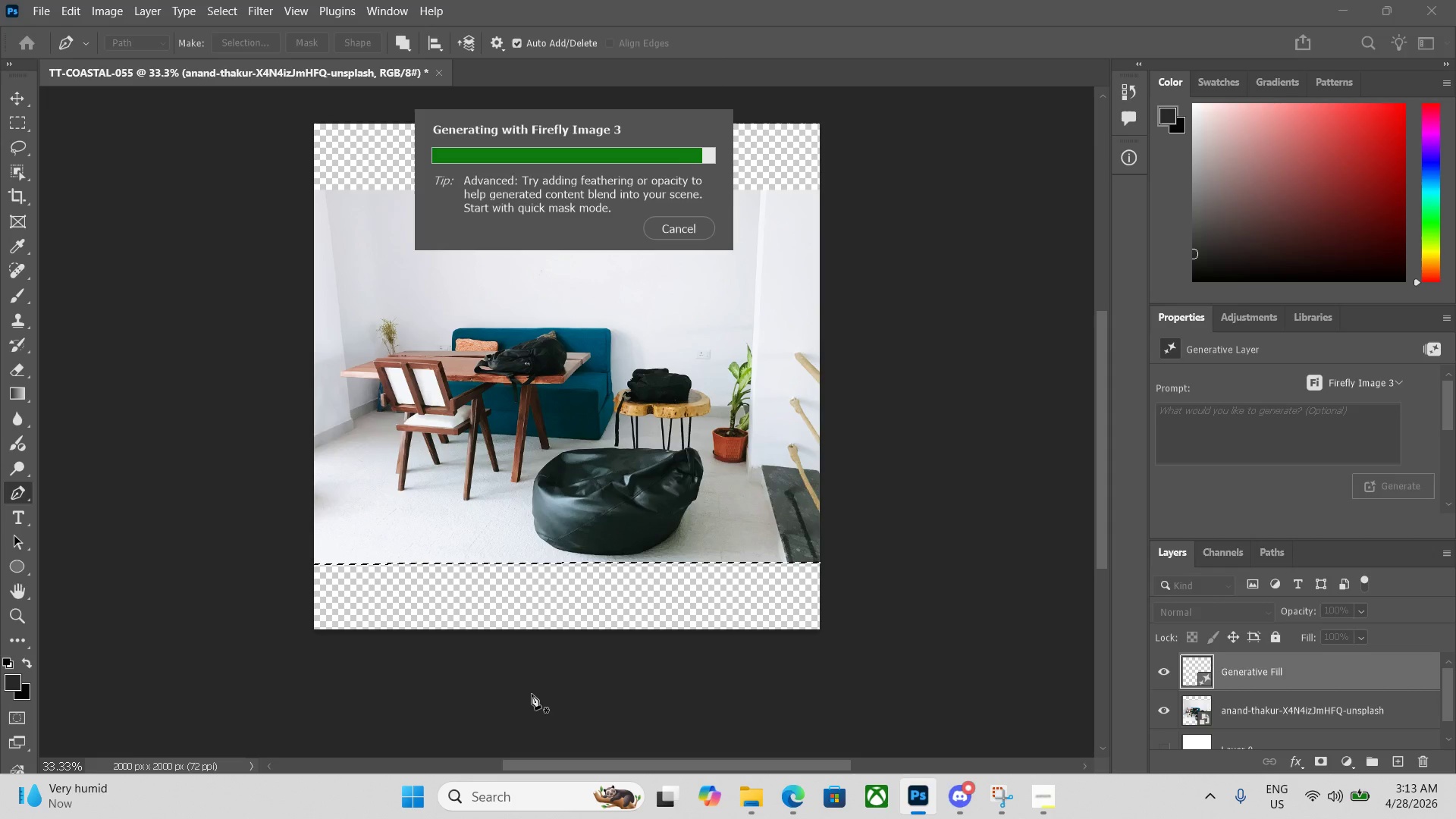 
left_click([309, 189])
 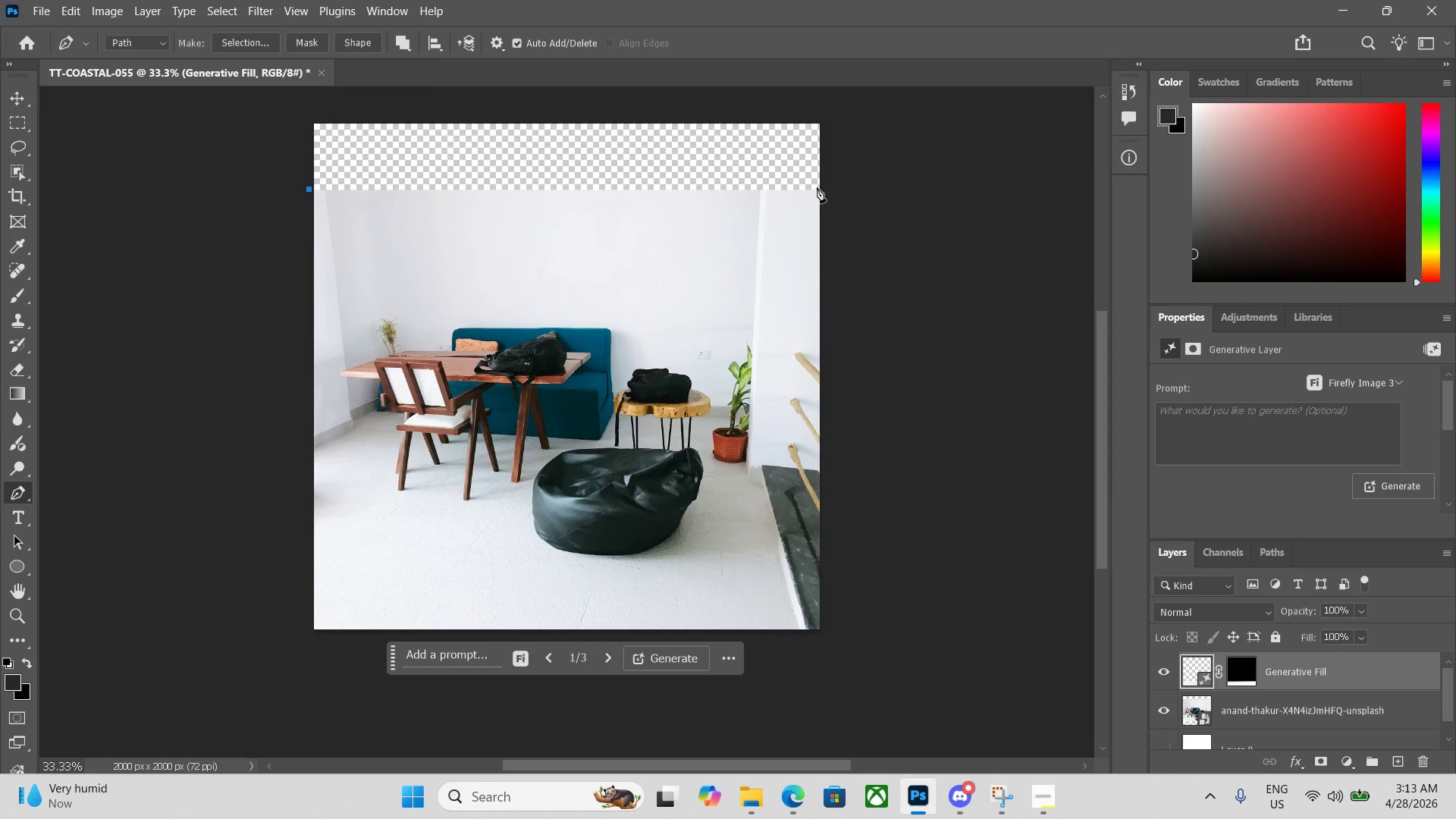 
left_click([822, 191])
 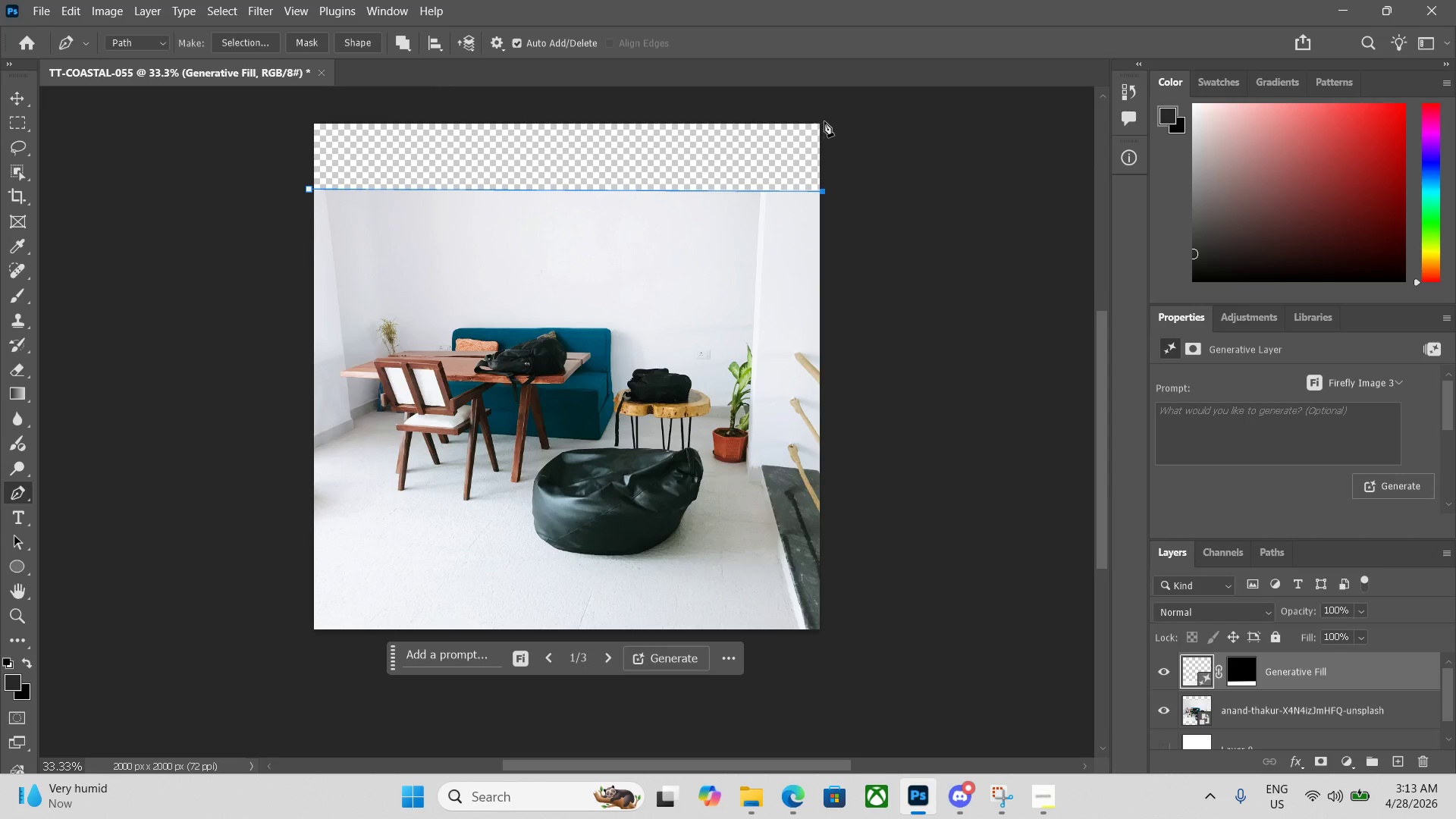 
left_click([824, 118])
 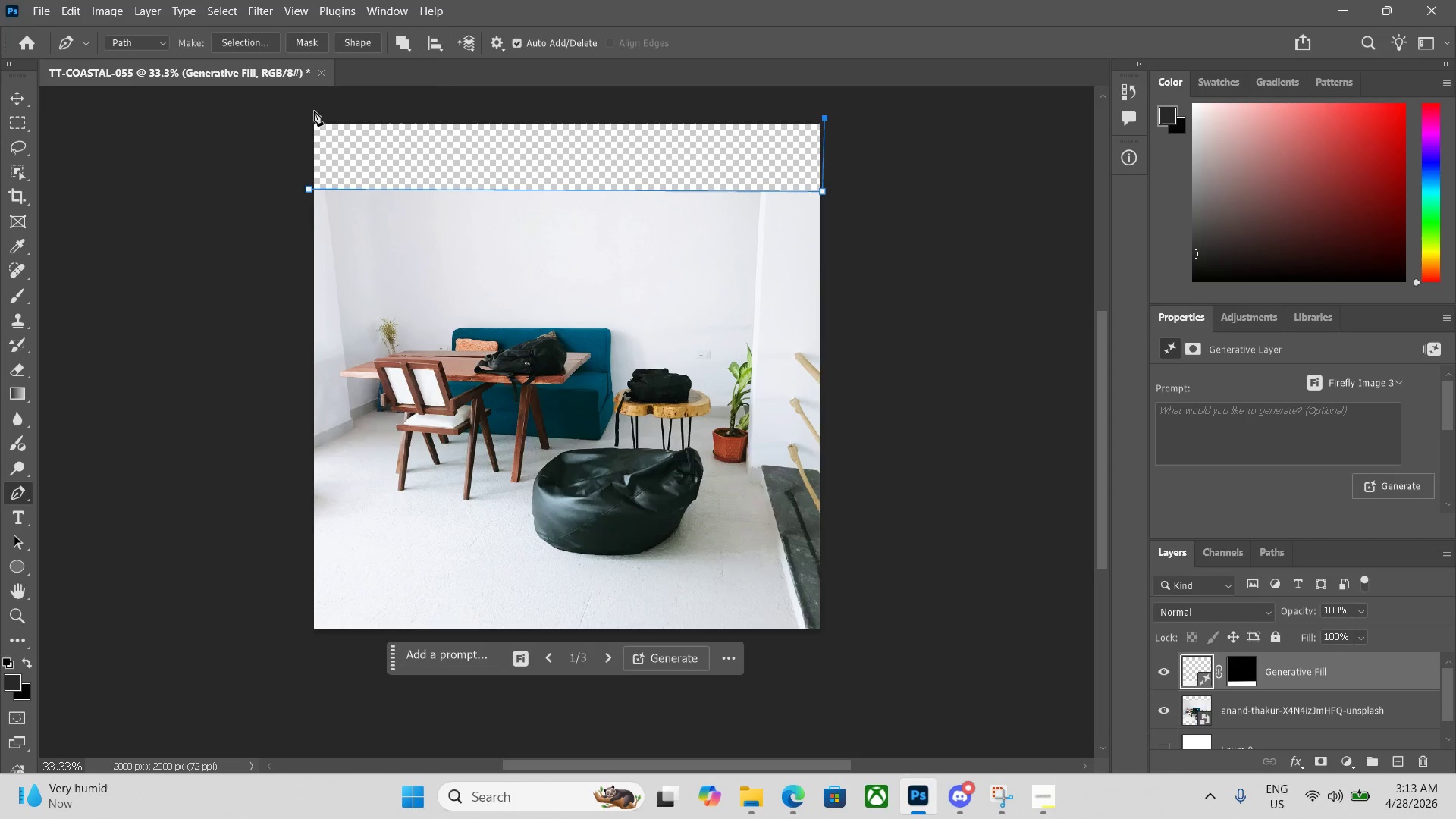 
left_click([306, 117])
 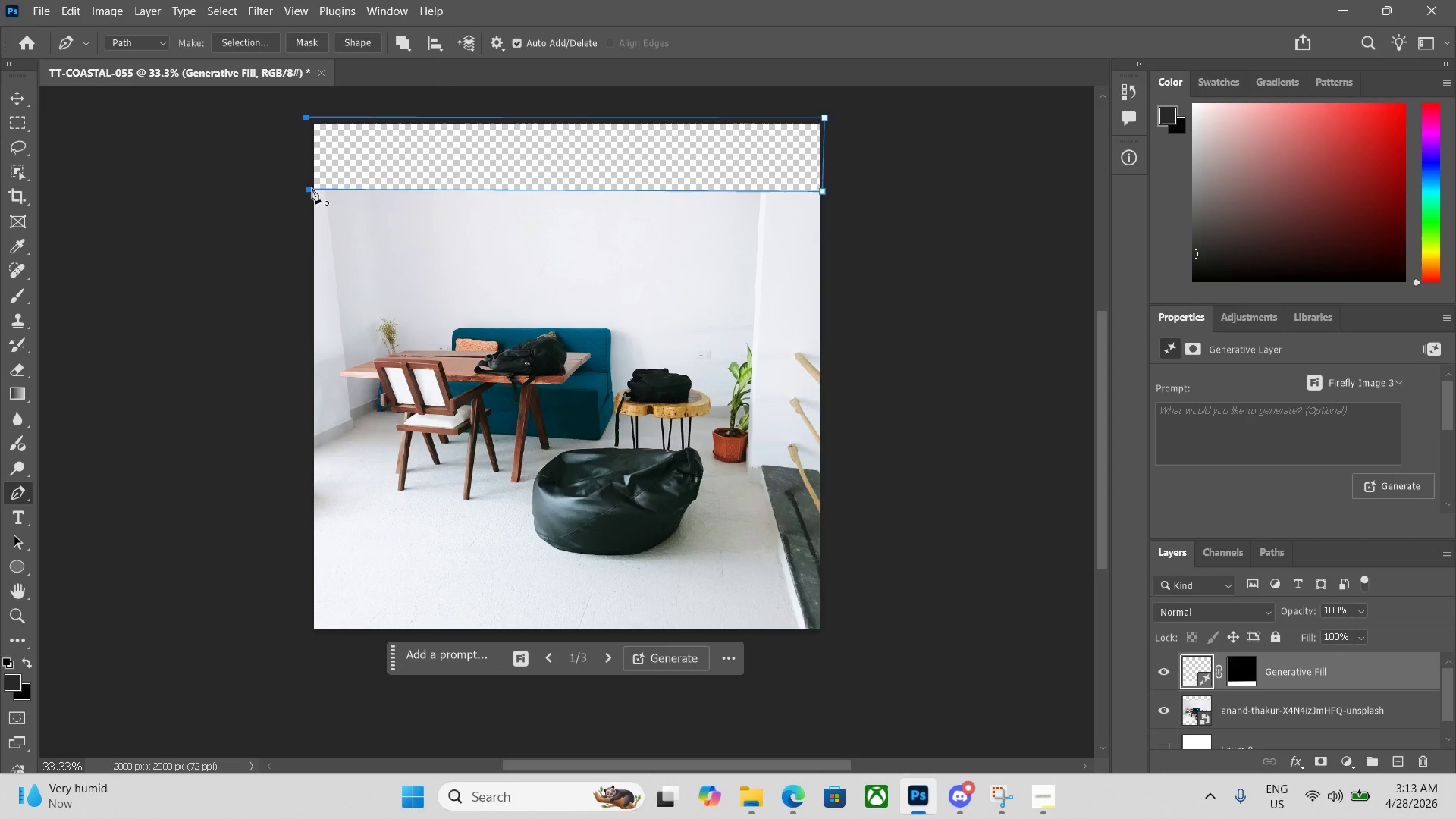 
left_click([312, 190])
 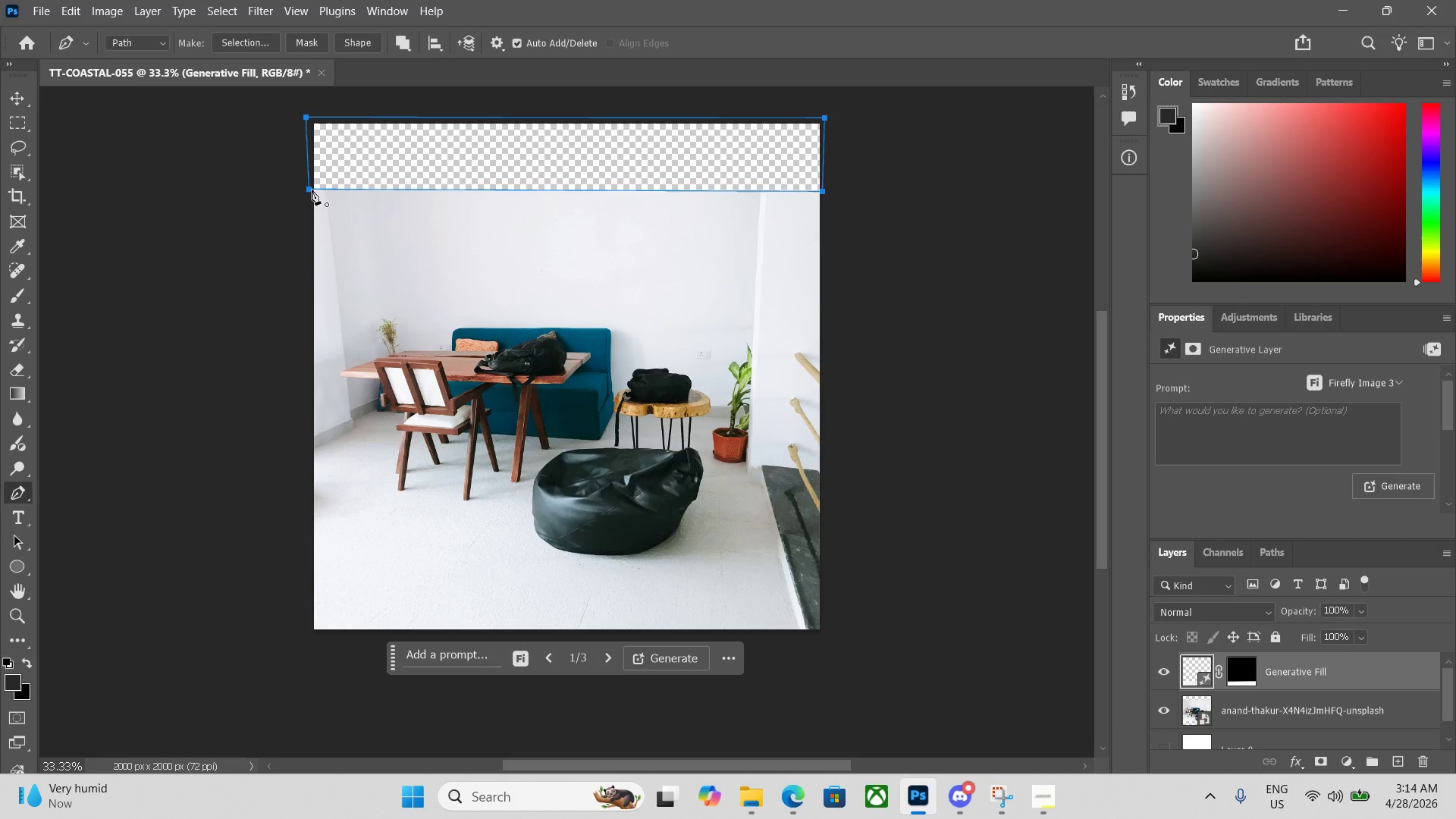 
key(Control+Enter)
 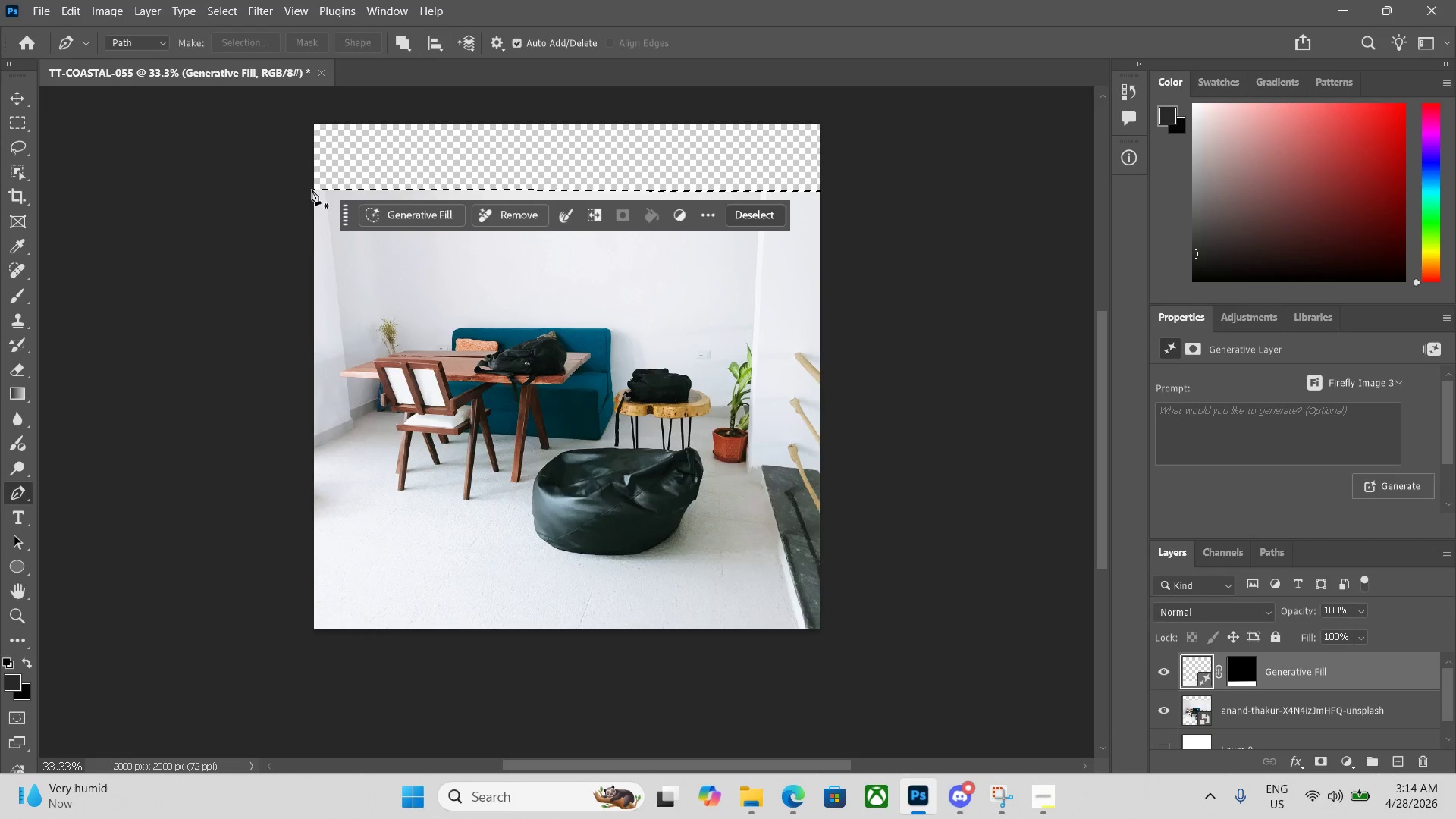 
left_click([418, 221])
 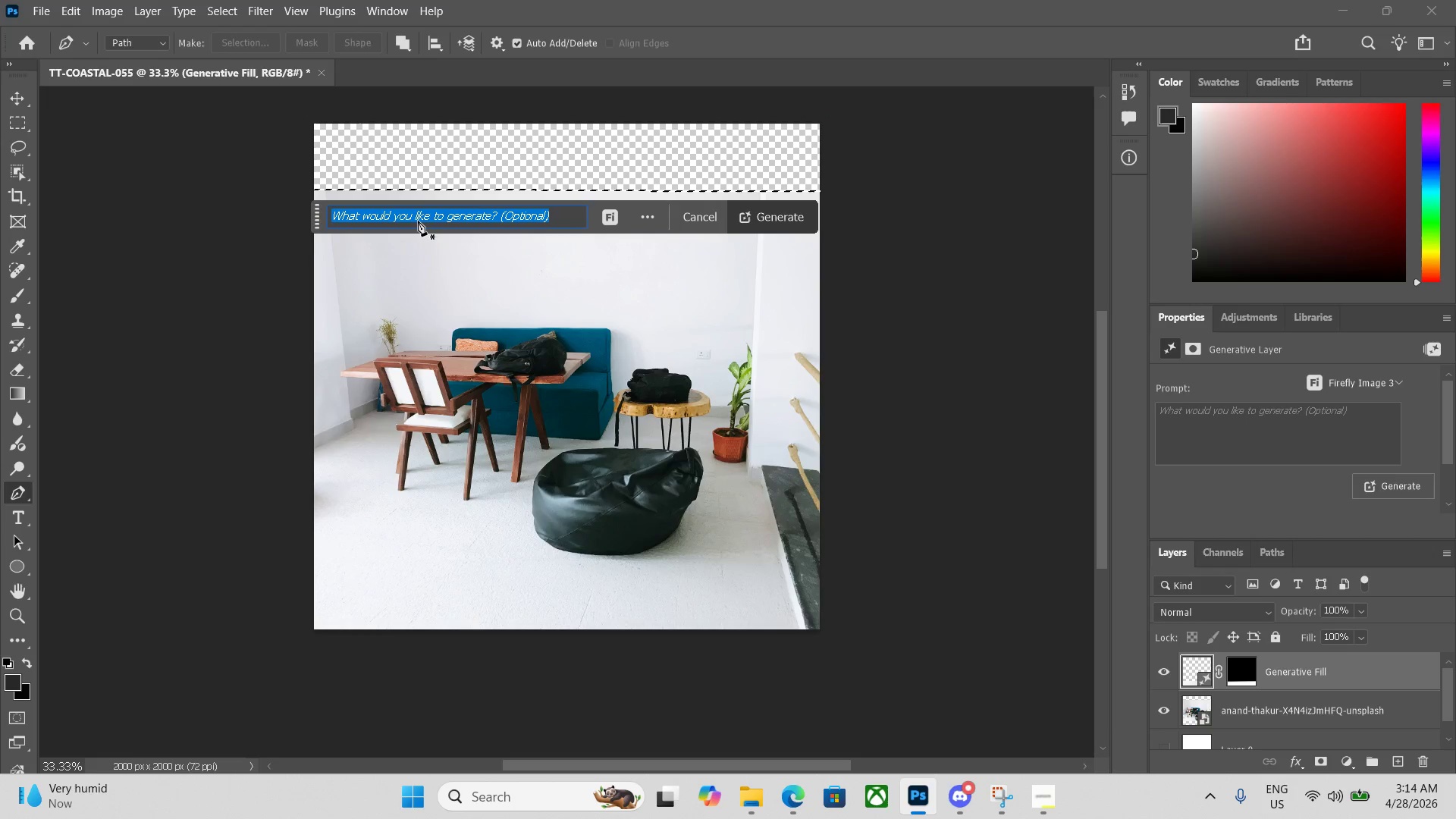 
key(Enter)
 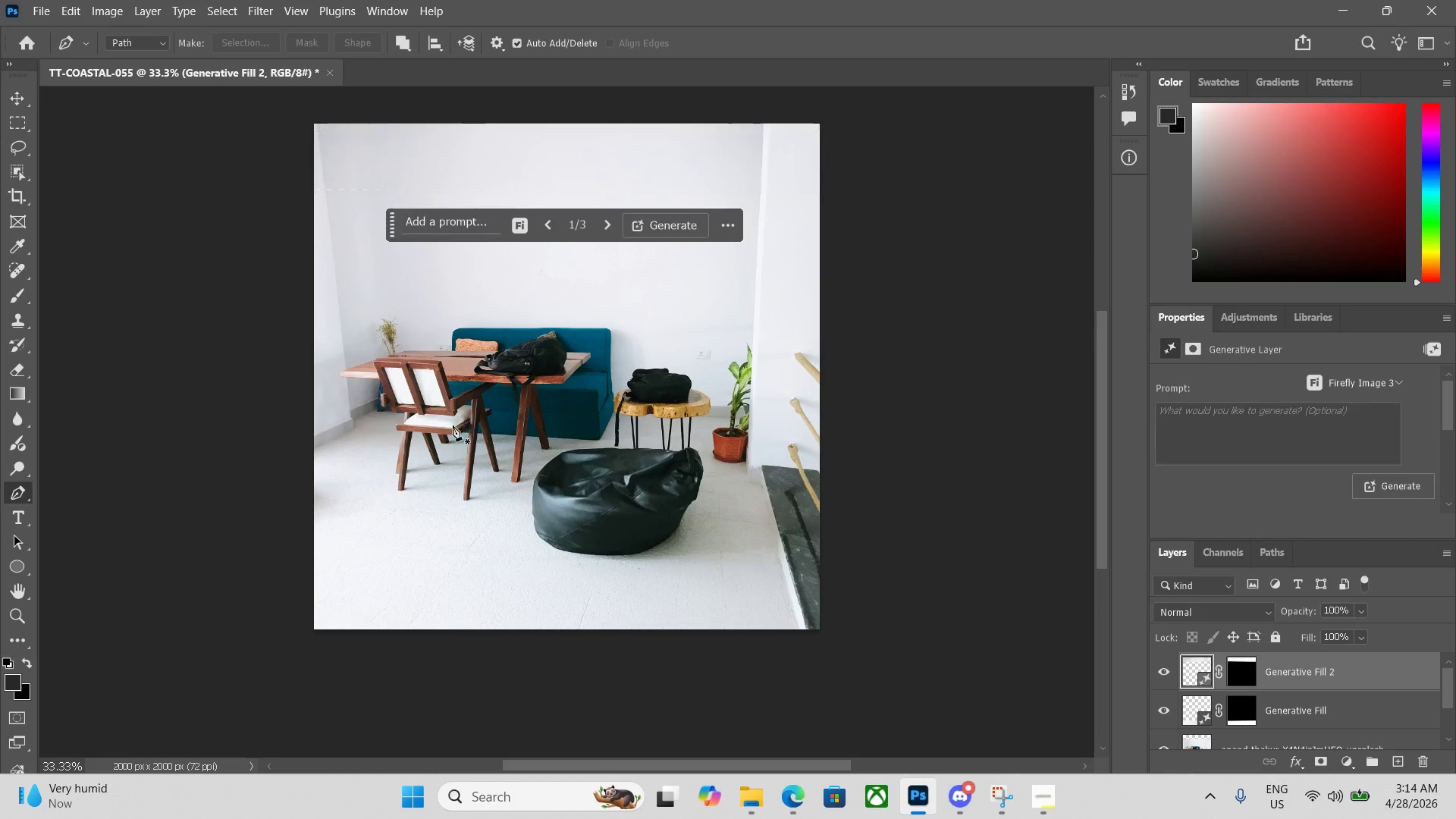 
wait(25.91)
 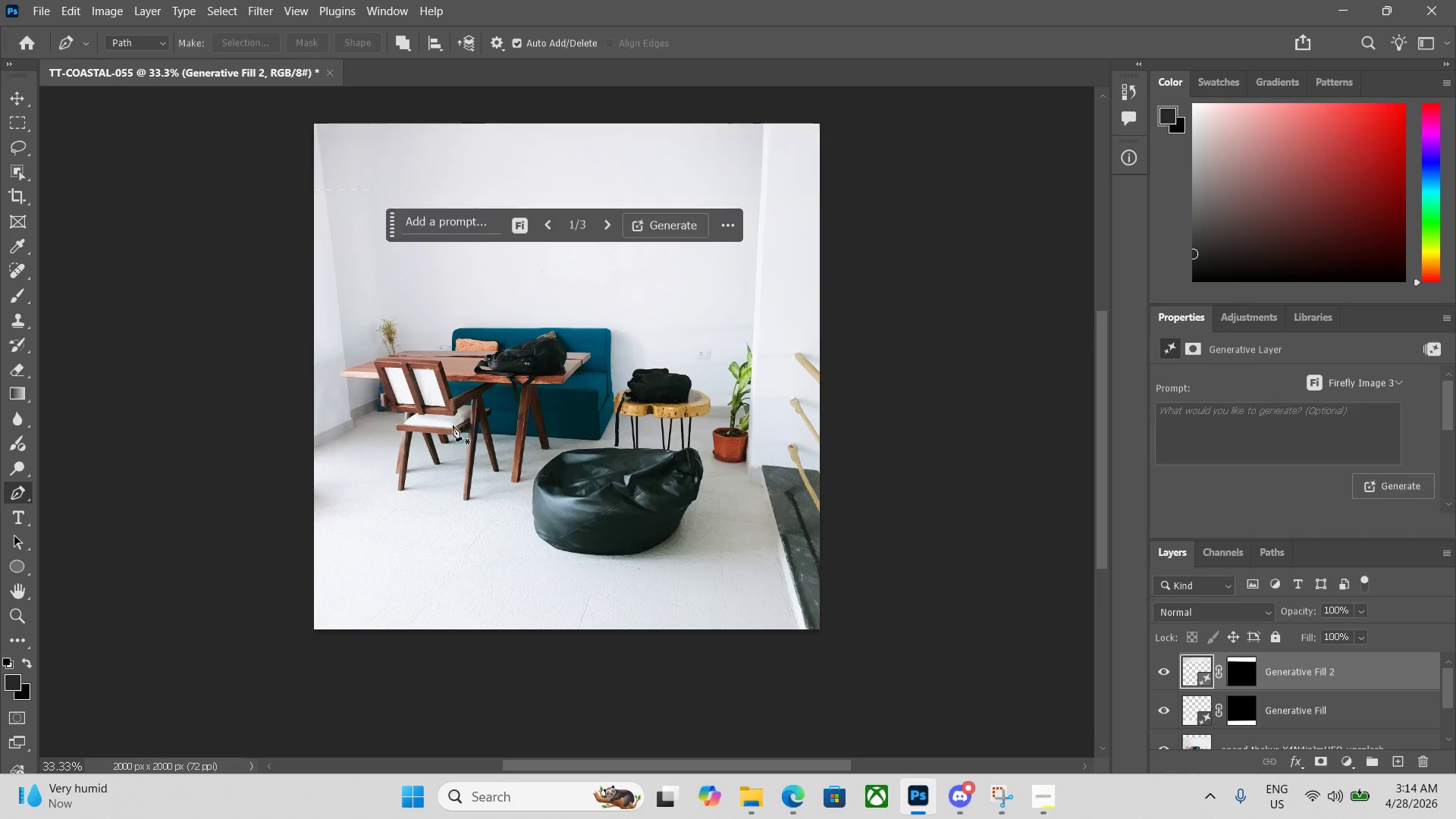 
left_click([1351, 760])
 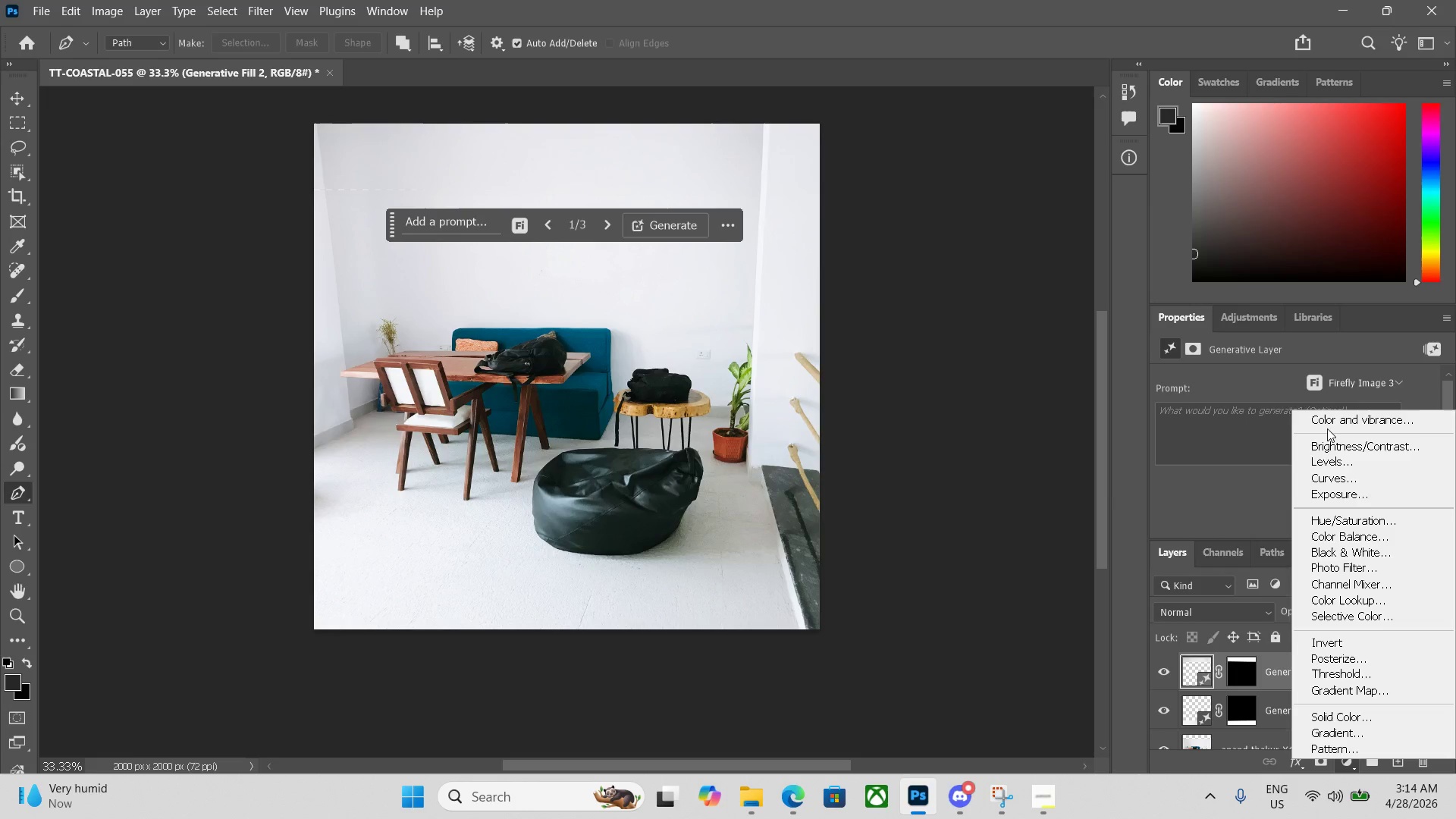 
left_click([1332, 421])
 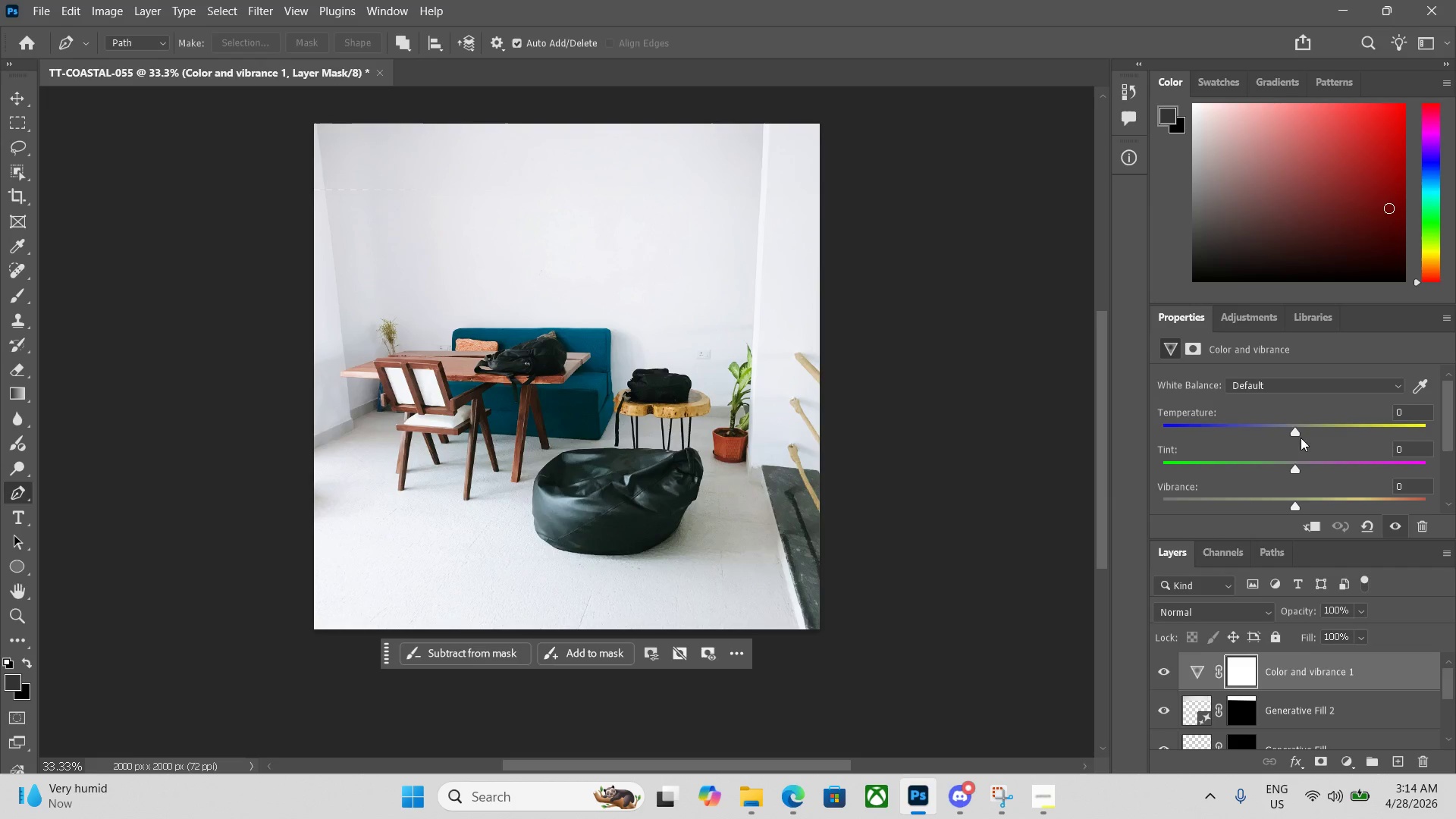 
left_click_drag(start_coordinate=[1298, 429], to_coordinate=[1338, 427])
 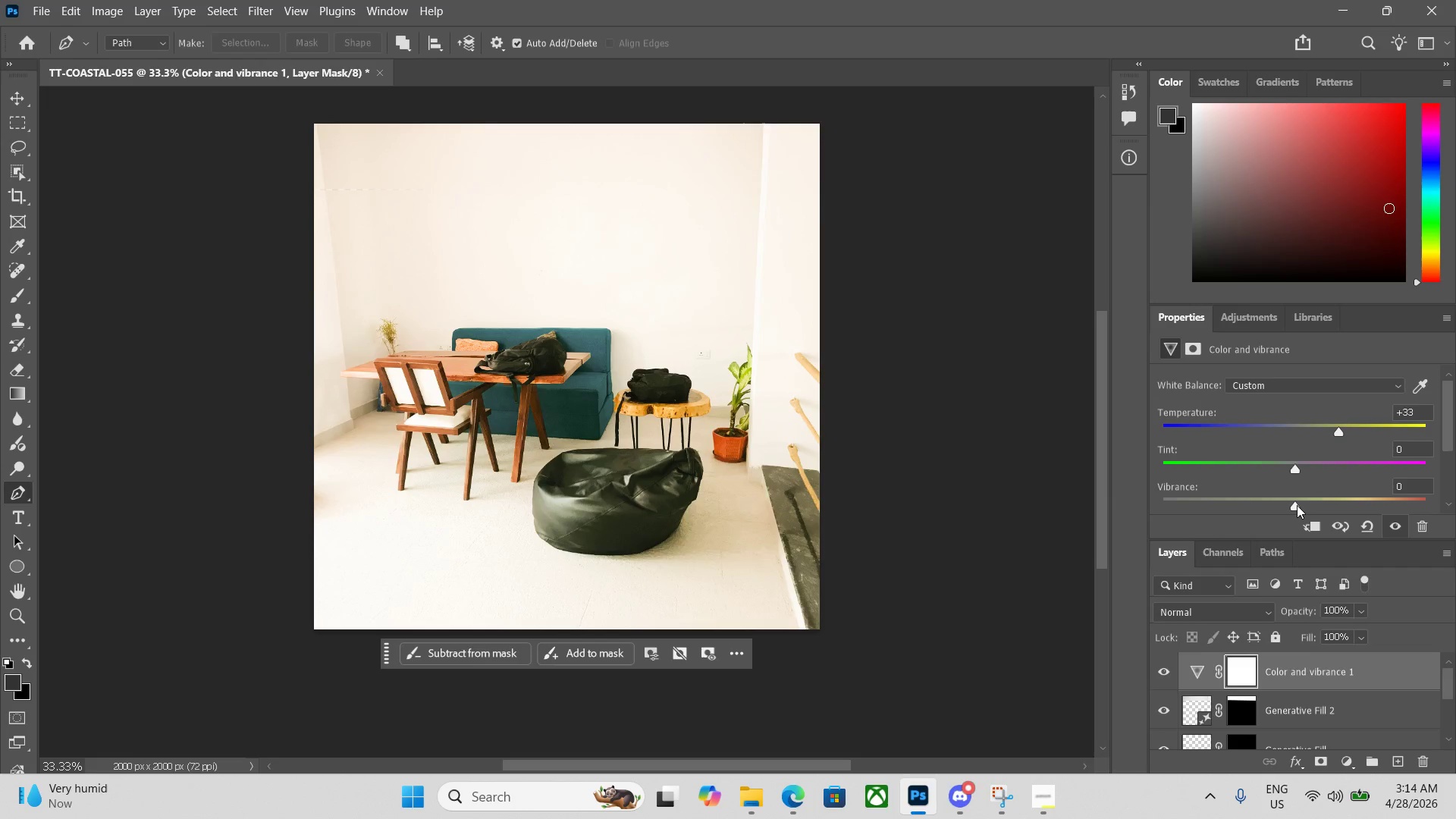 
left_click_drag(start_coordinate=[1298, 507], to_coordinate=[1348, 507])
 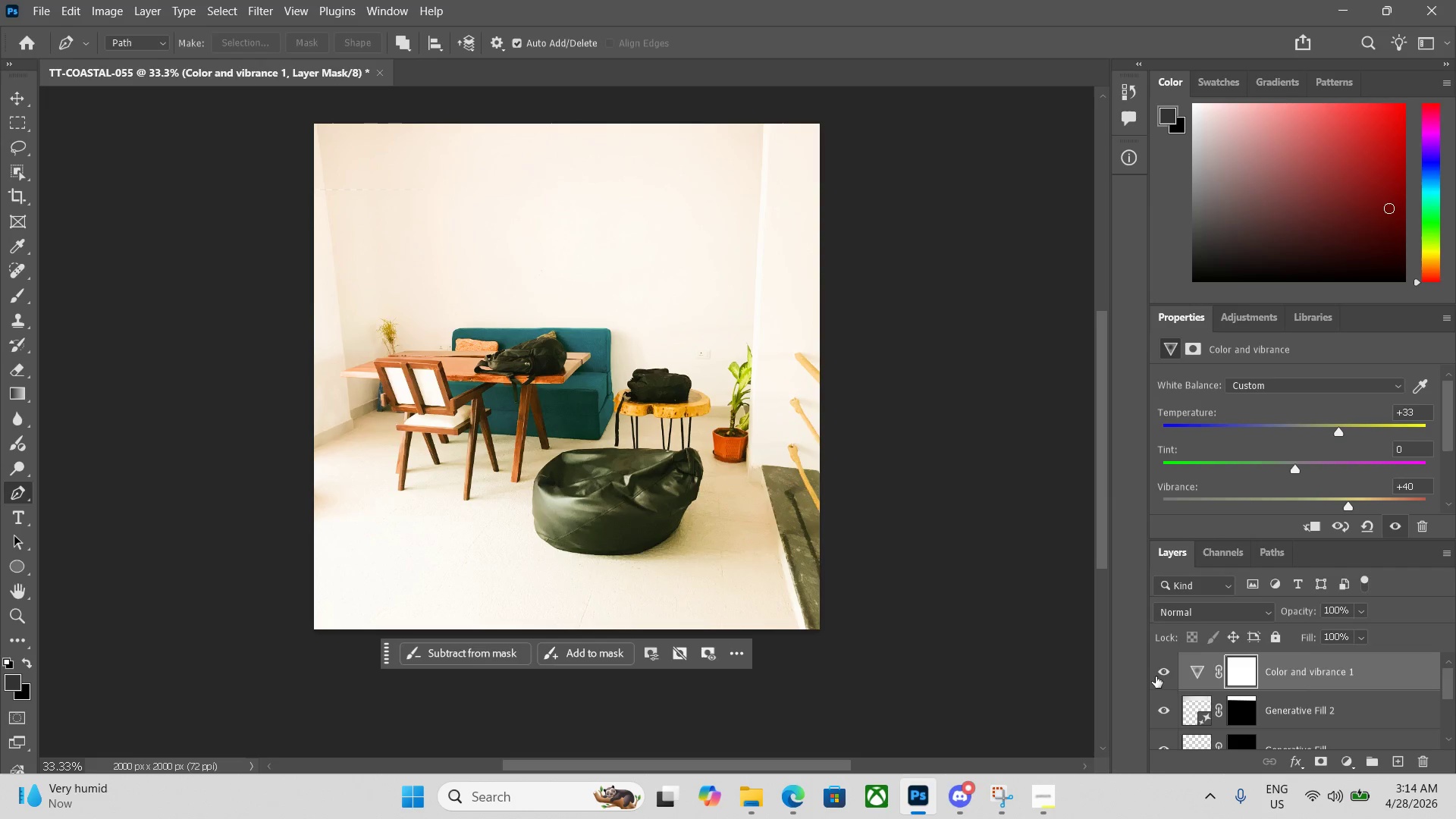 
double_click([1160, 673])
 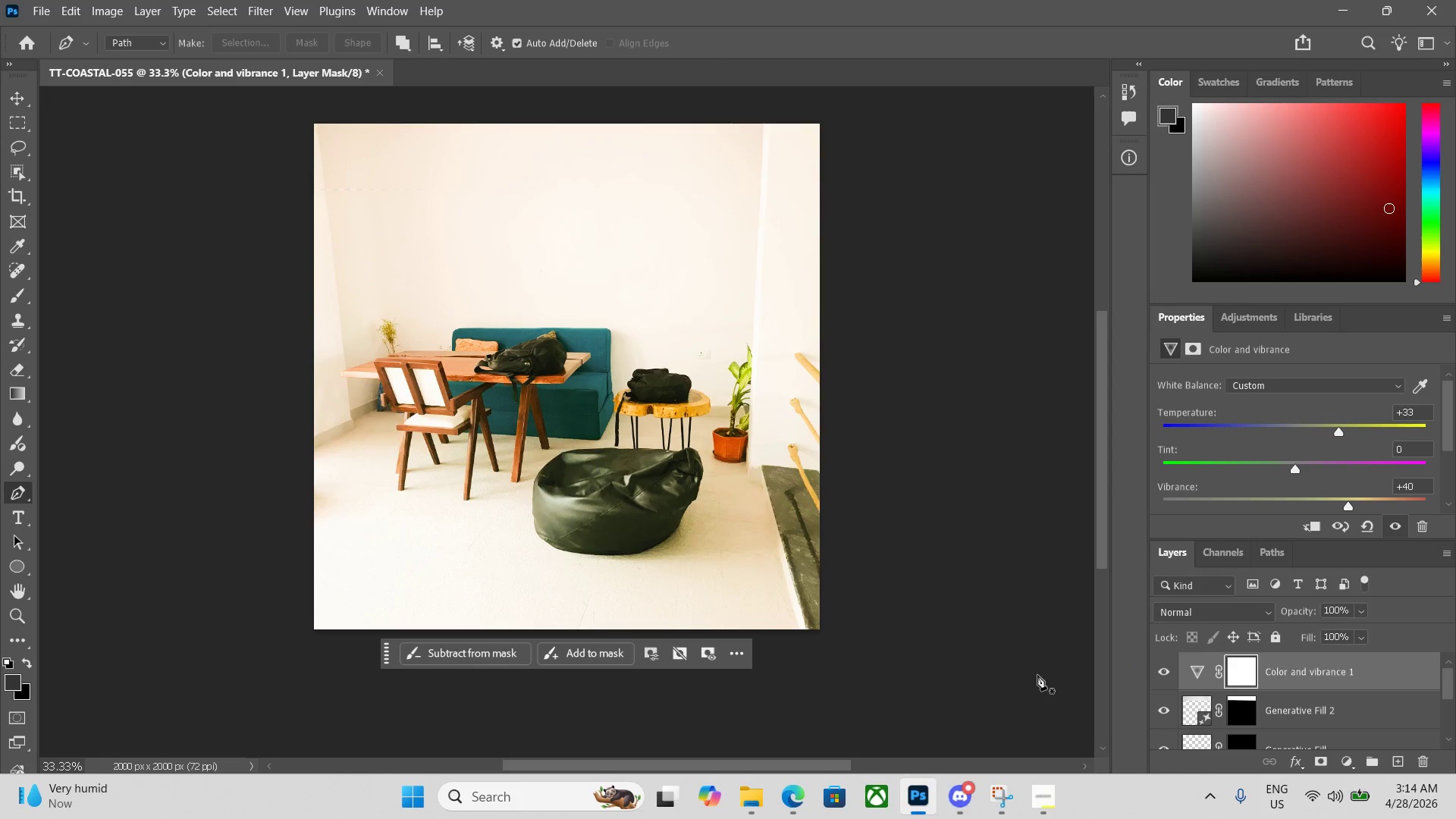 
key(Alt+Control+Shift+W)
 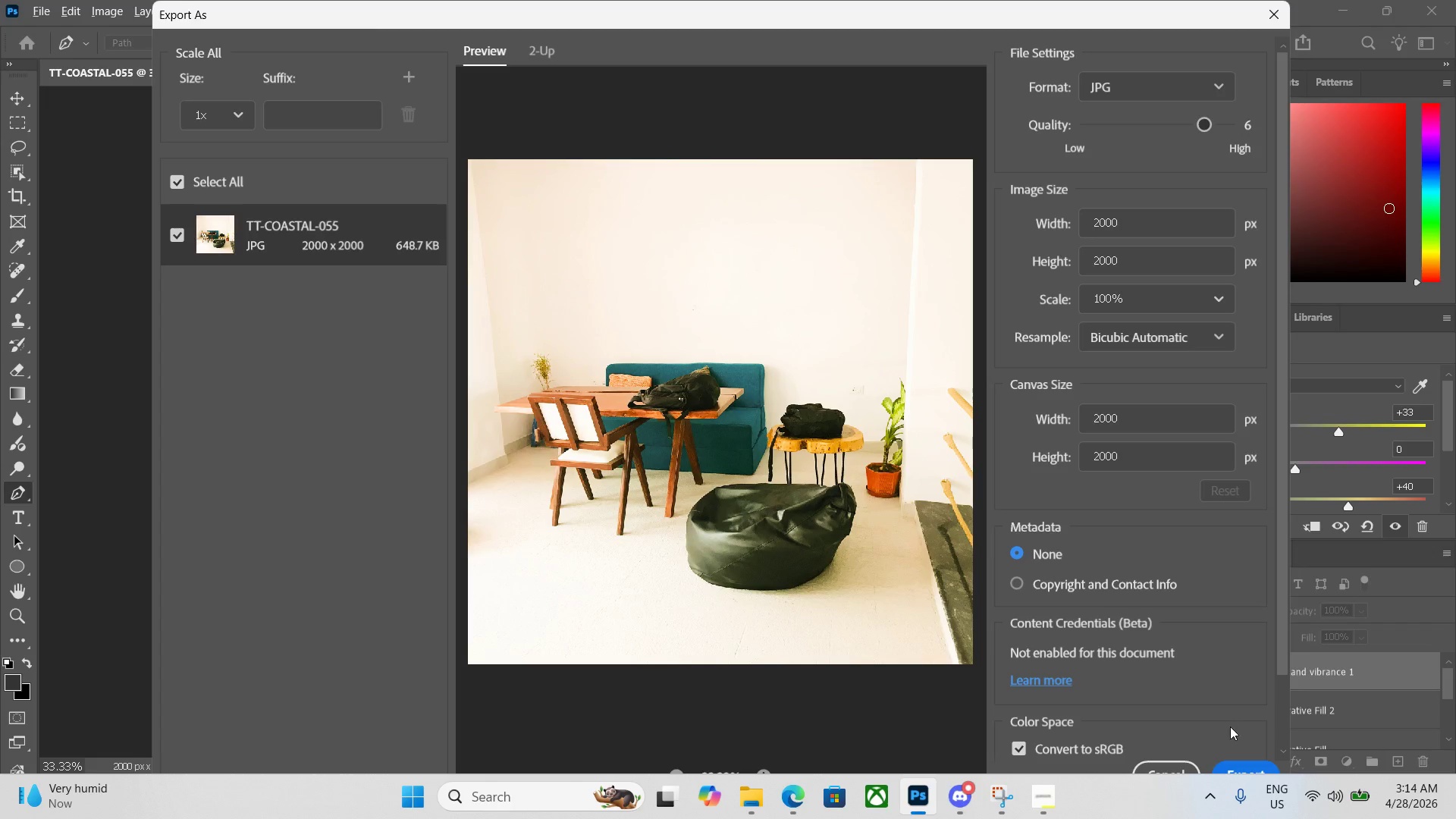 
left_click([1238, 767])
 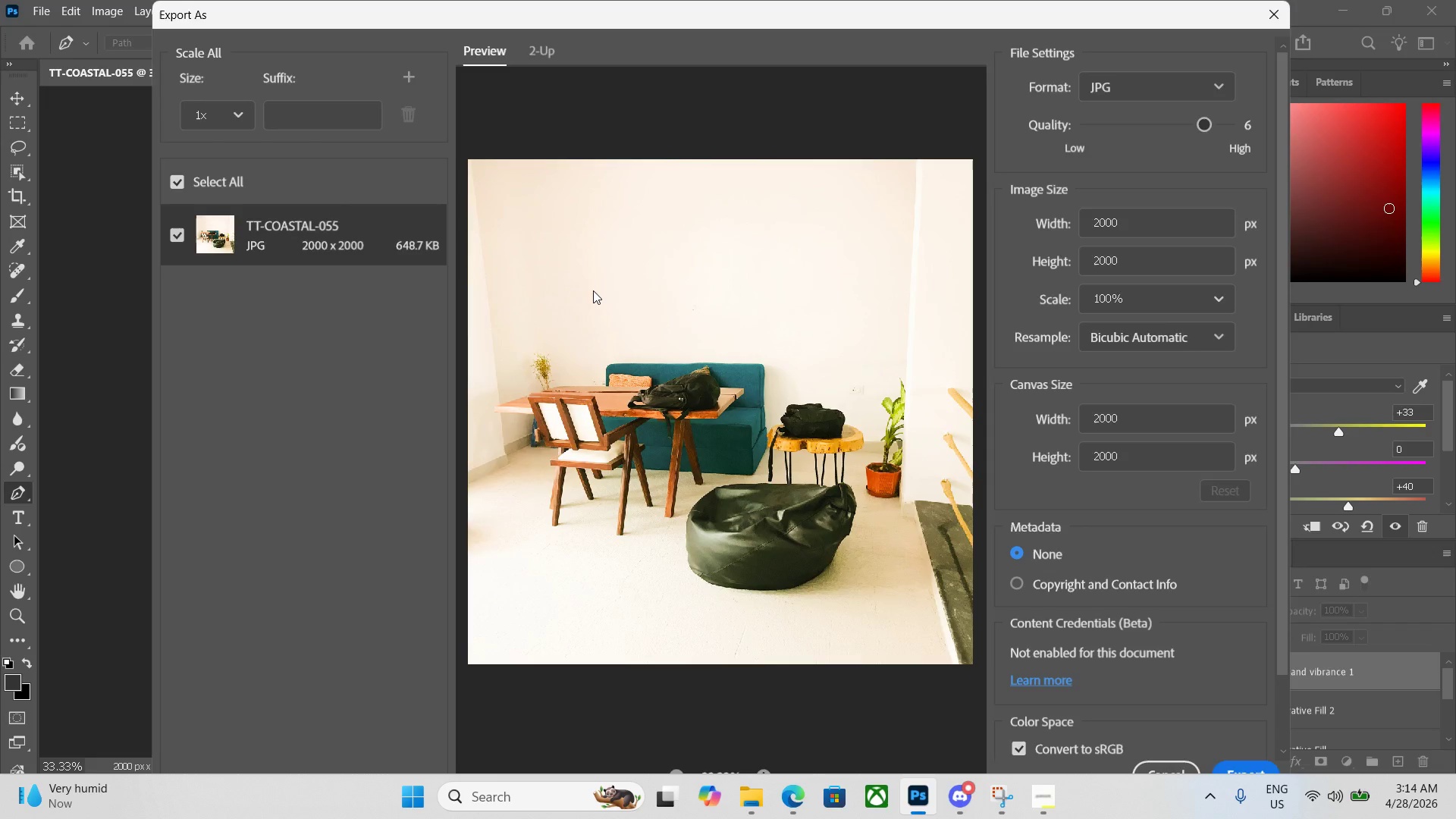 
wait(5.44)
 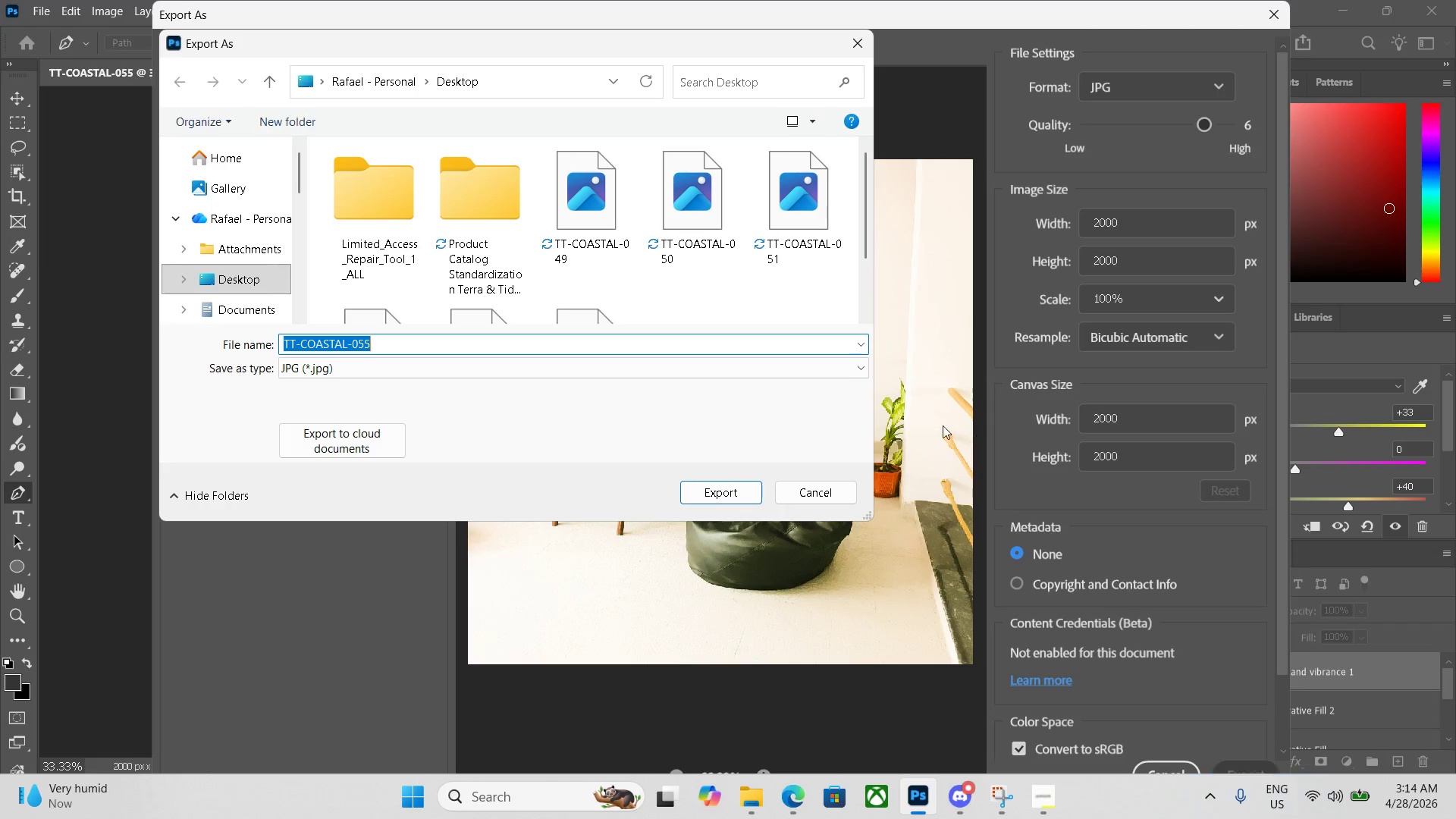 
left_click([378, 69])
 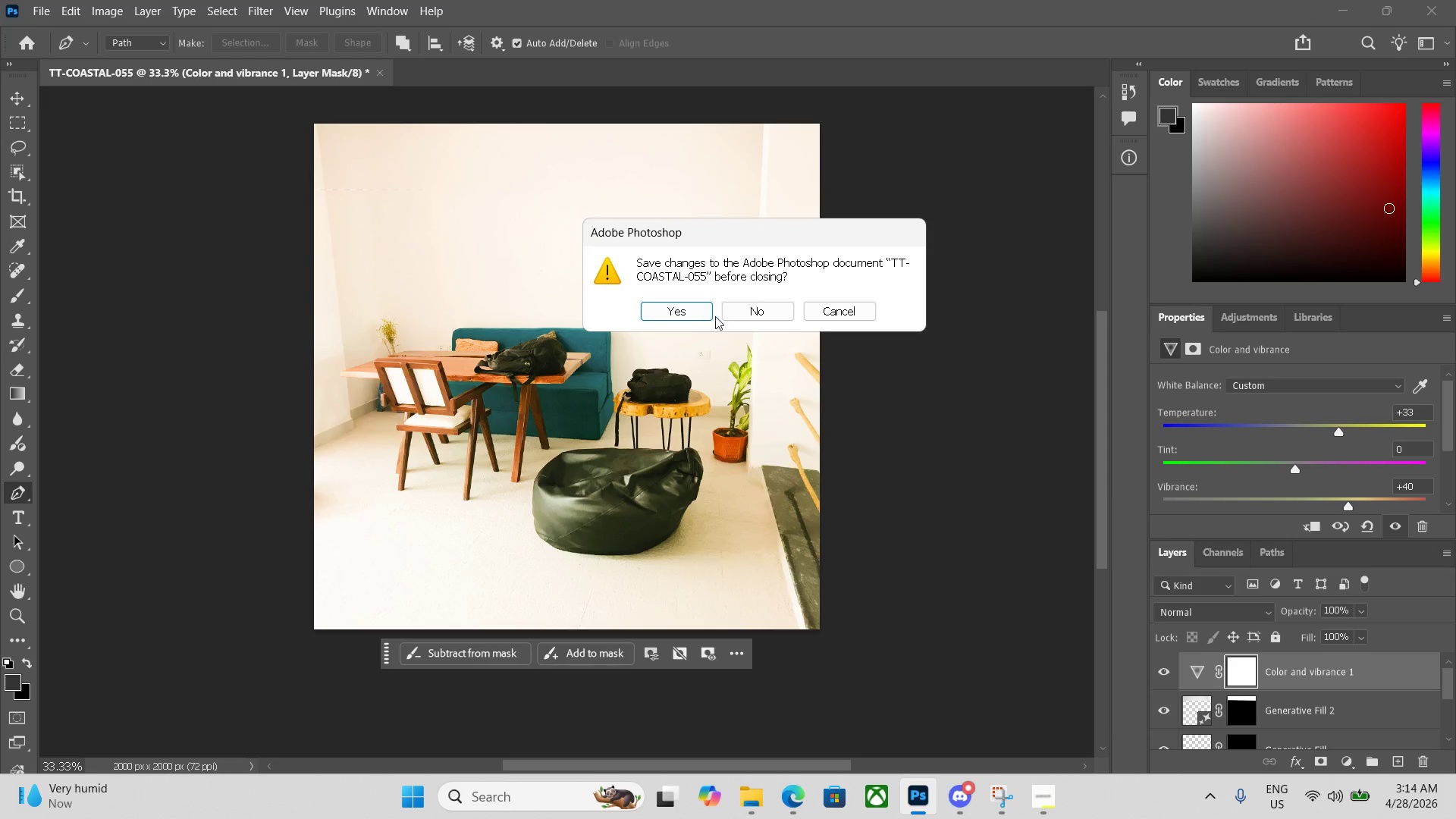 
left_click([750, 315])
 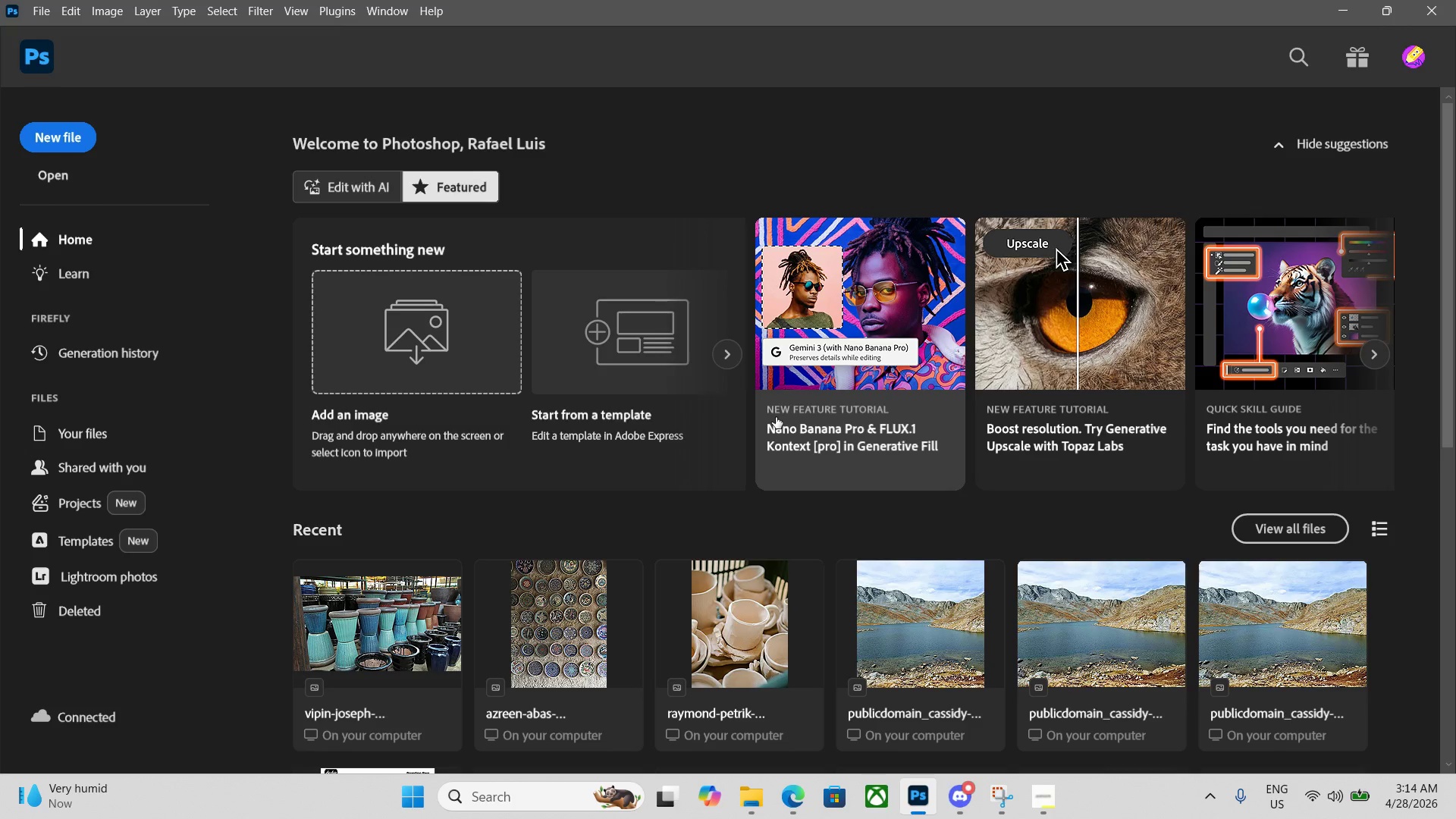 
key(Control+N)
 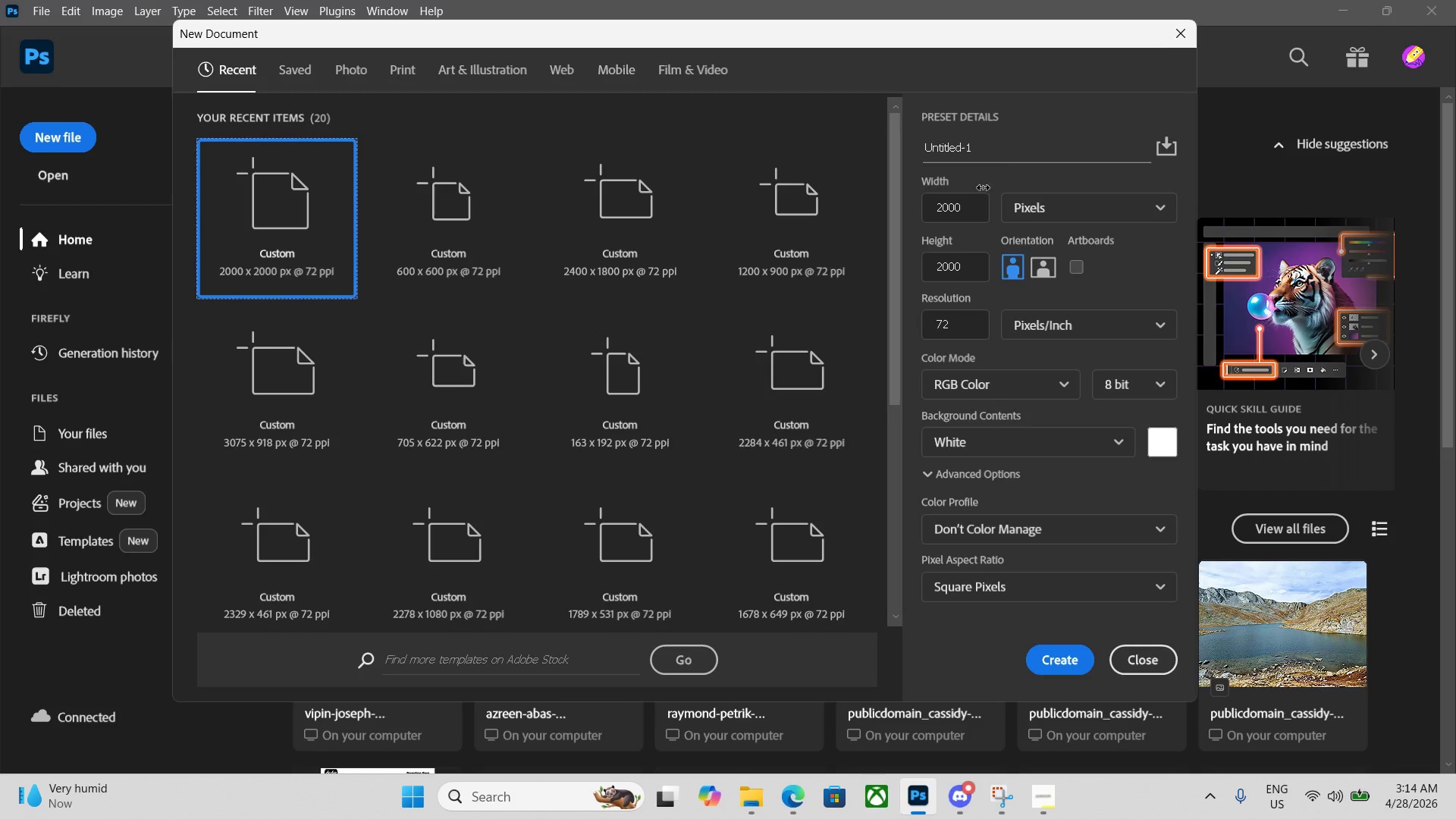 
left_click_drag(start_coordinate=[999, 151], to_coordinate=[835, 142])
 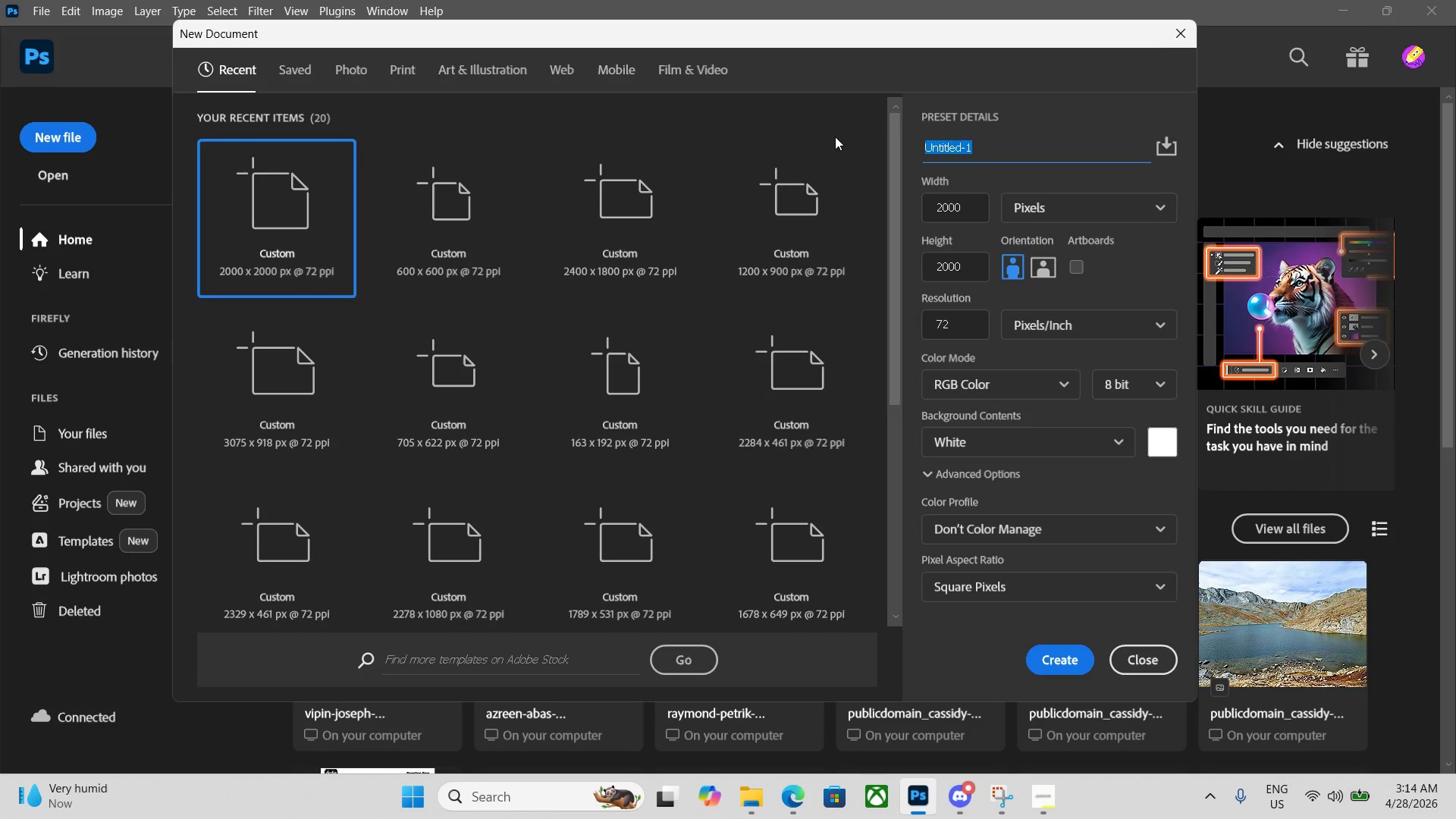 
key(Backspace)
 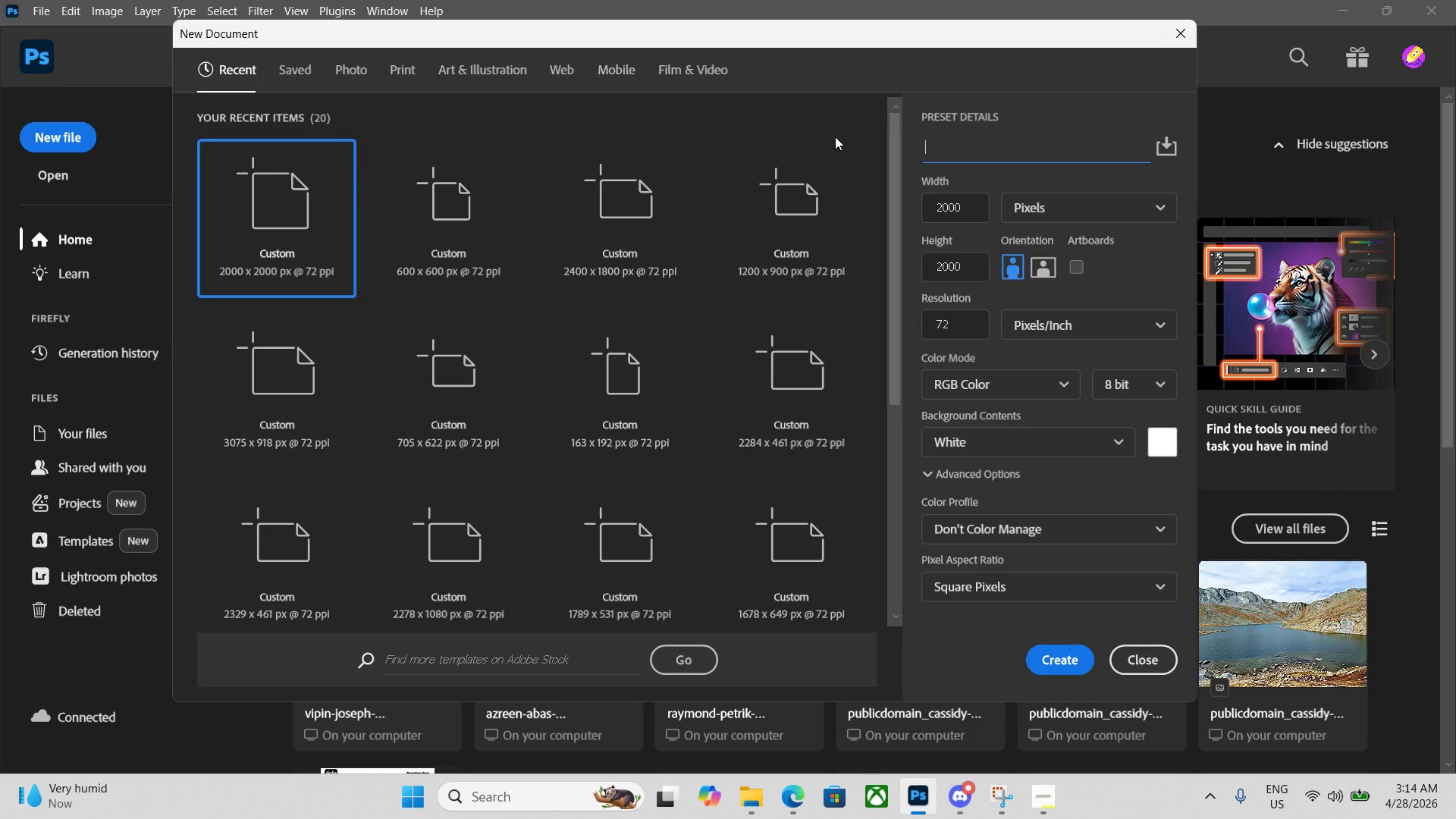 
key(Control+V)
 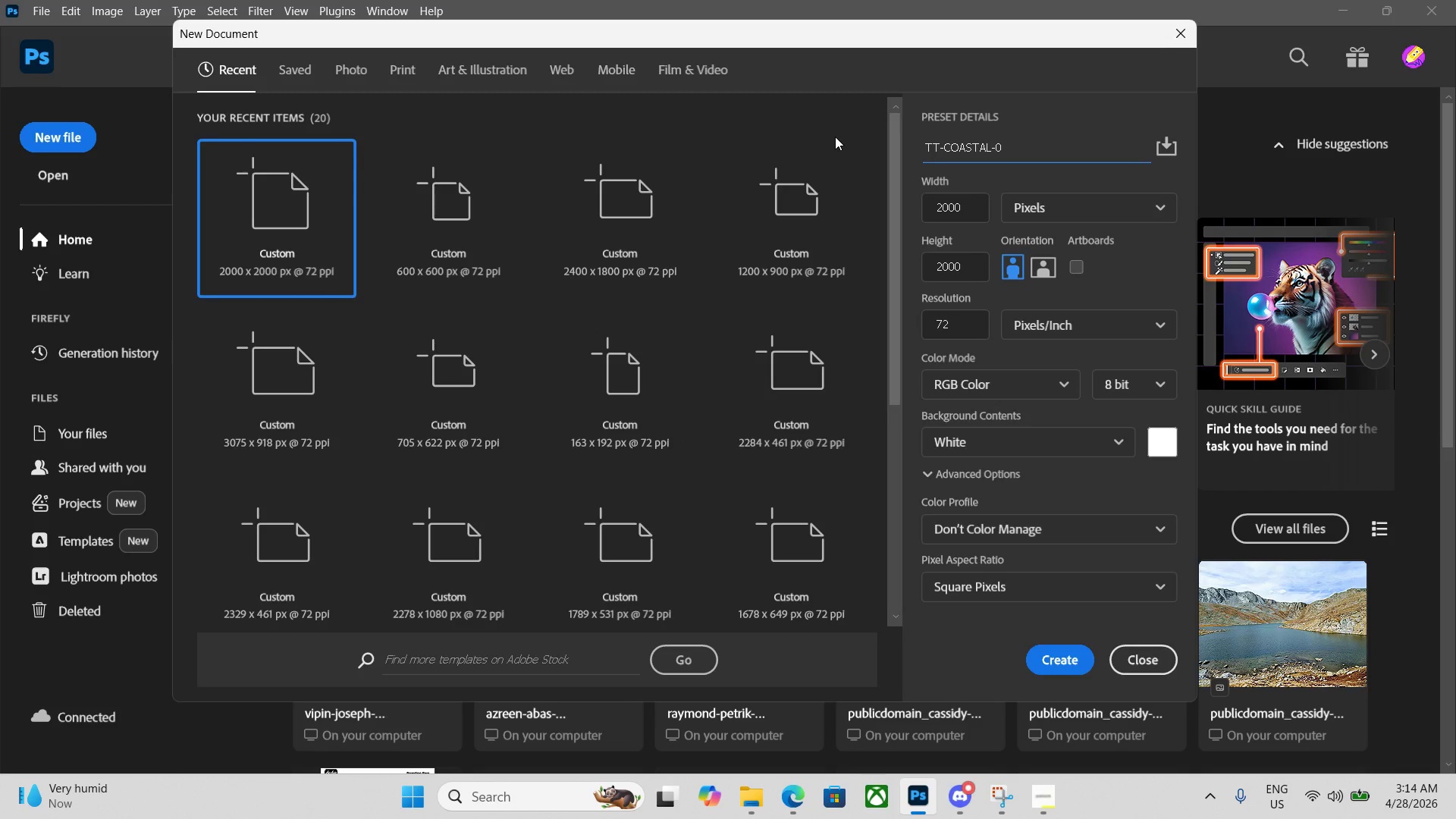 
key(Numpad5)
 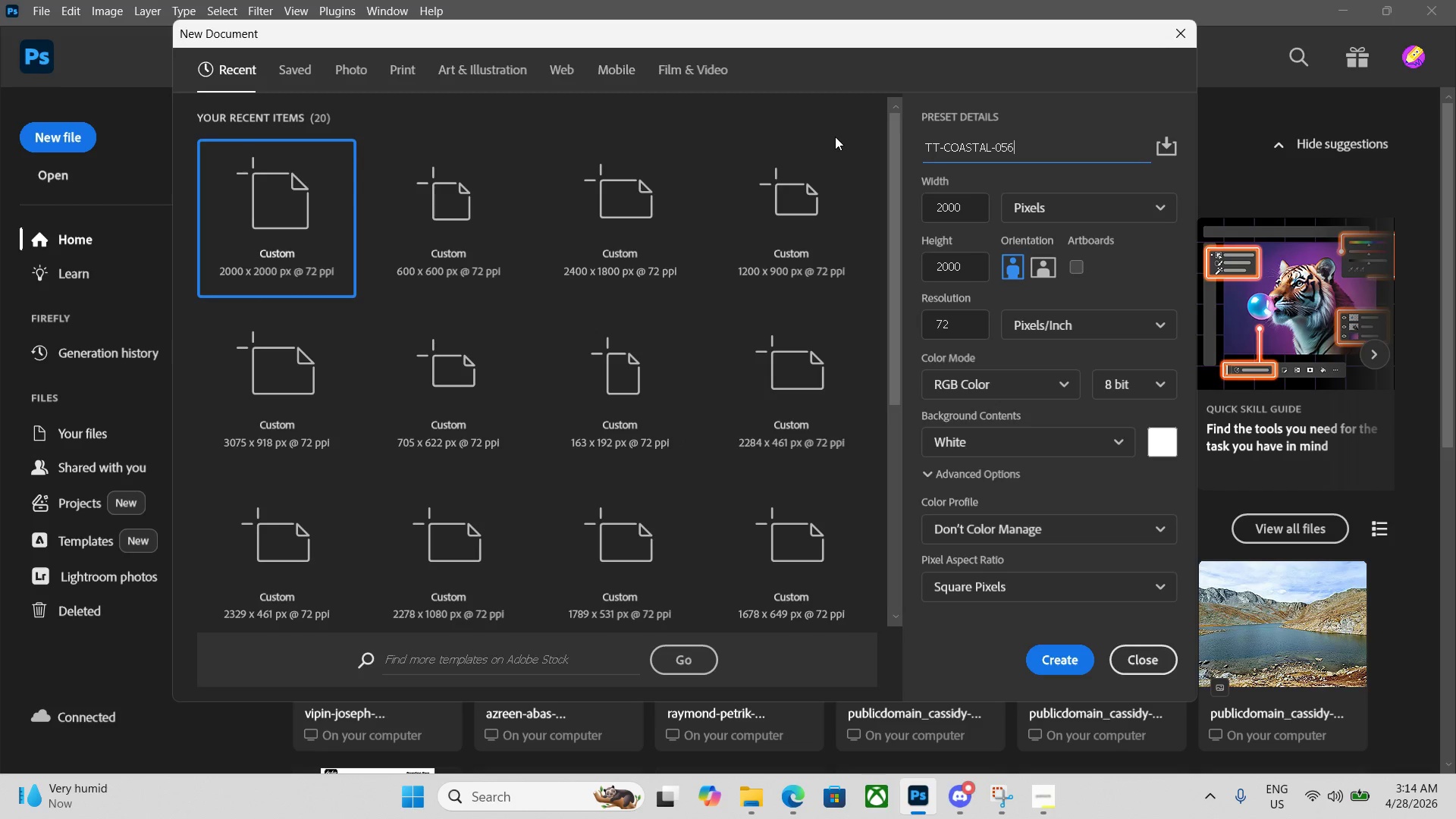 
key(Numpad6)
 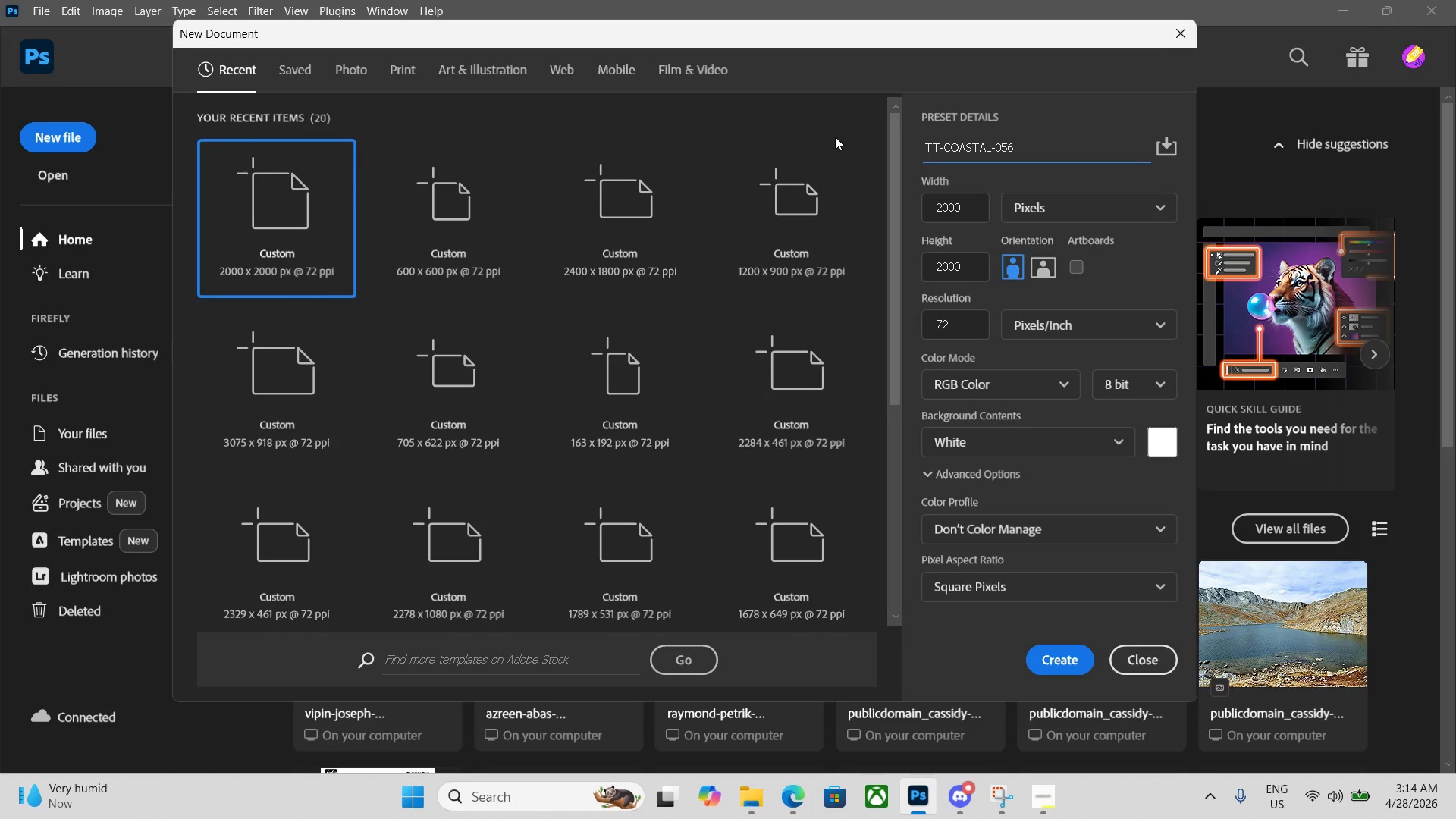 
key(Enter)
 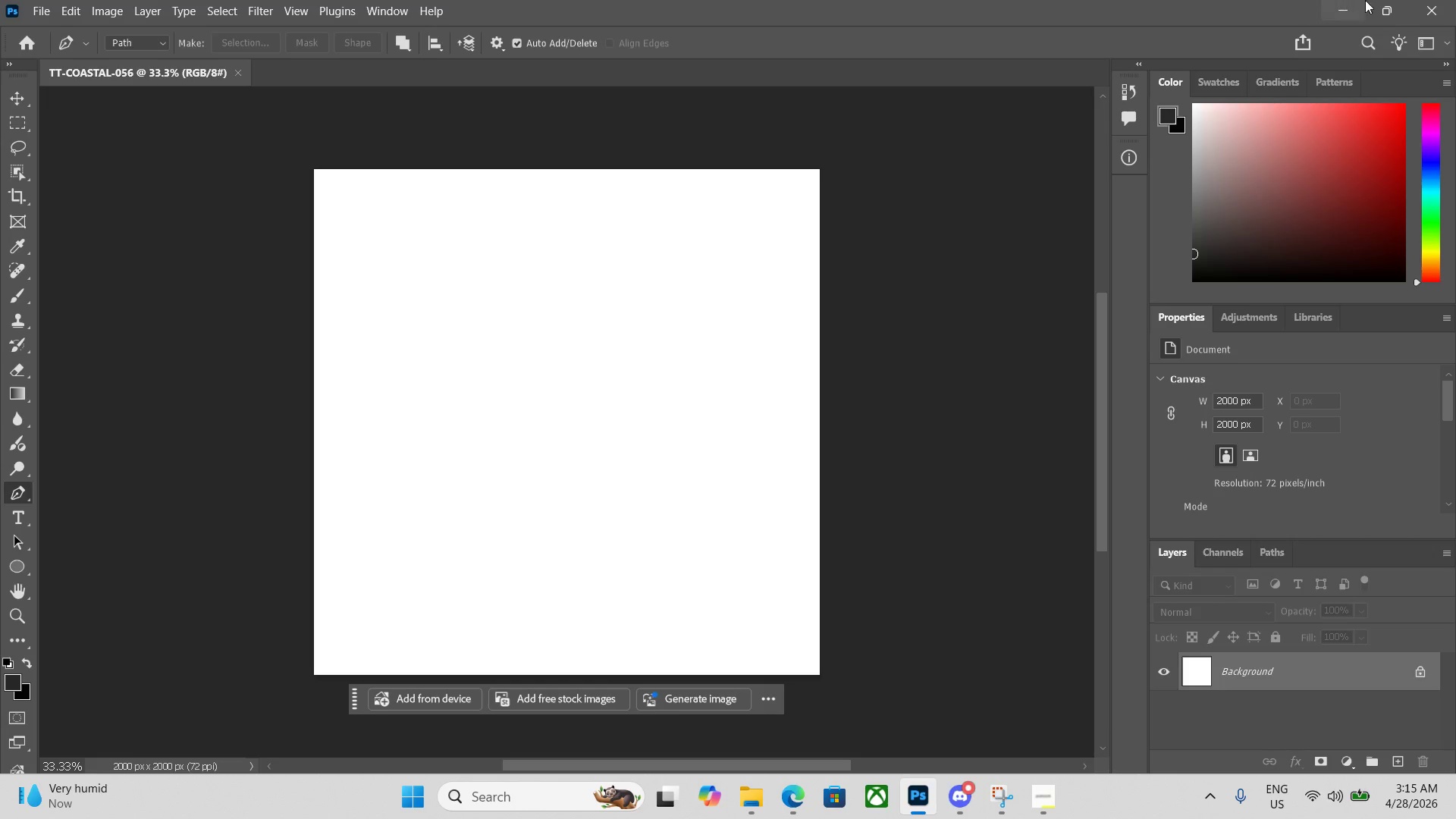 
left_click([1385, 9])
 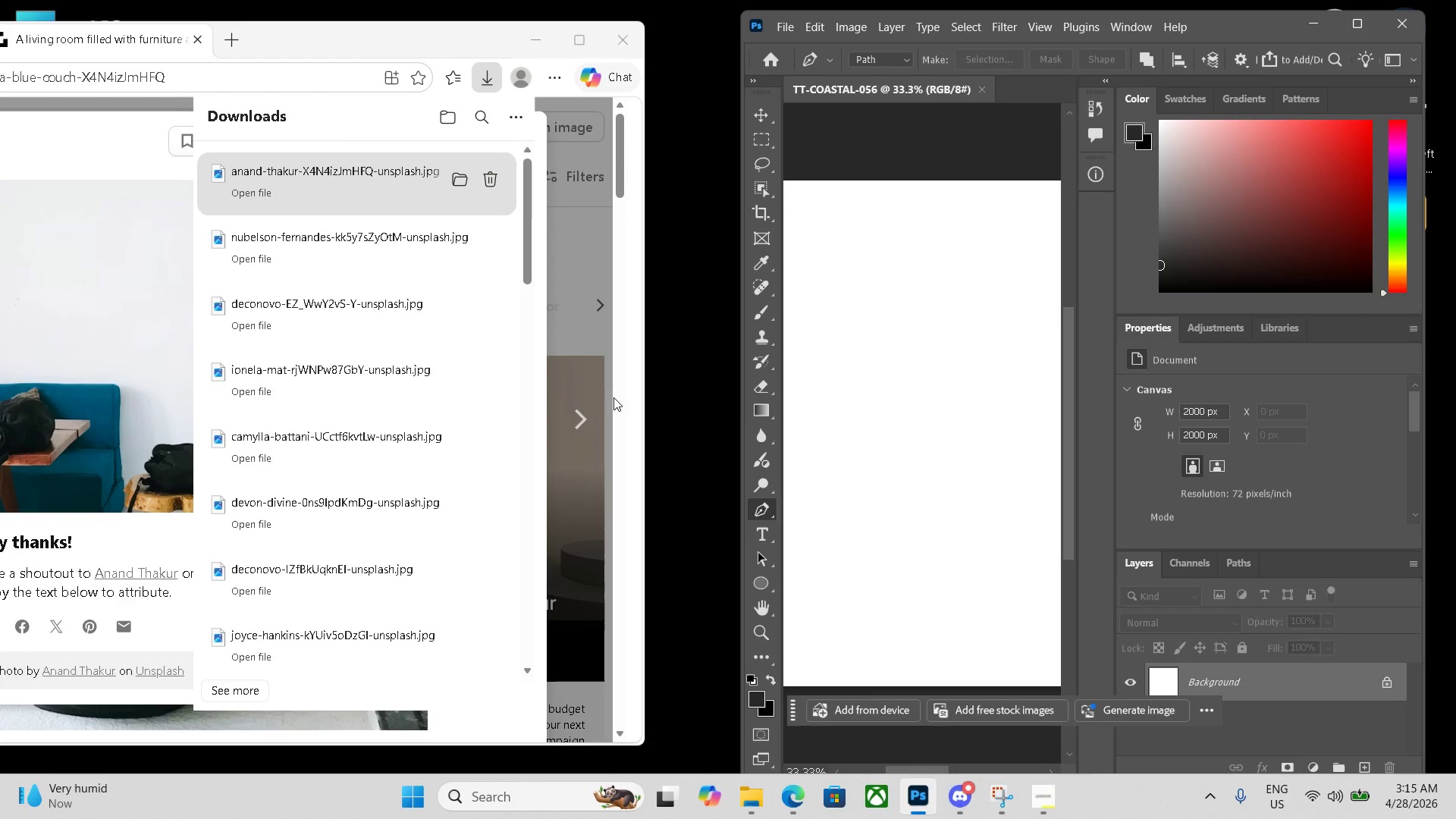 
left_click([590, 409])
 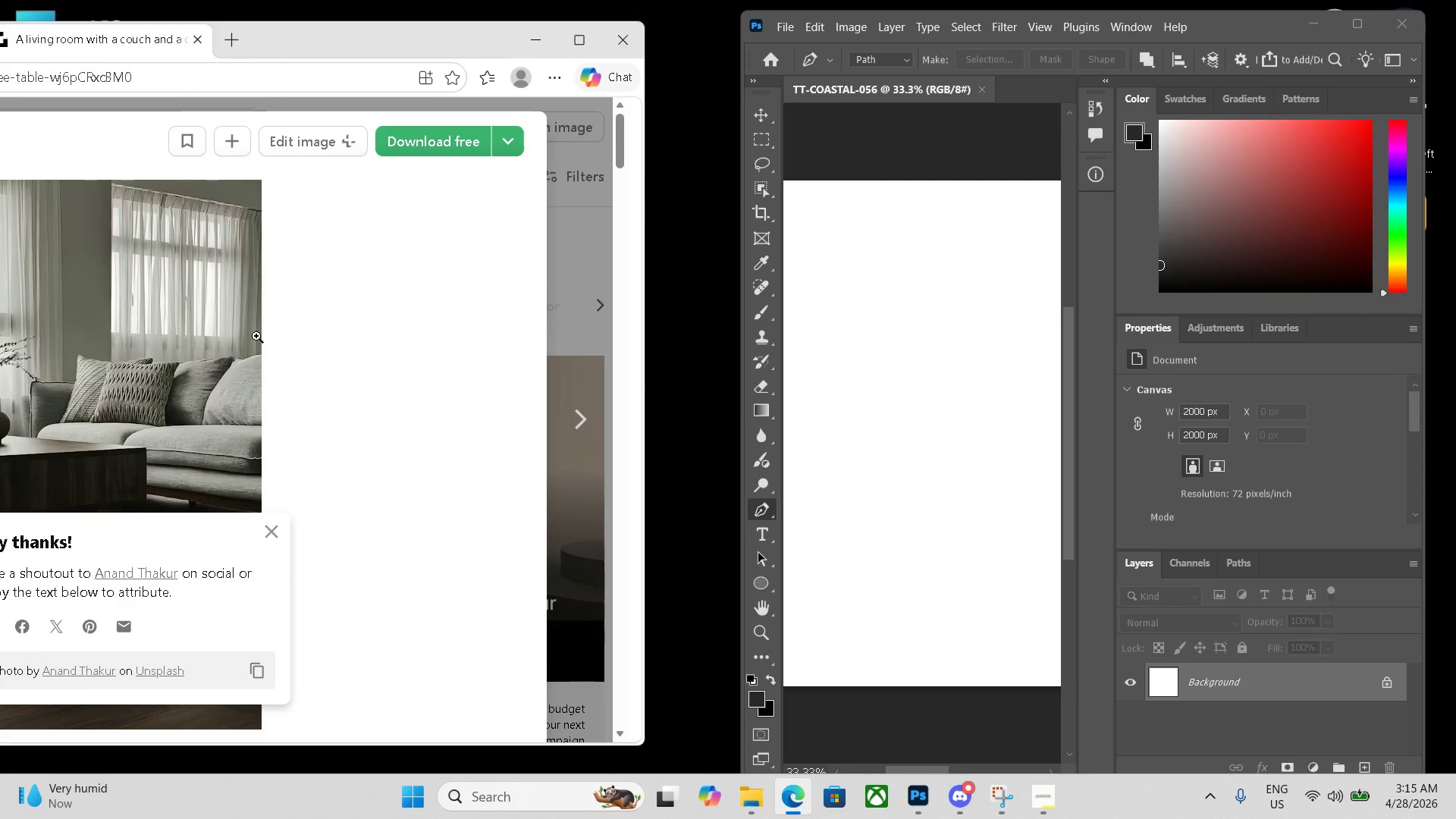 
left_click([422, 137])
 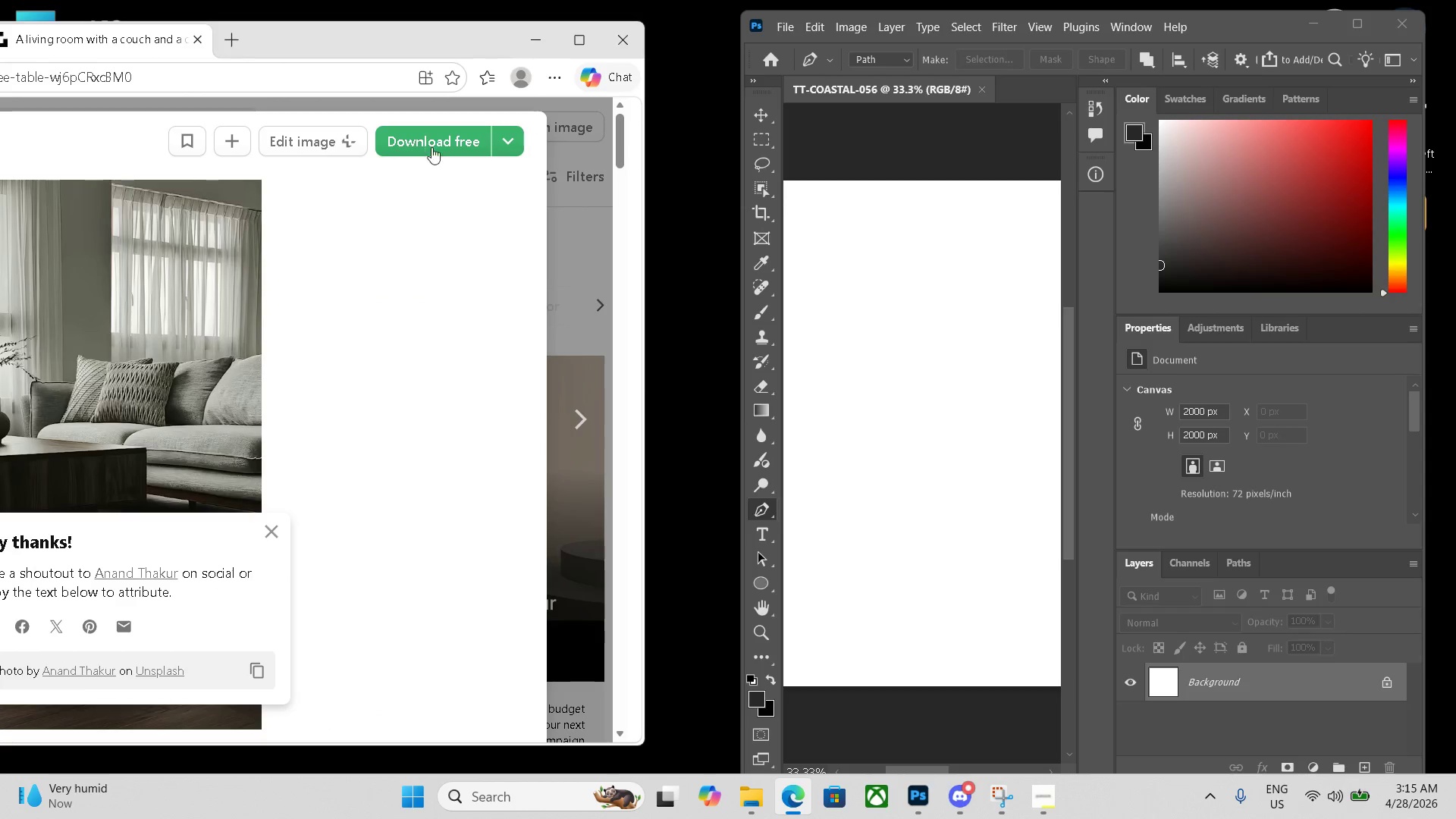 
mouse_move([491, 214])
 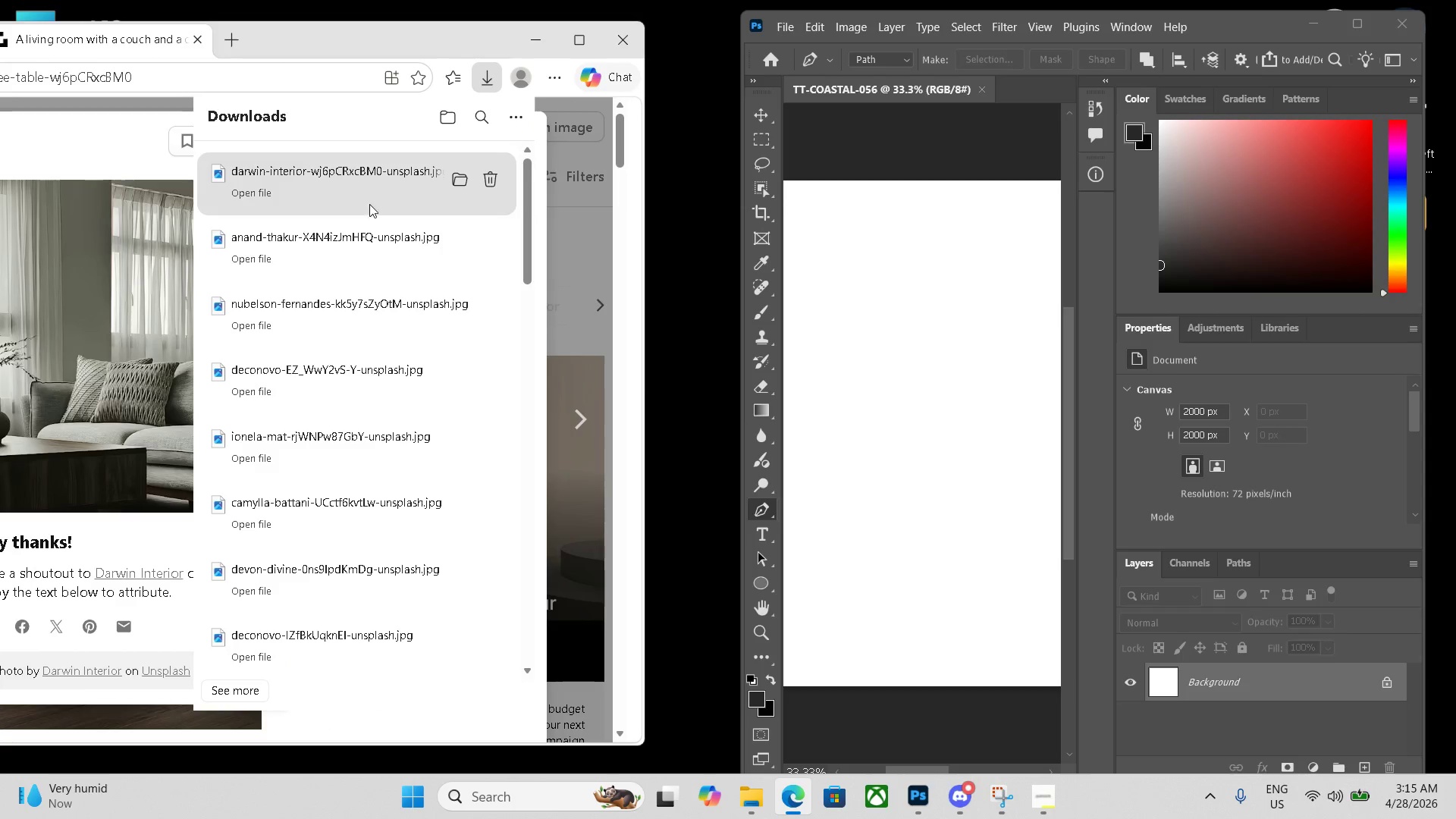 
left_click_drag(start_coordinate=[362, 199], to_coordinate=[830, 334])
 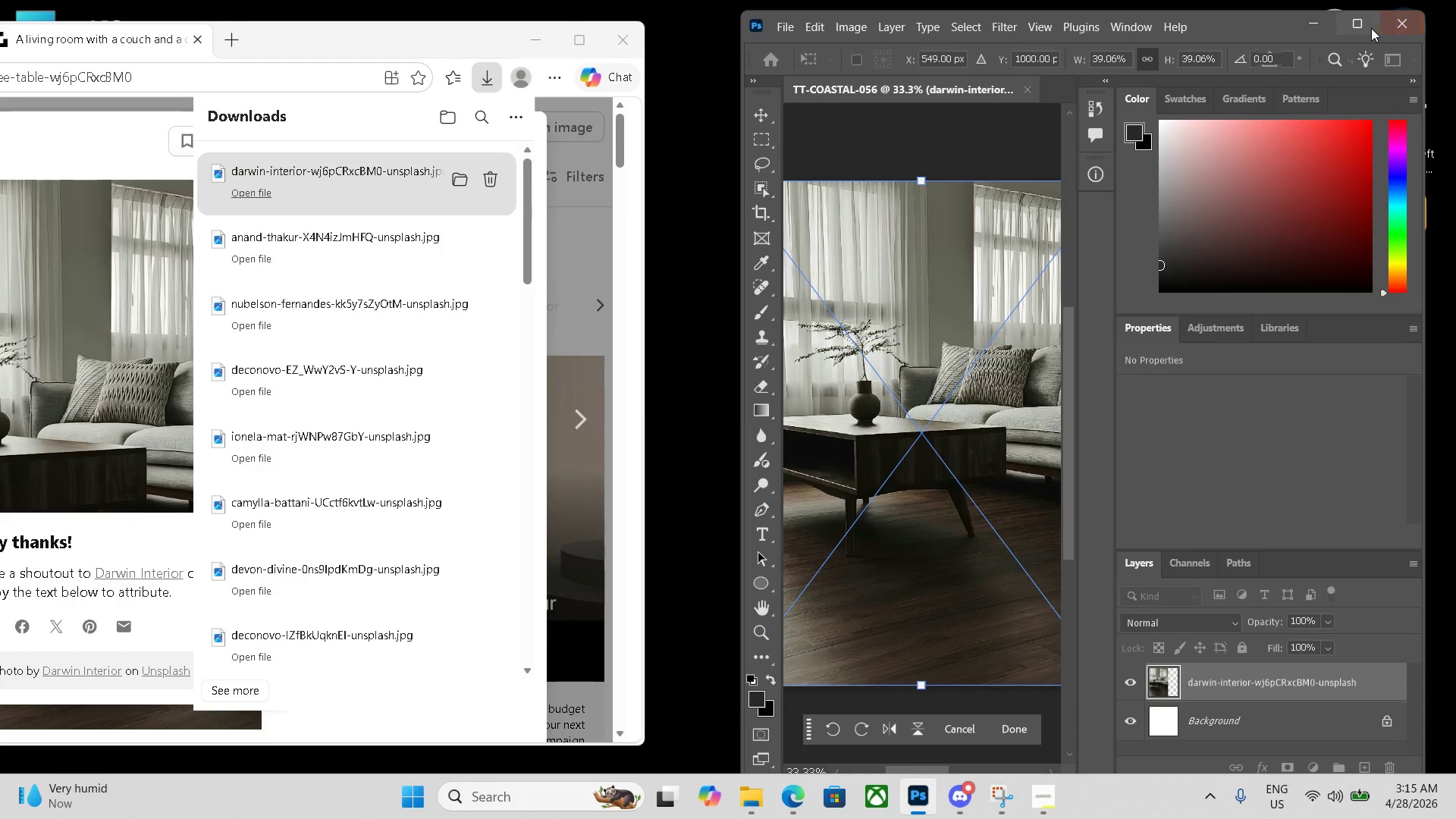 
left_click([1355, 18])
 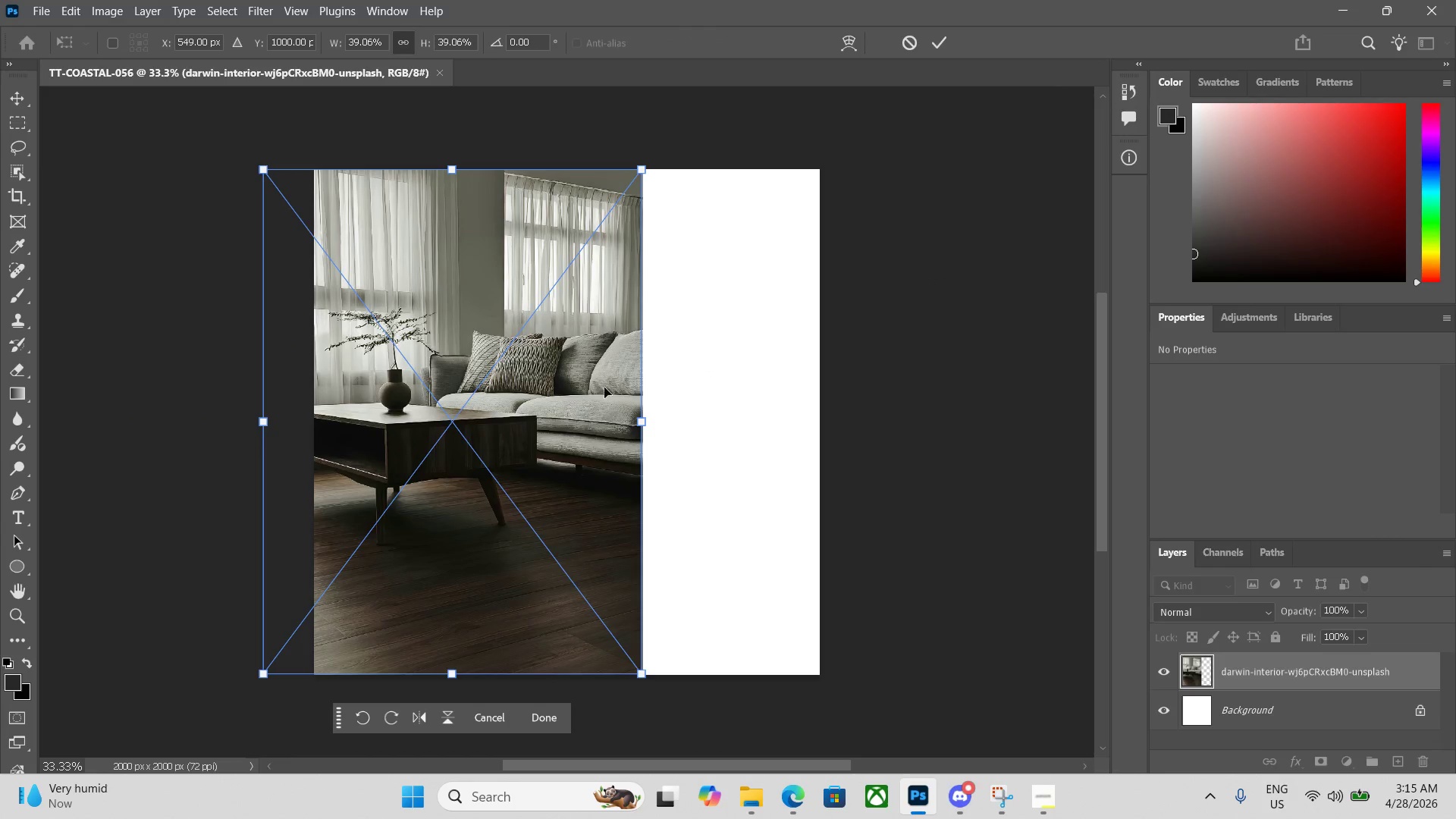 
left_click_drag(start_coordinate=[557, 389], to_coordinate=[663, 385])
 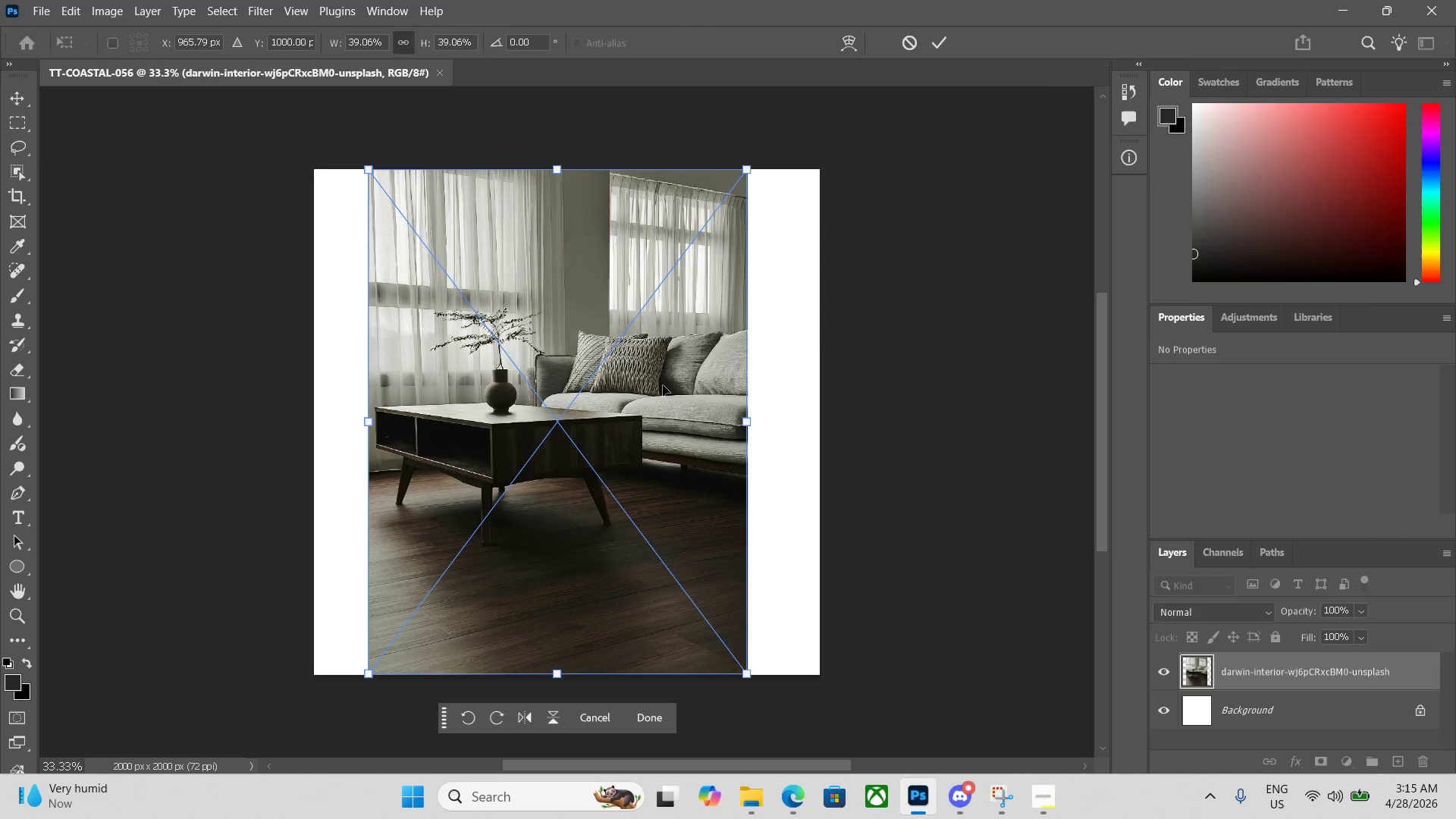 
key(Enter)
 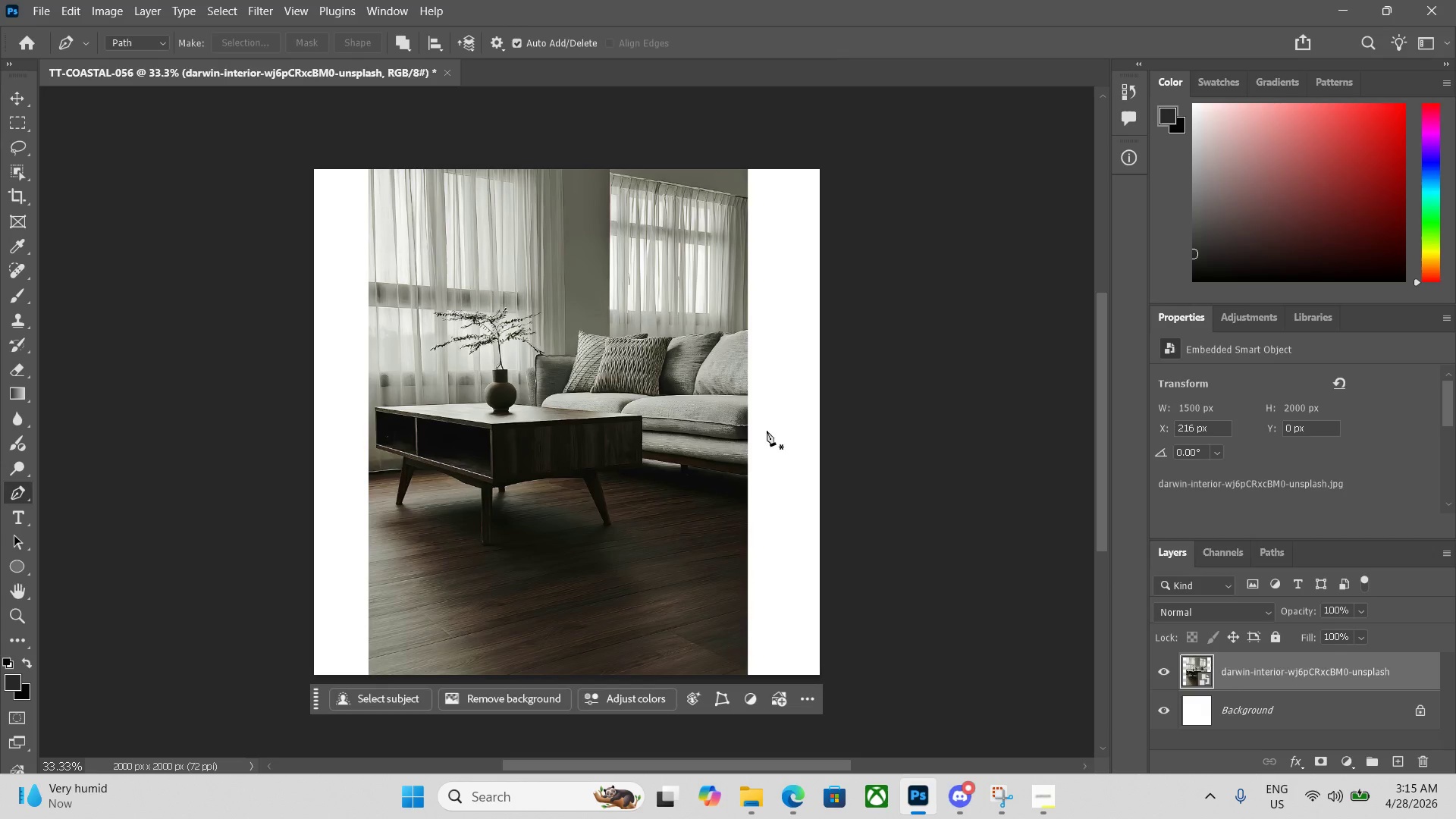 
scroll: coordinate [936, 523], scroll_direction: down, amount: 3.0
 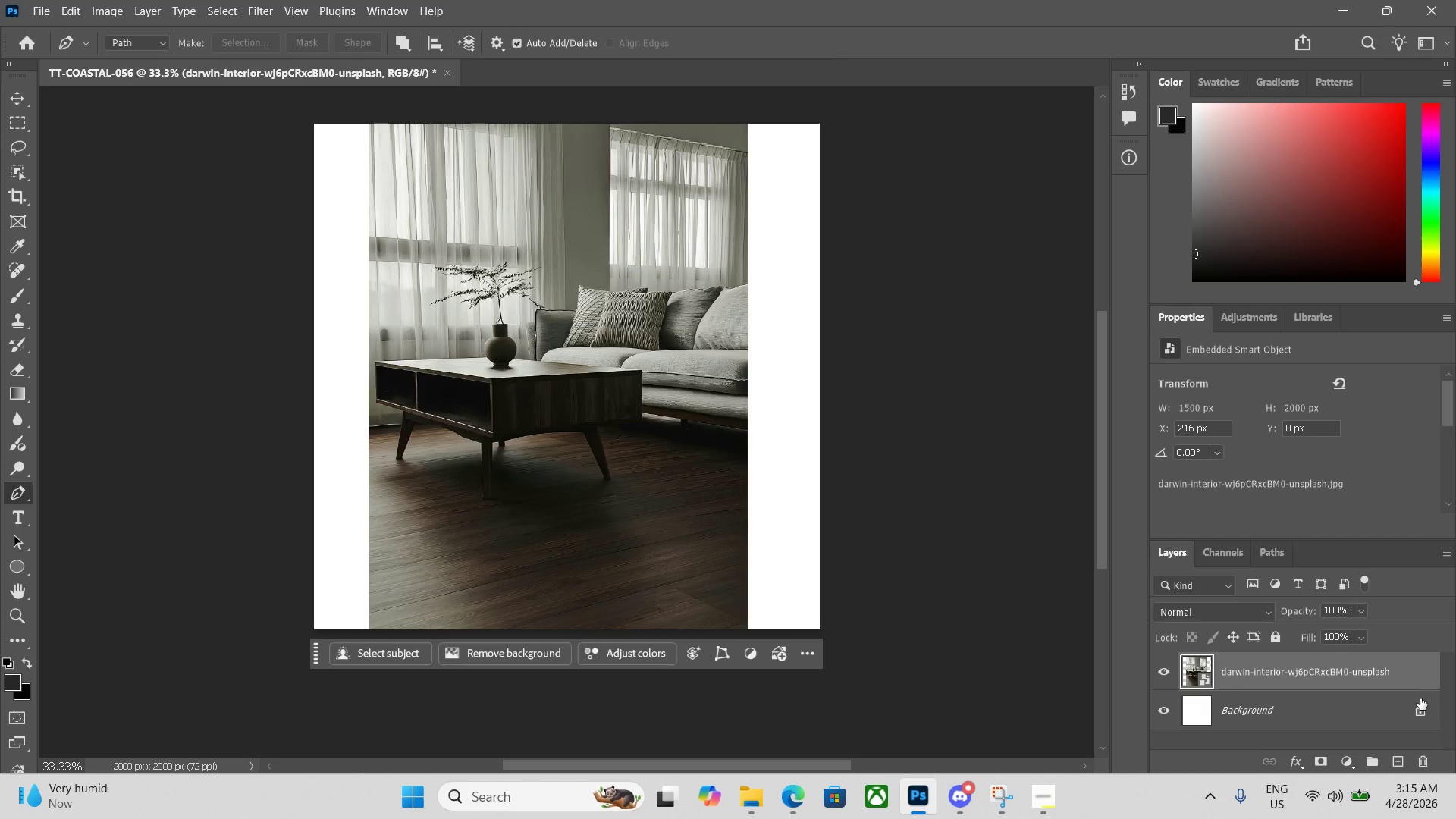 
left_click([1419, 710])
 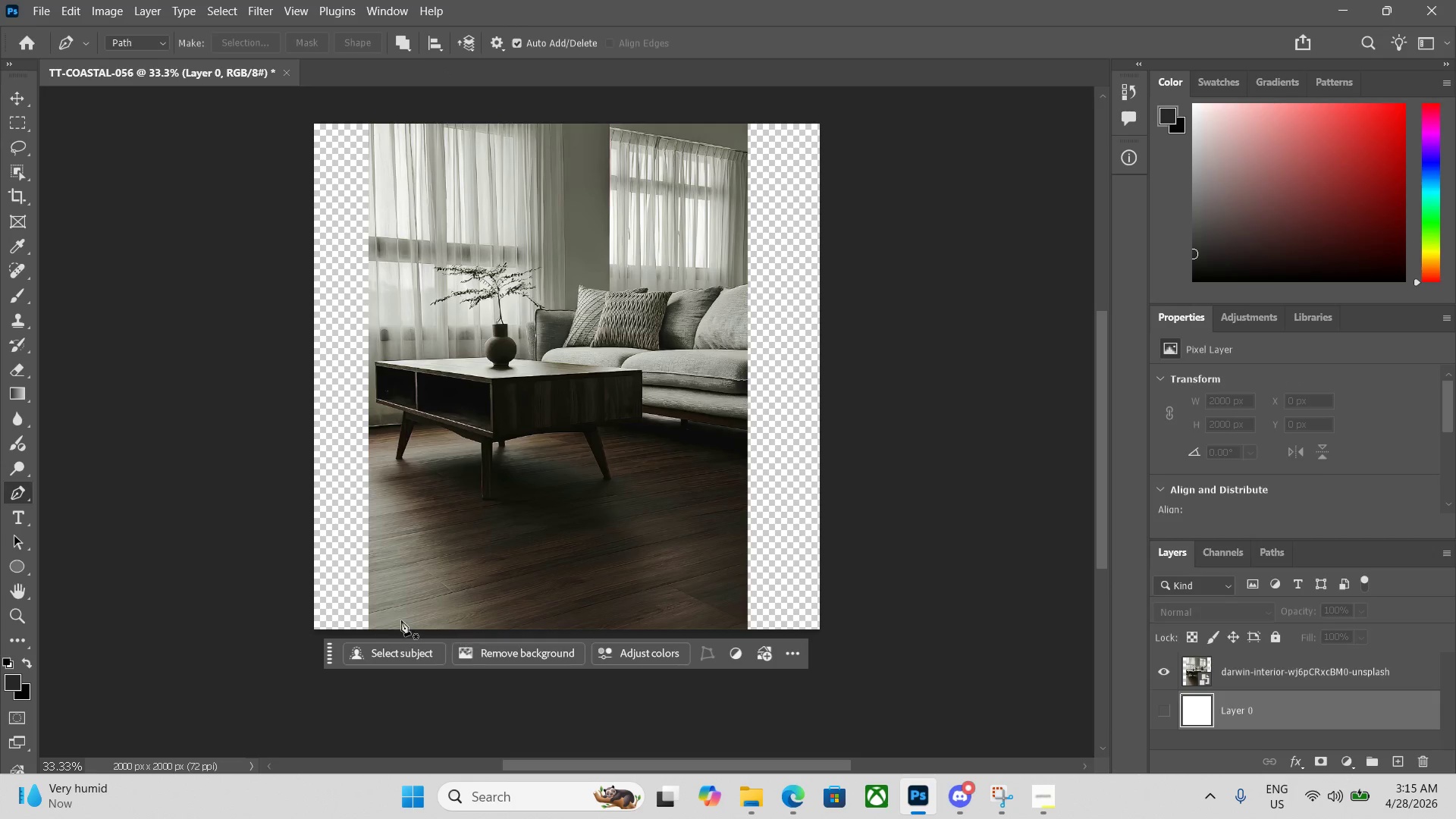 
left_click_drag(start_coordinate=[331, 647], to_coordinate=[320, 709])
 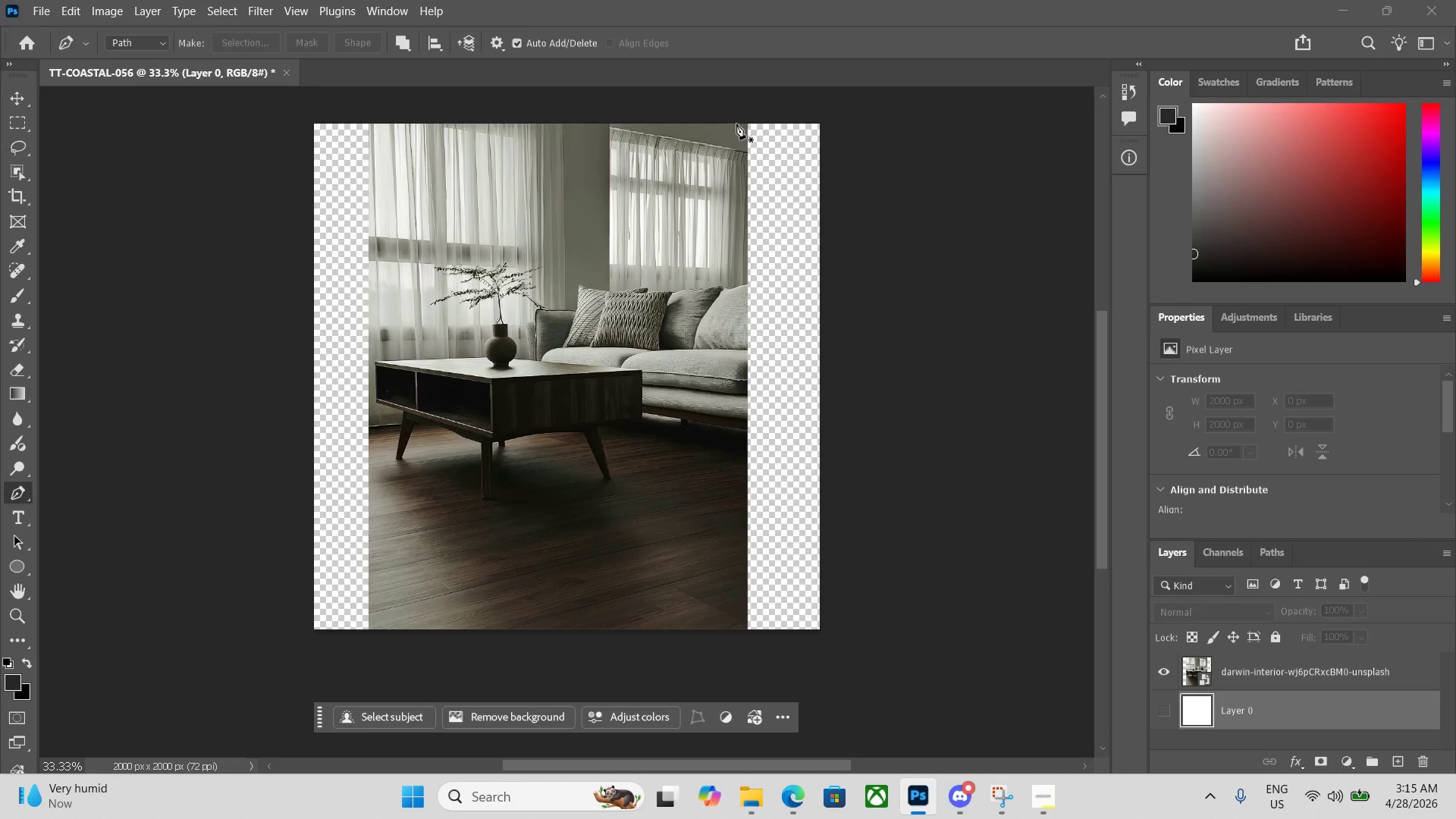 
left_click([740, 119])
 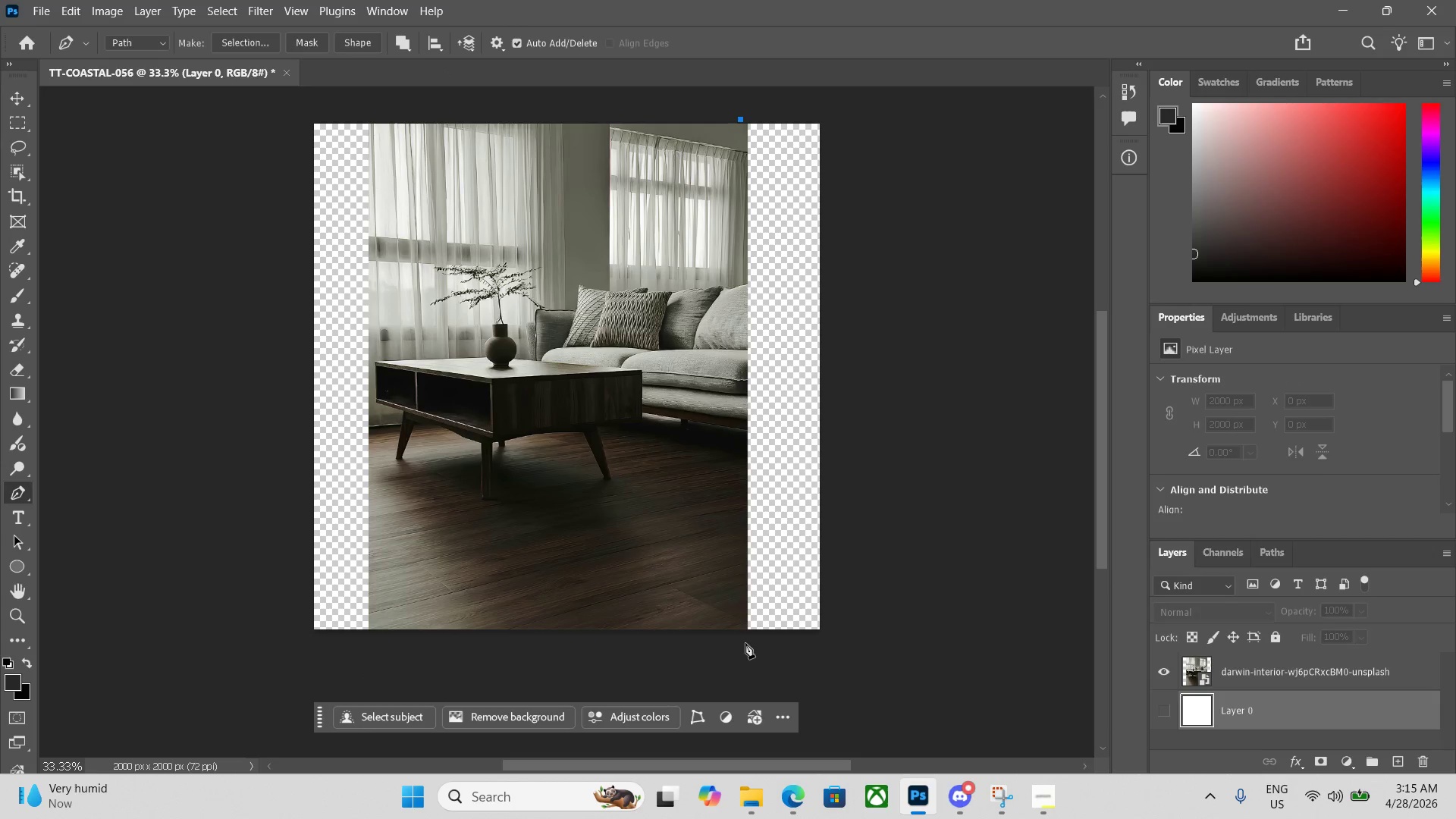 
left_click([743, 631])
 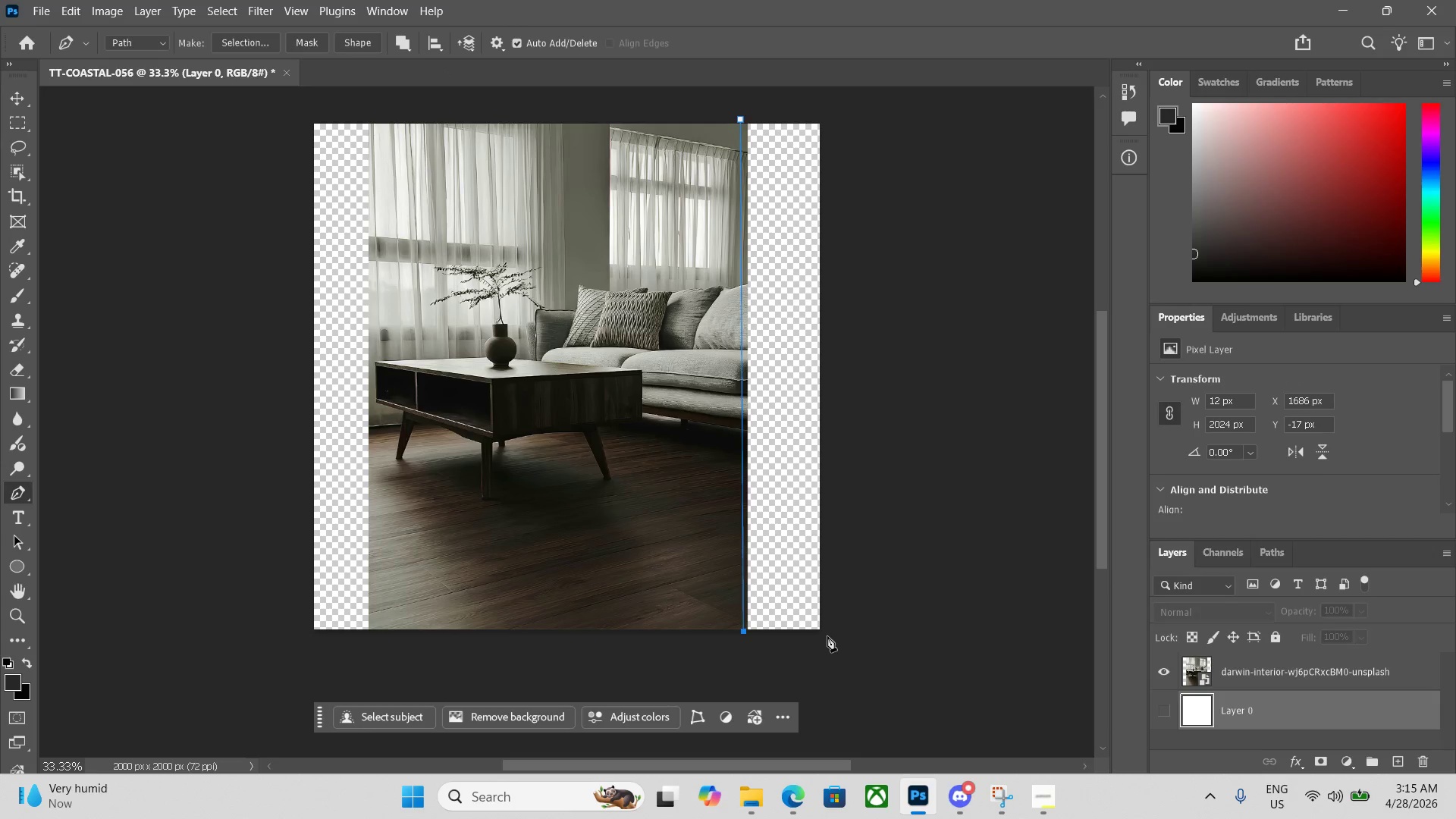 
left_click([828, 632])
 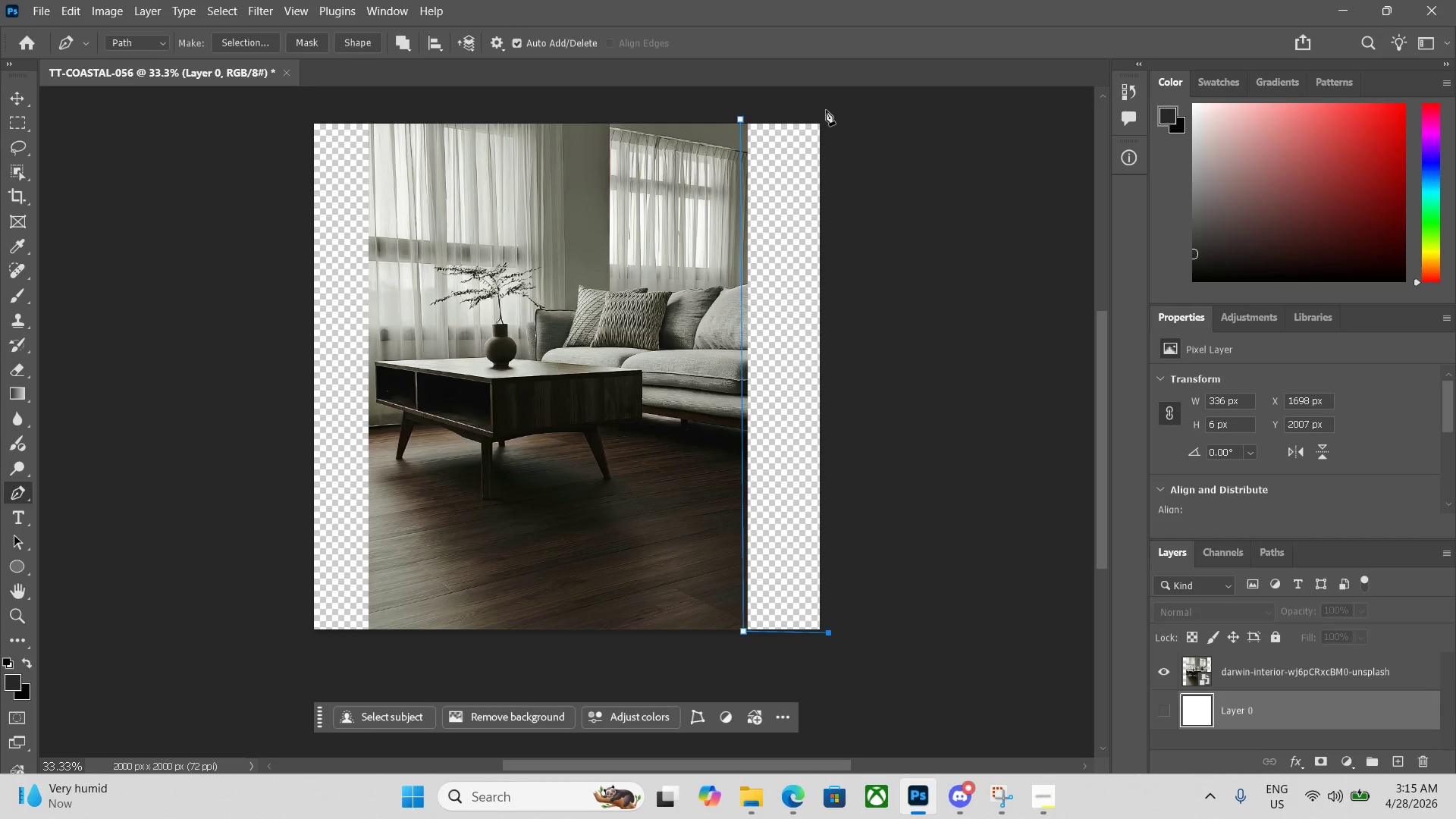 
left_click([821, 118])
 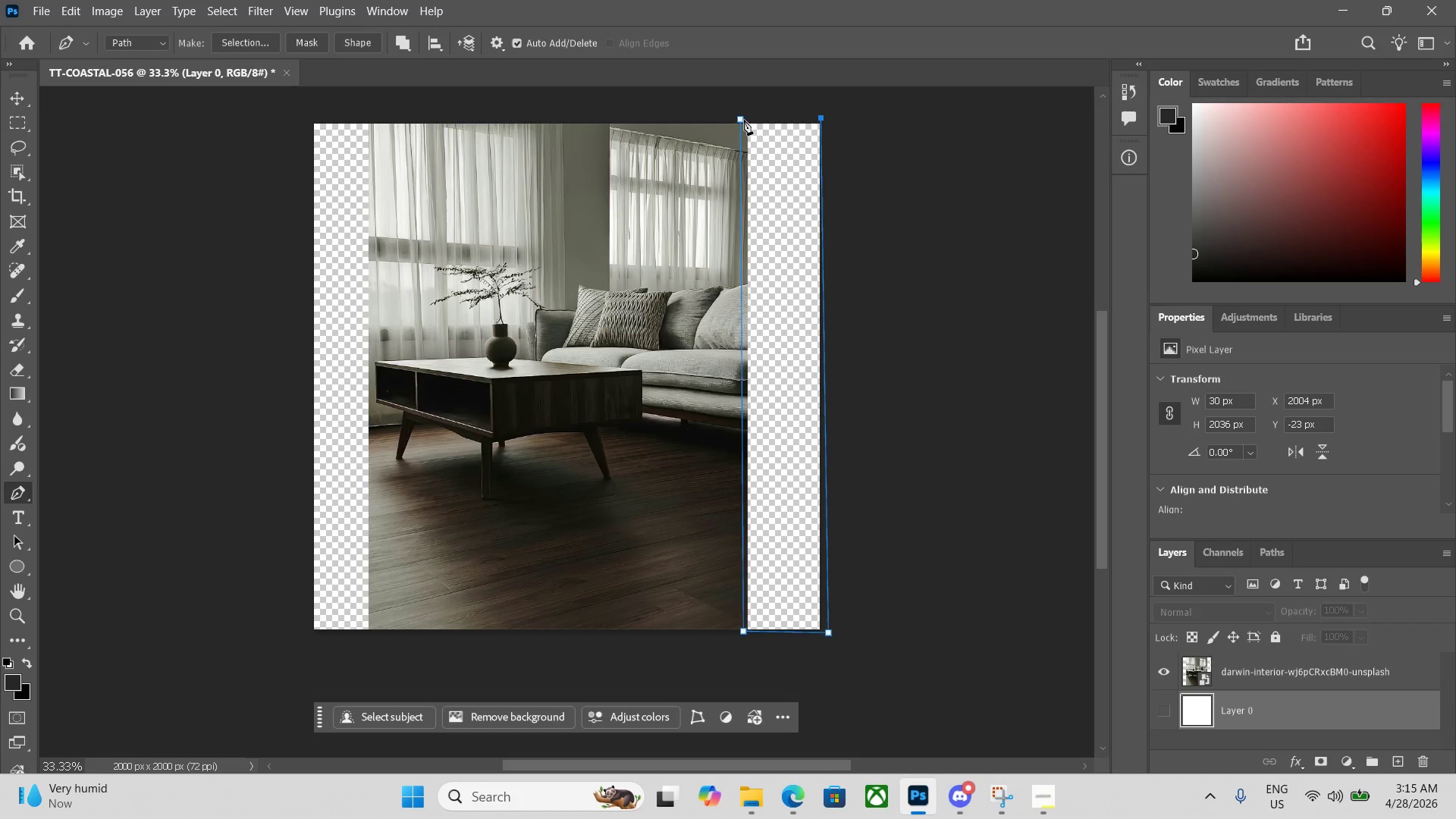 
left_click([742, 120])
 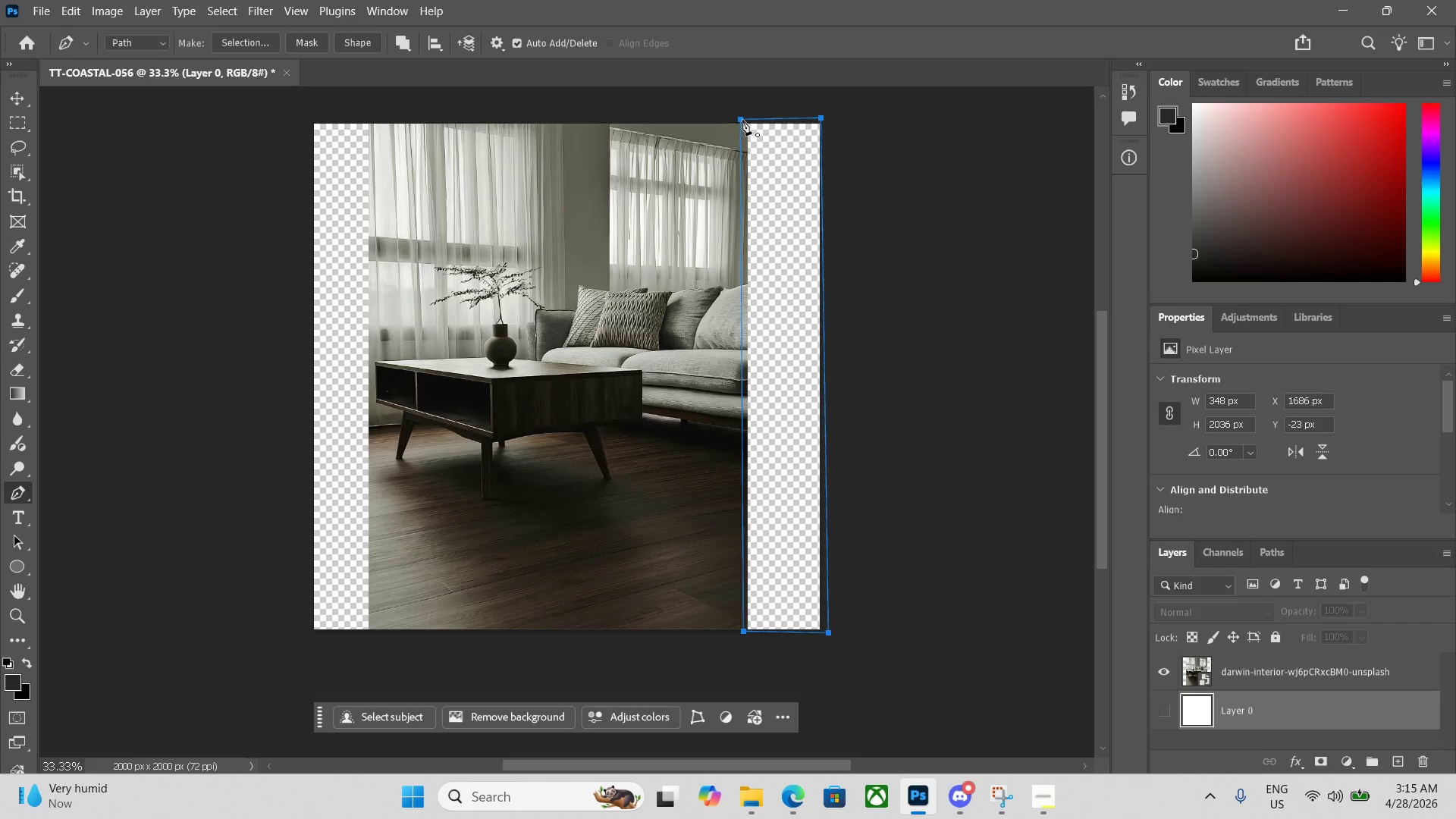 
key(Control+Enter)
 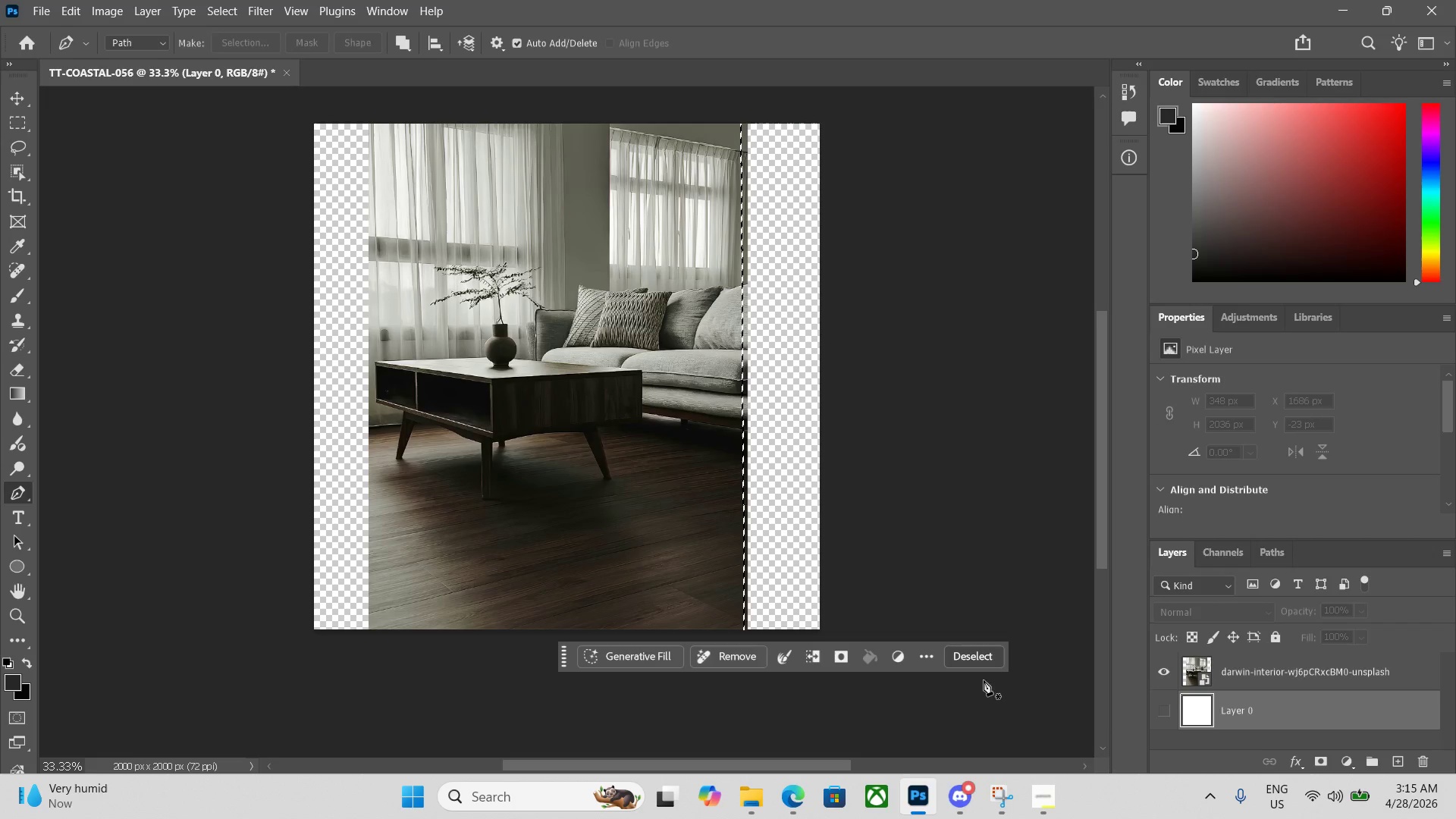 
left_click([1228, 673])
 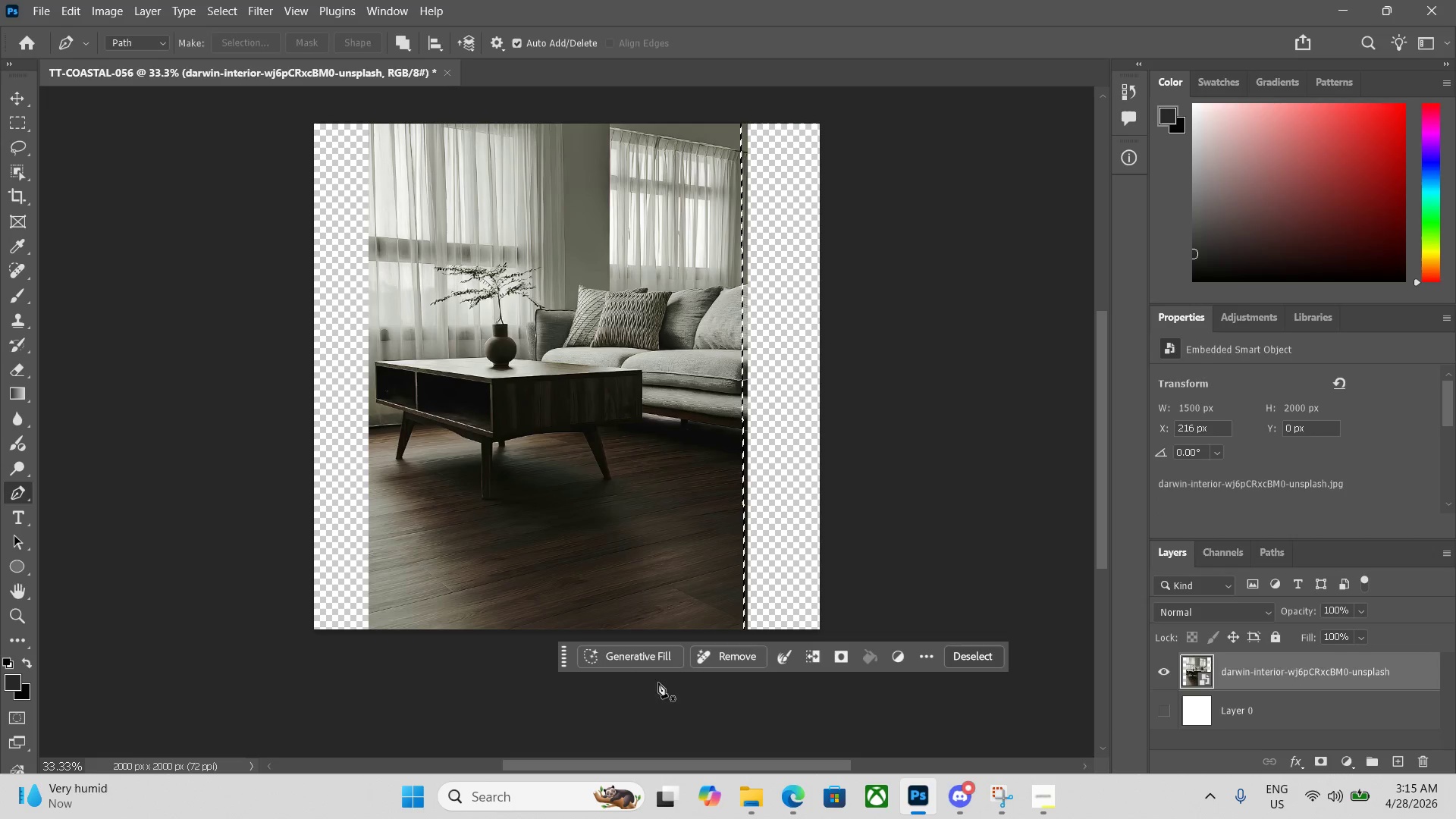 
left_click([629, 656])
 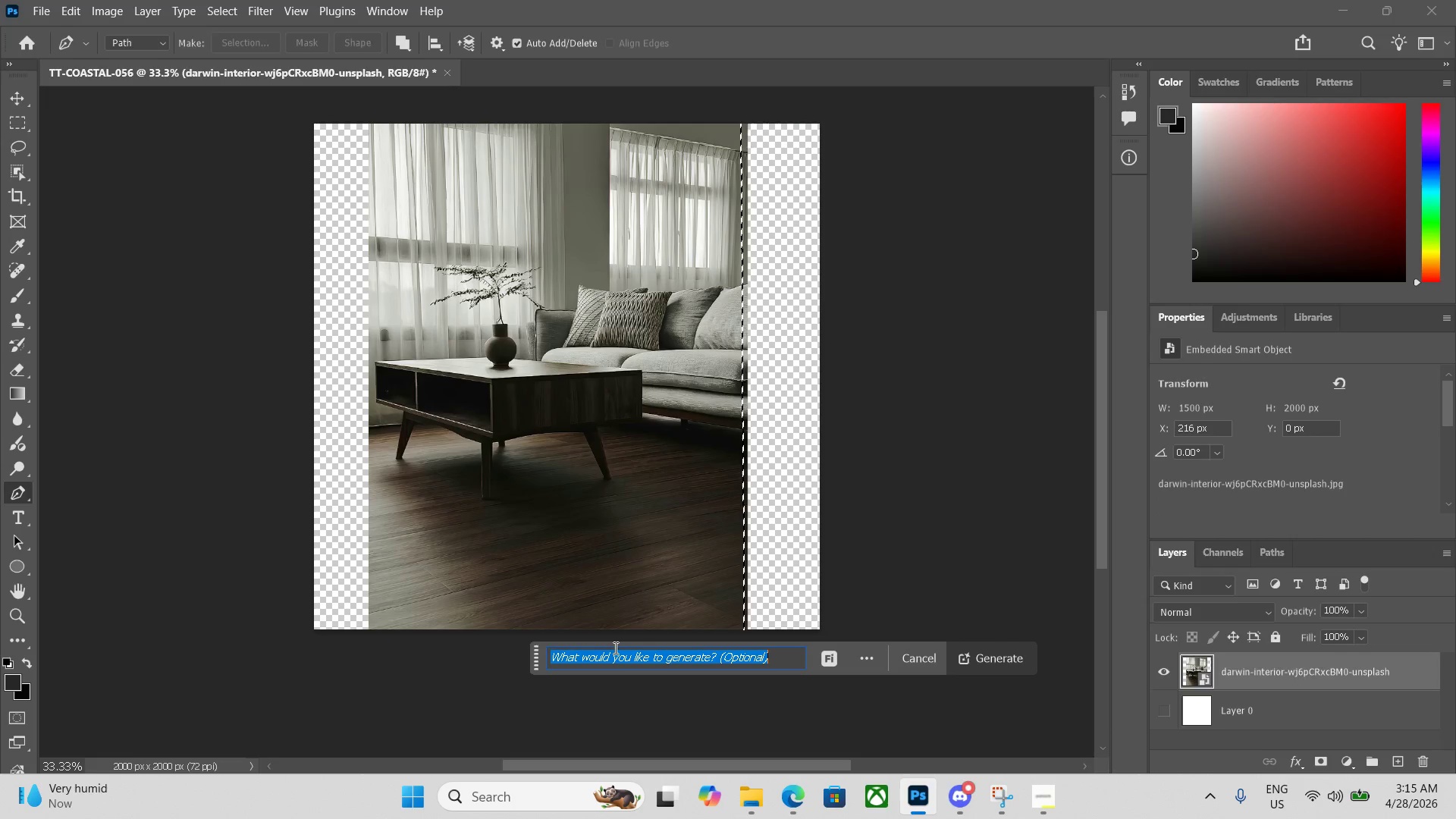 
key(Enter)
 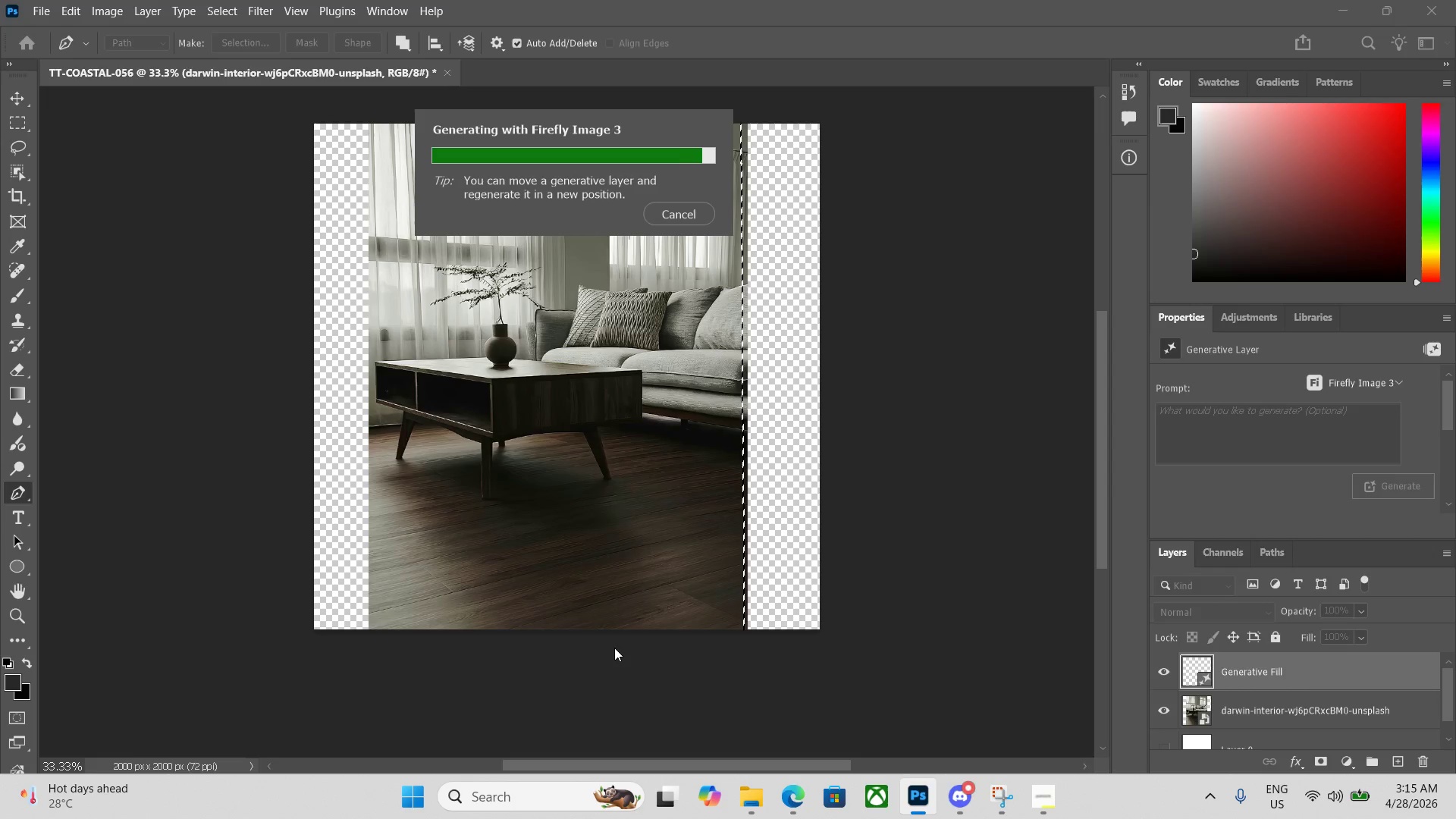 
wait(27.67)
 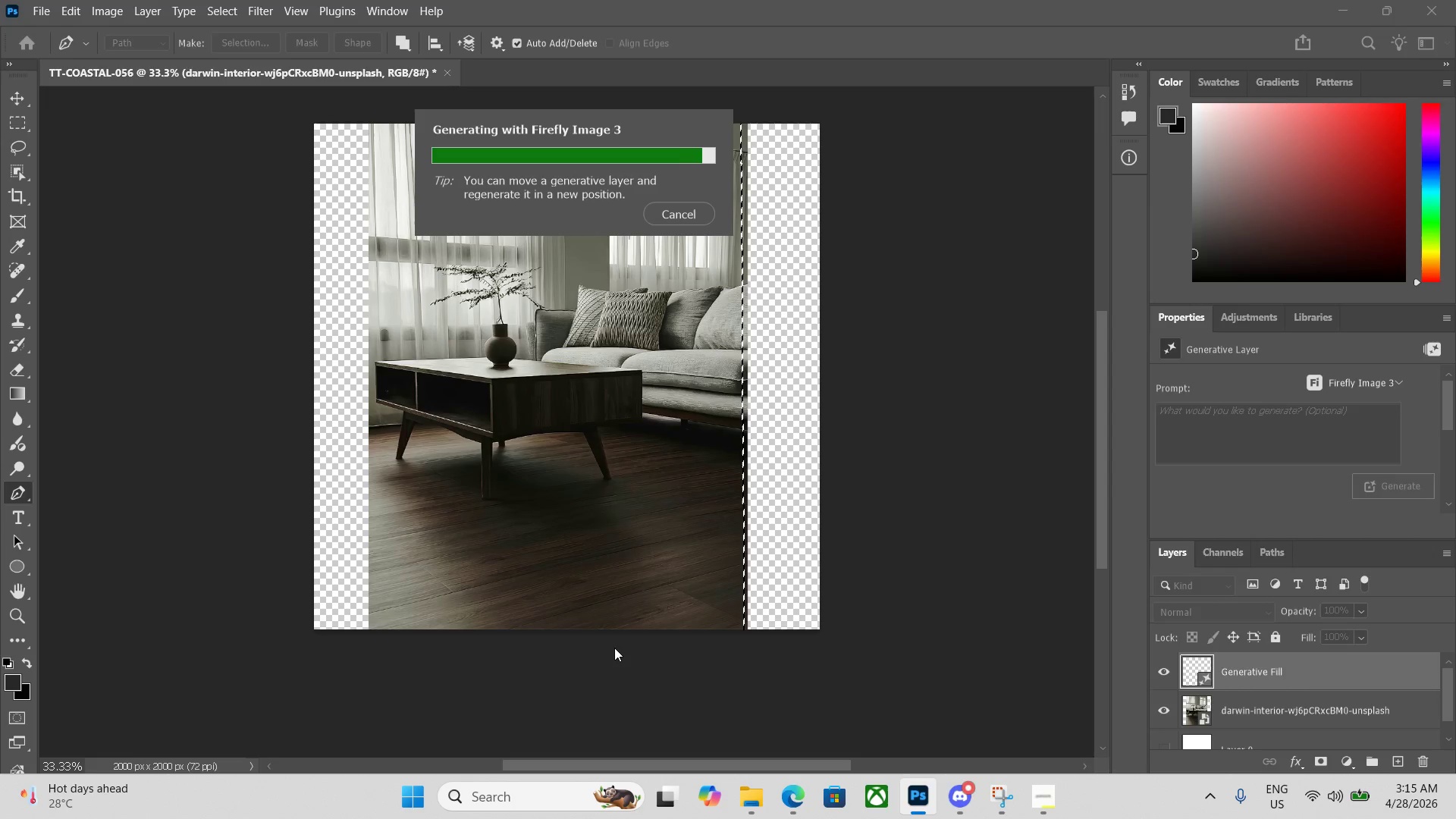 
left_click([378, 119])
 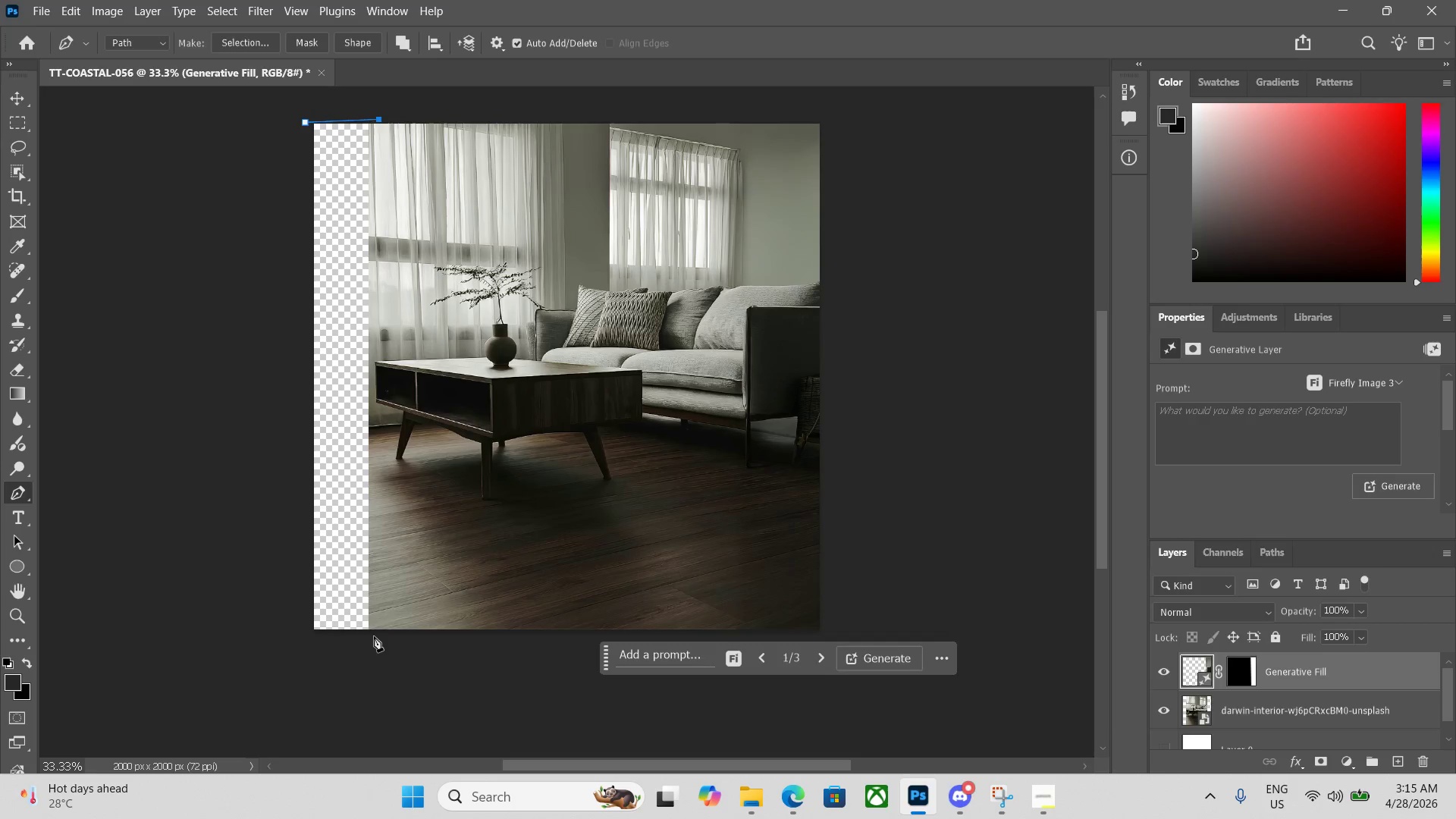 
left_click([373, 639])
 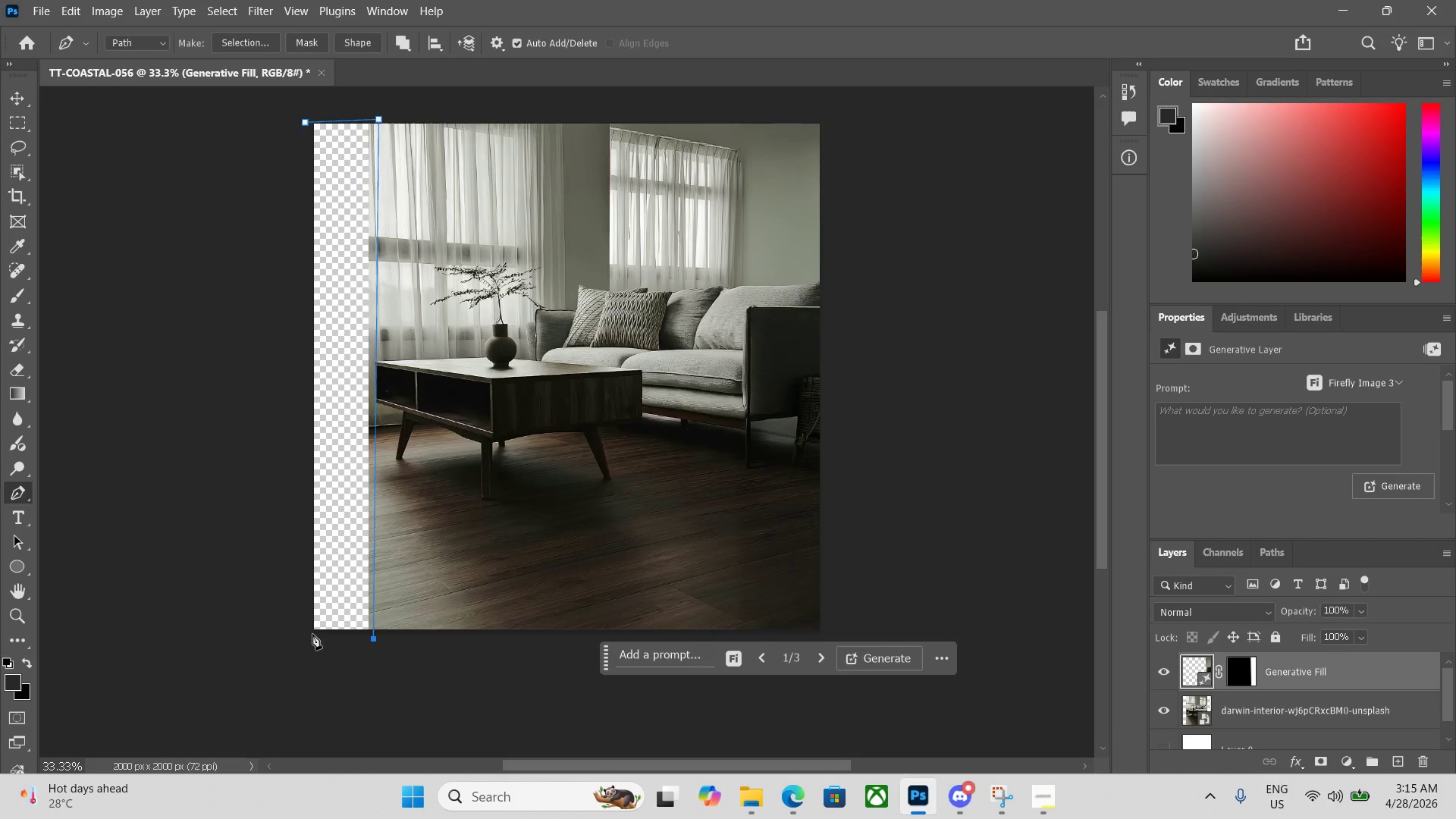 
left_click([312, 634])
 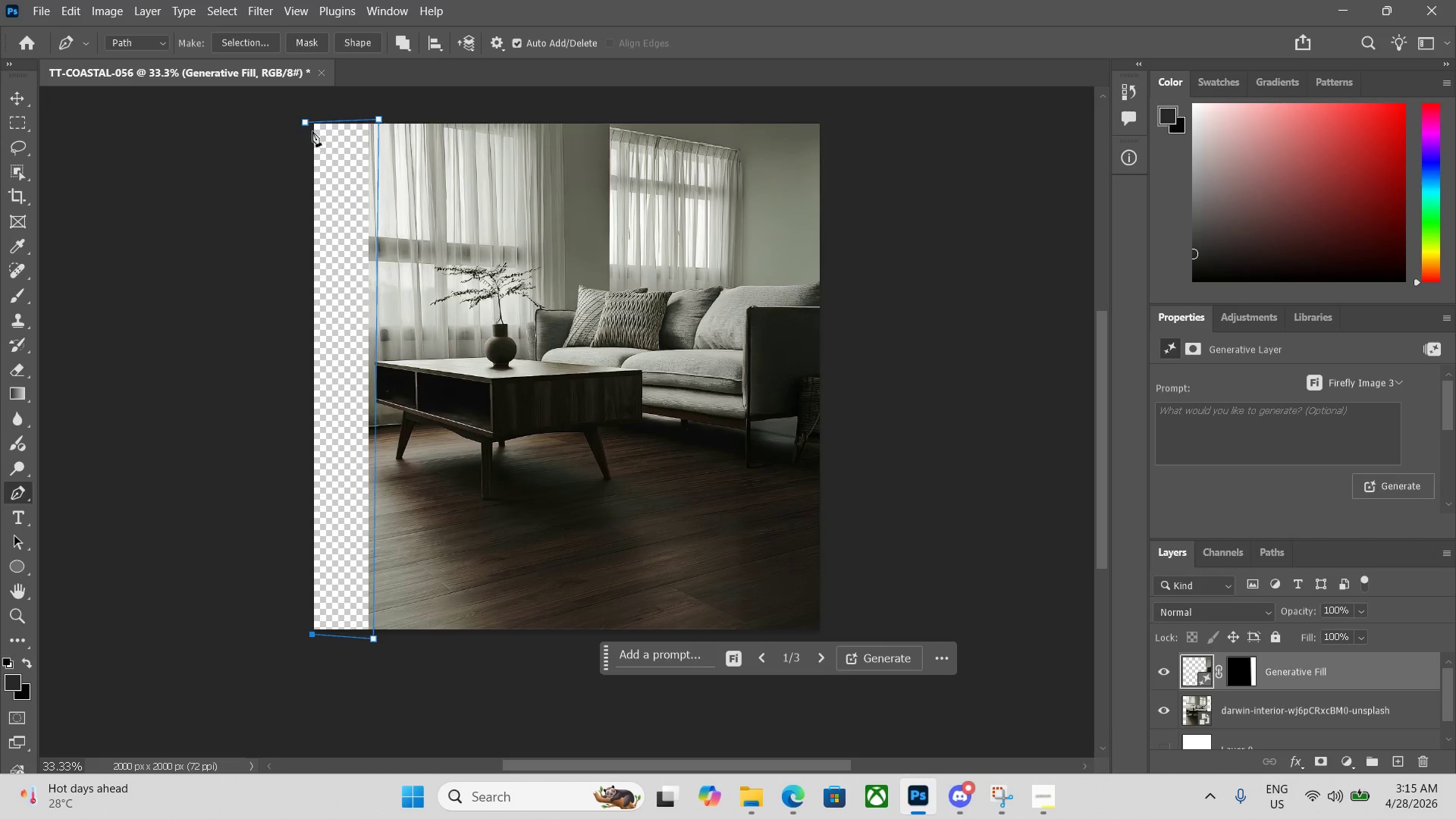 
left_click([304, 125])
 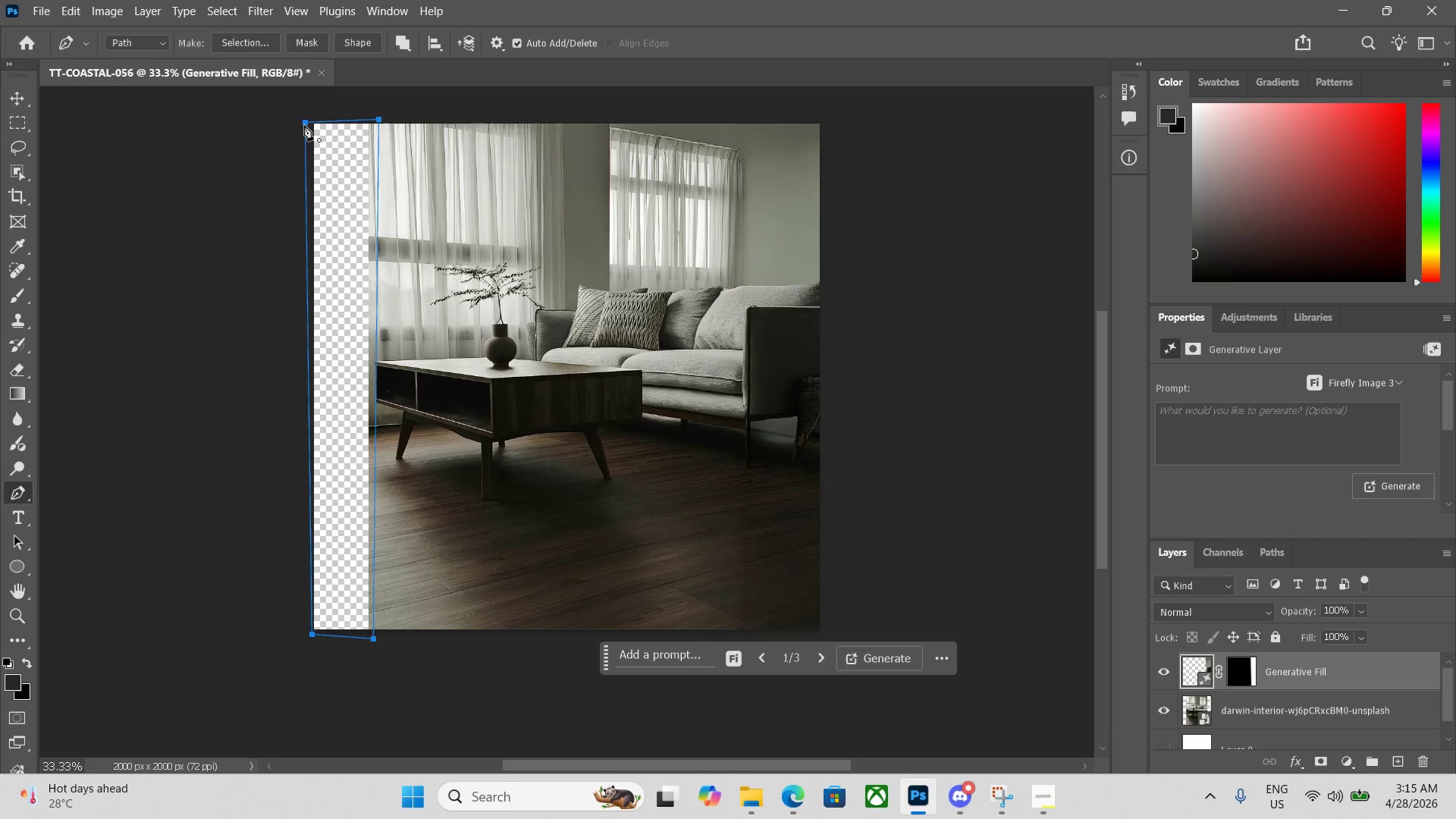 
key(Control+ControlLeft)
 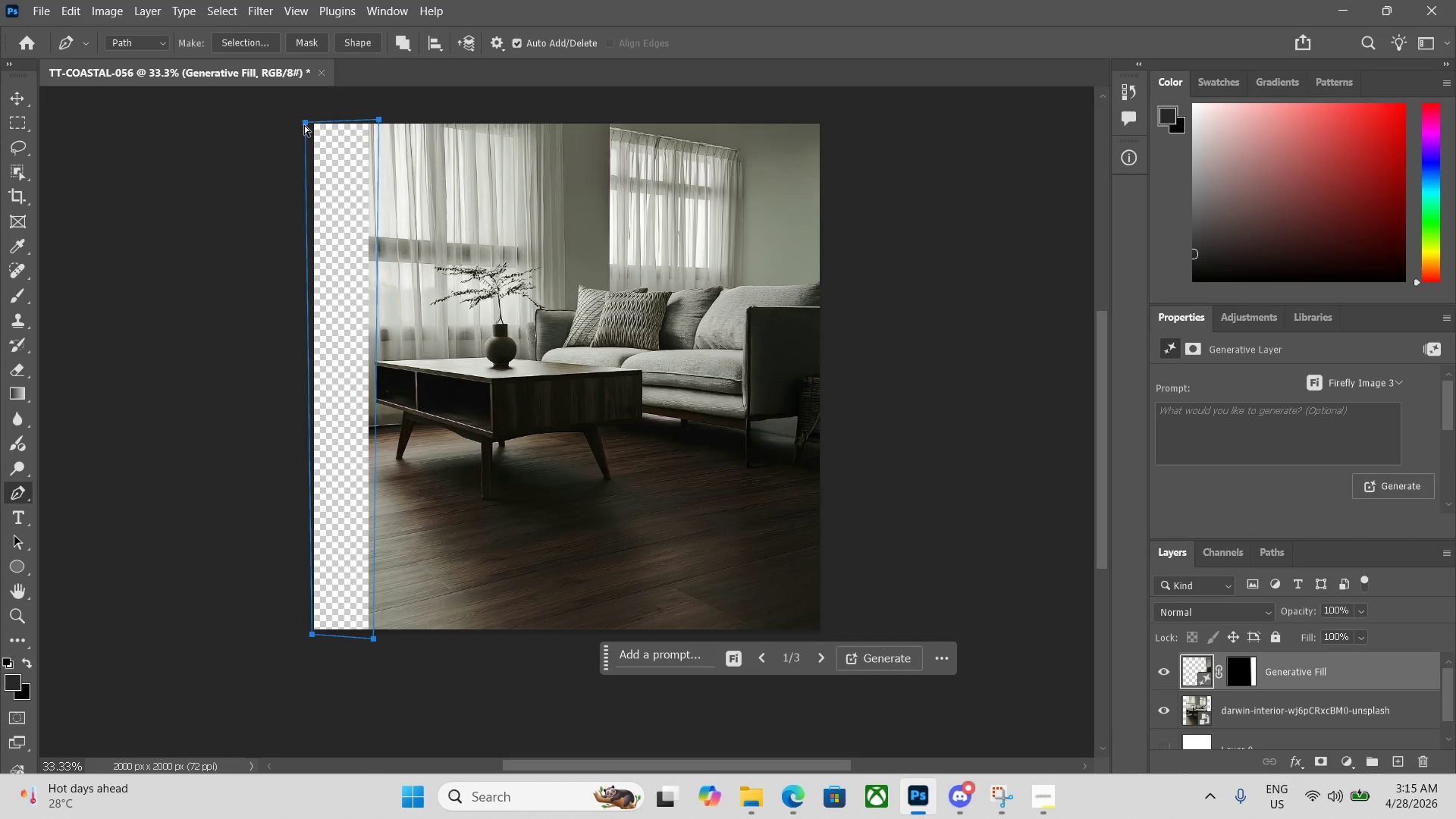 
key(Control+Enter)
 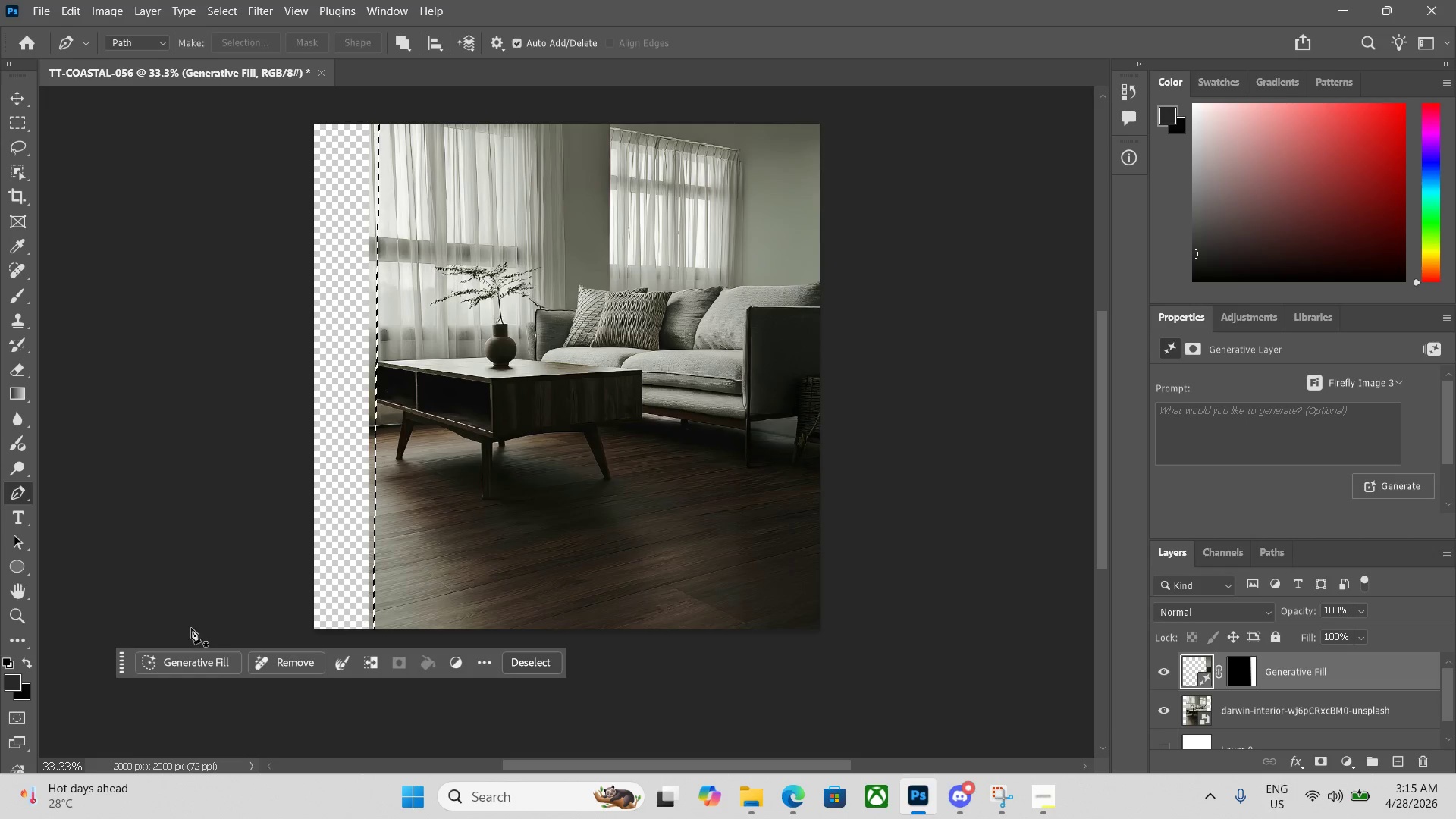 
left_click([187, 658])
 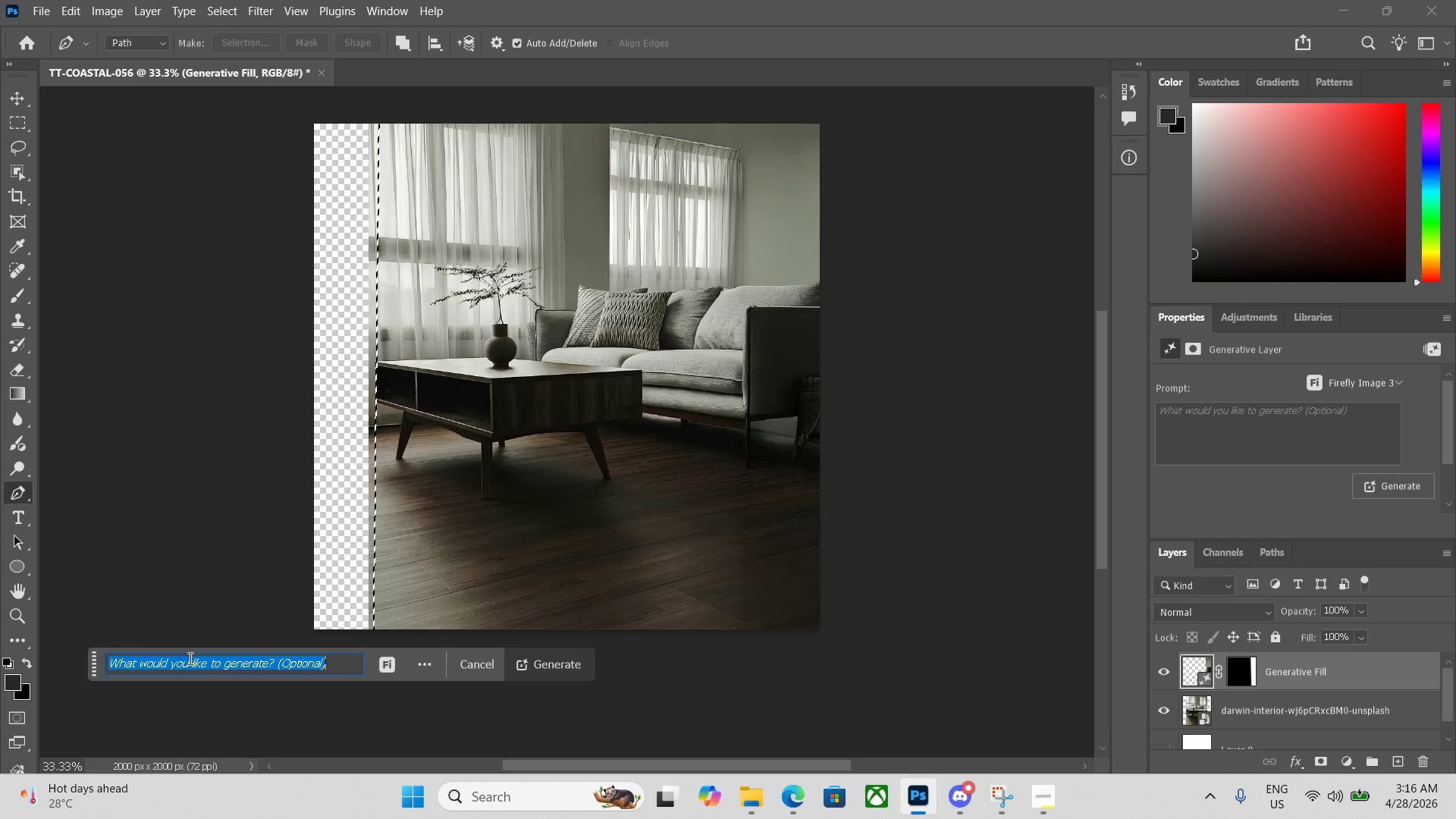 
key(Enter)
 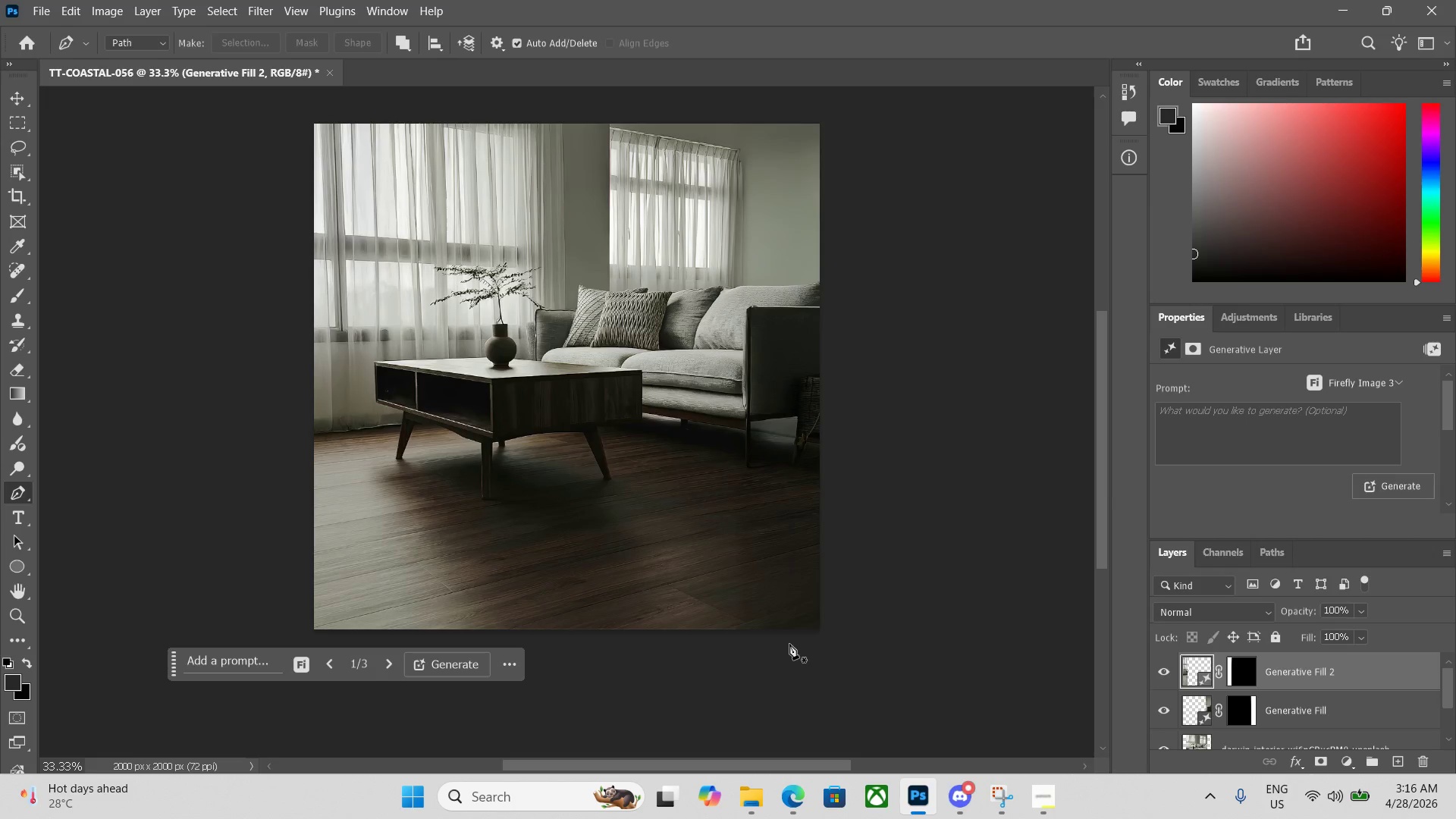 
wait(26.22)
 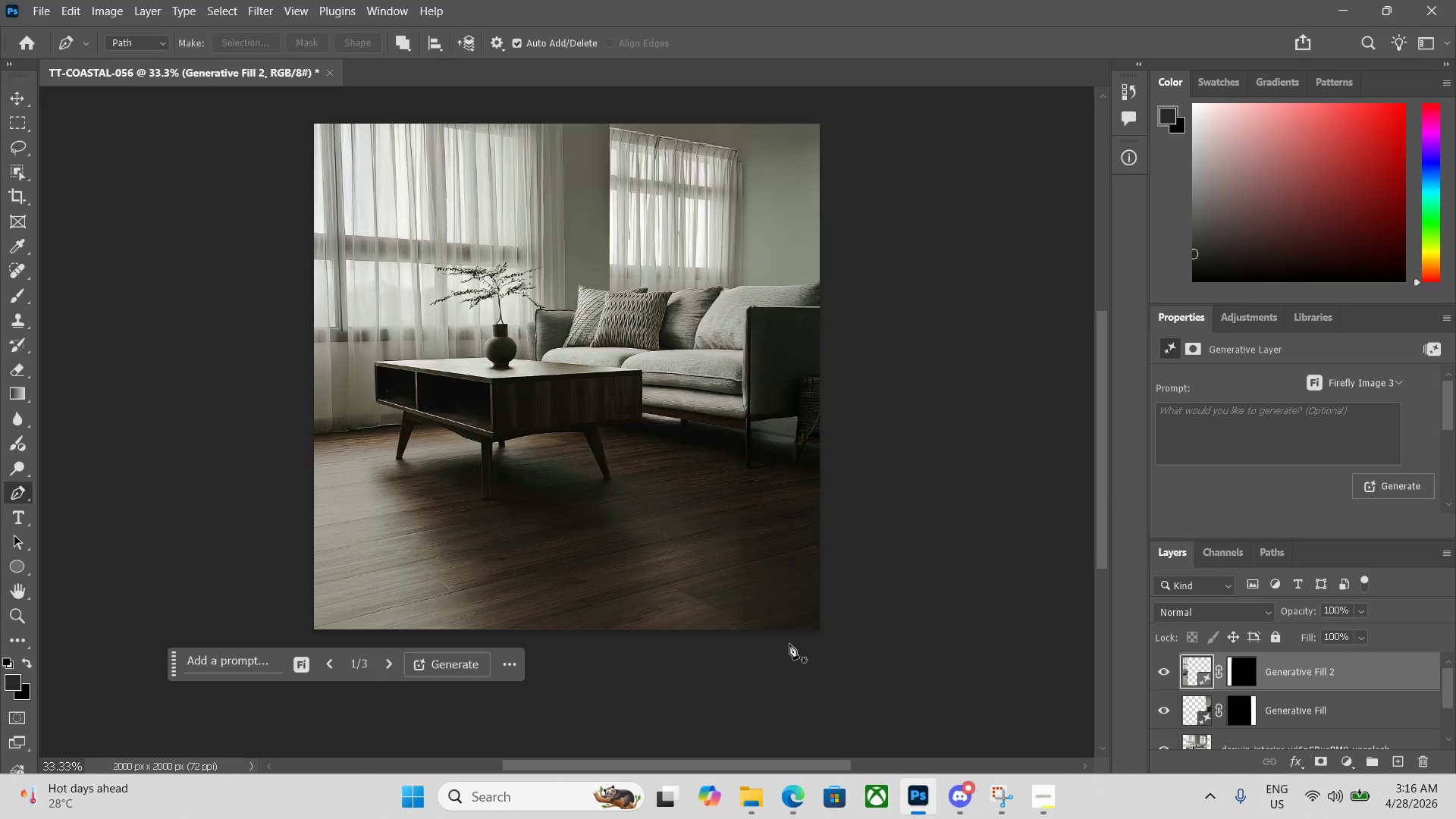 
left_click([1355, 759])
 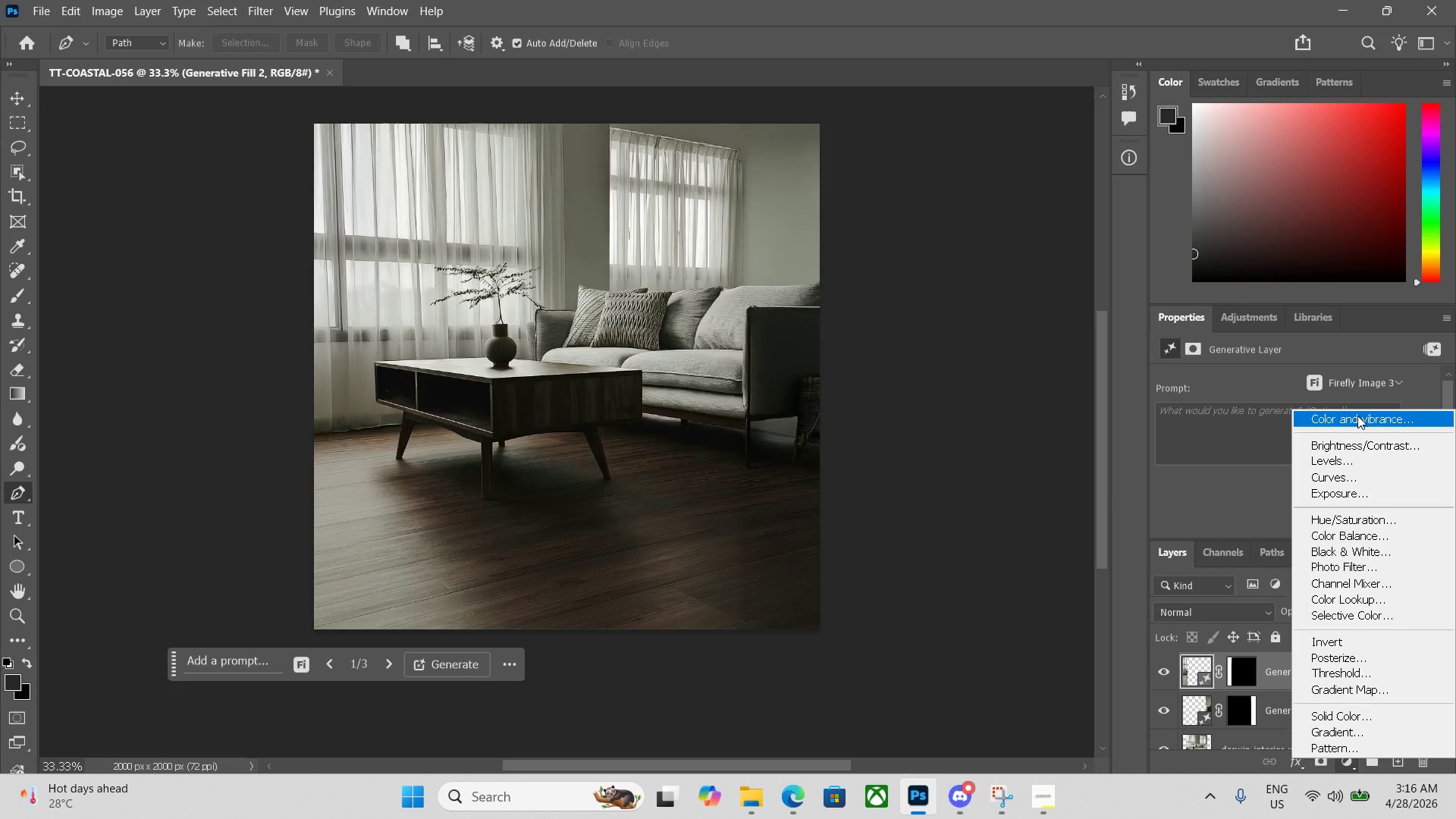 
left_click([1357, 416])
 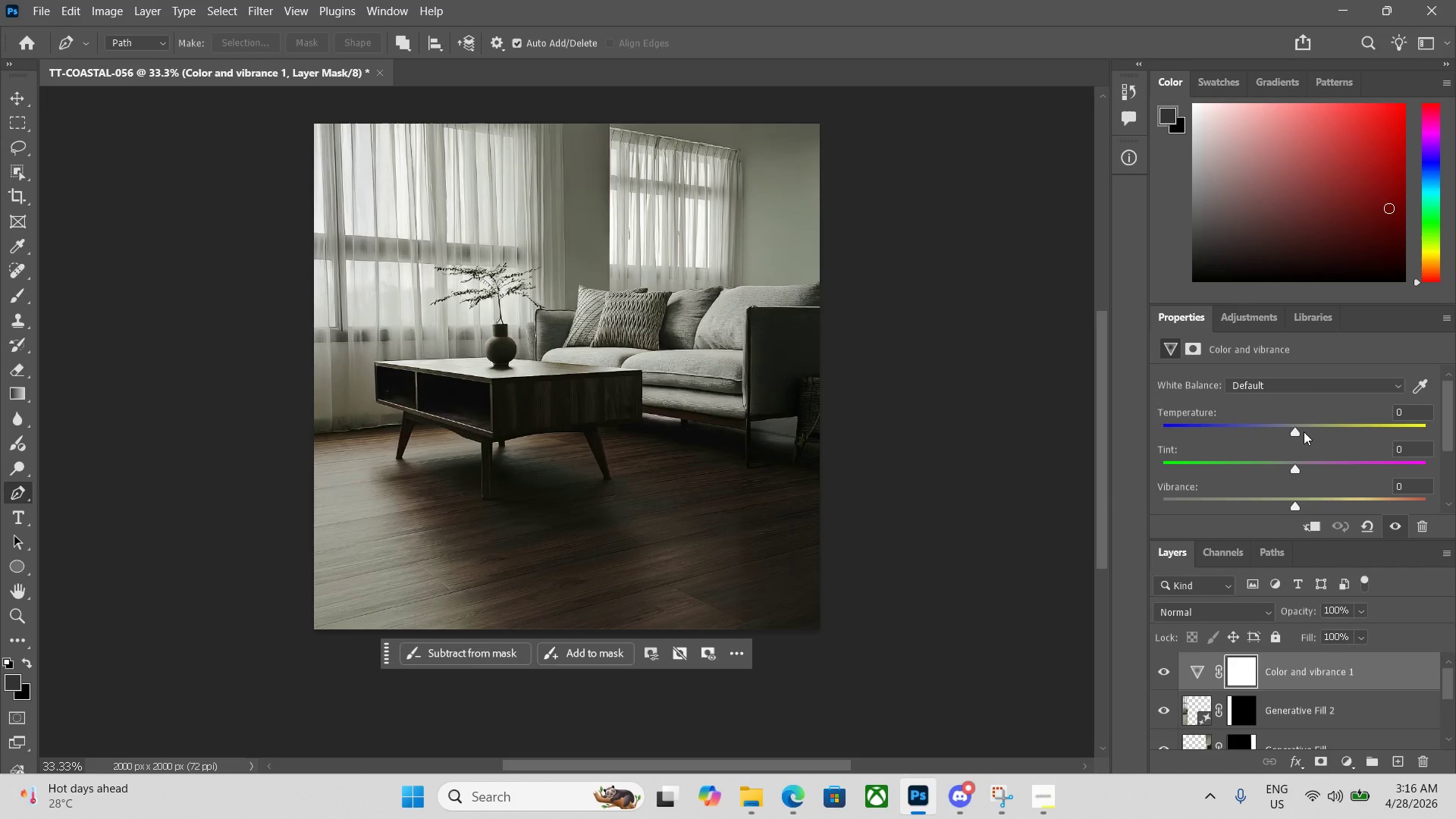 
left_click_drag(start_coordinate=[1298, 431], to_coordinate=[1326, 431])
 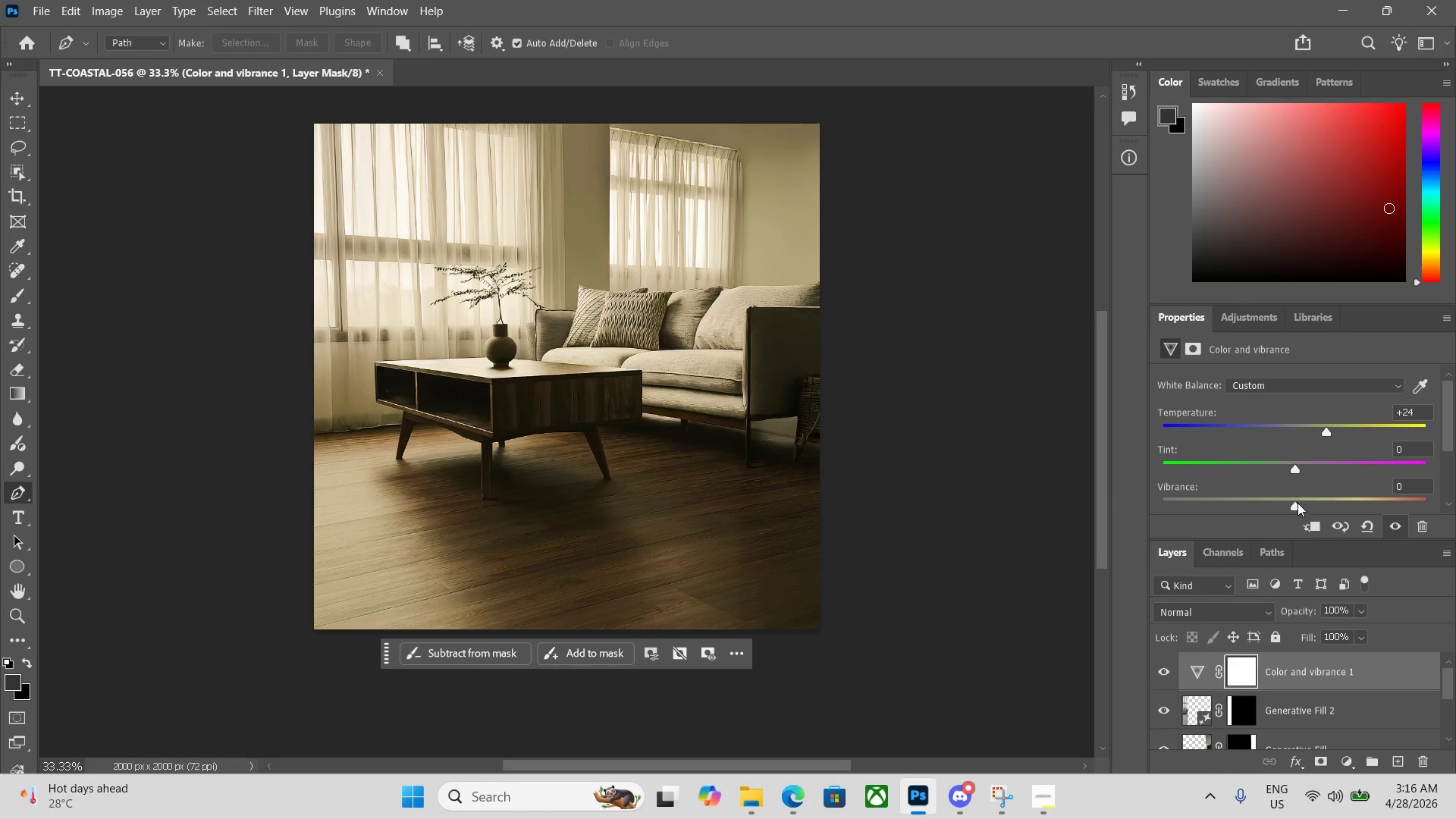 
left_click_drag(start_coordinate=[1295, 504], to_coordinate=[1319, 504])
 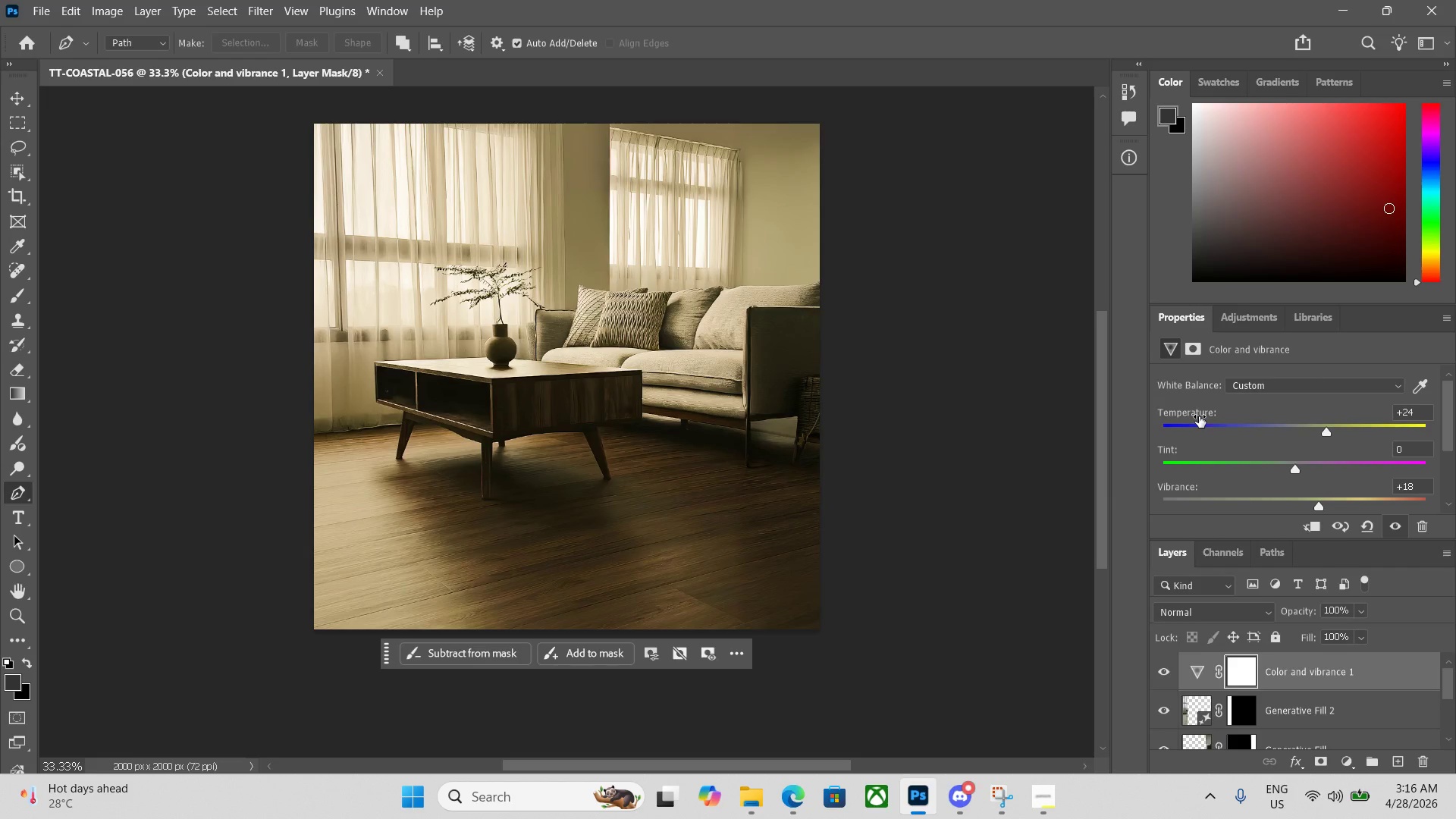 
wait(8.75)
 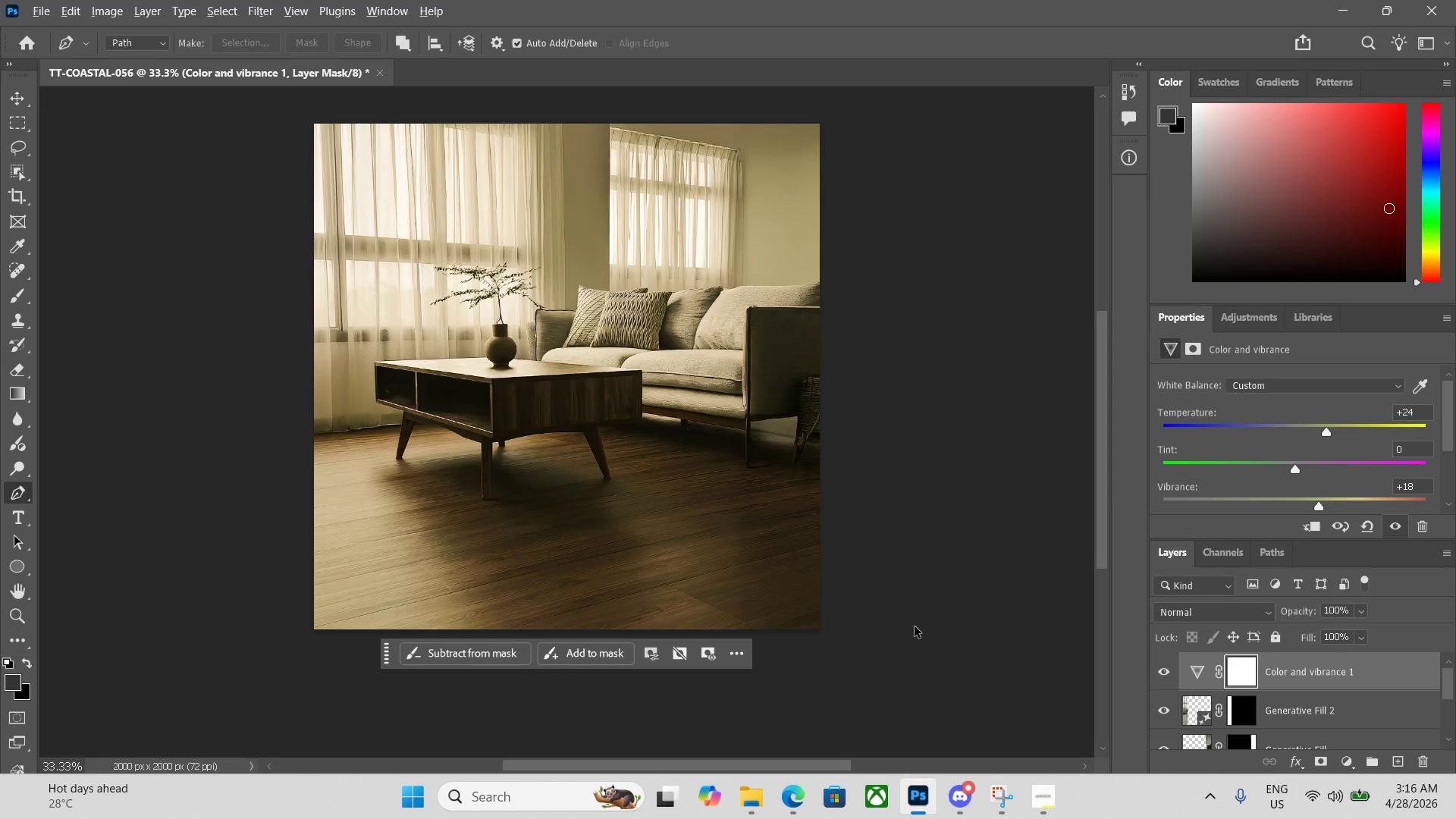 
key(Alt+Control+Shift+W)
 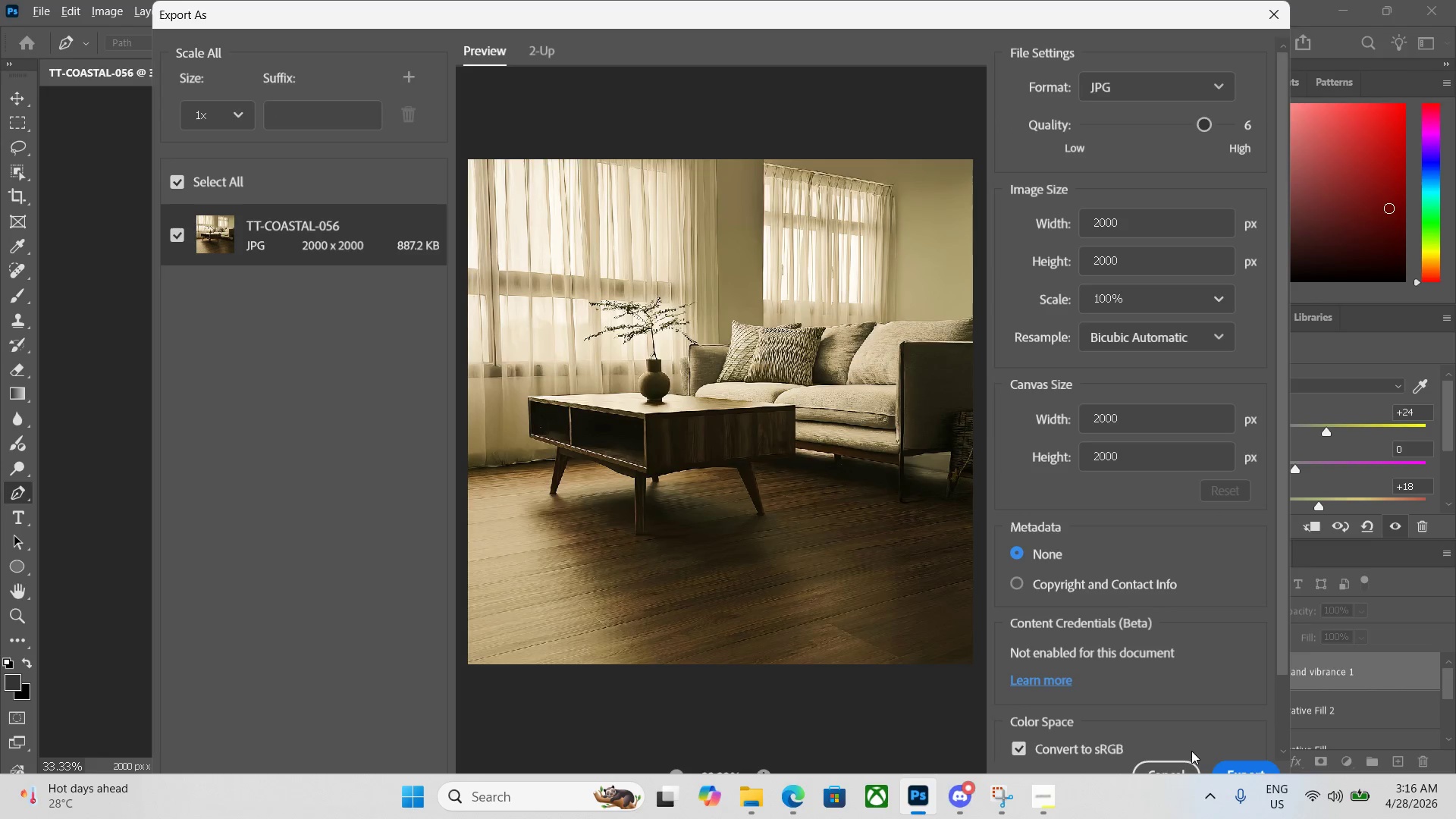 
left_click([1236, 767])
 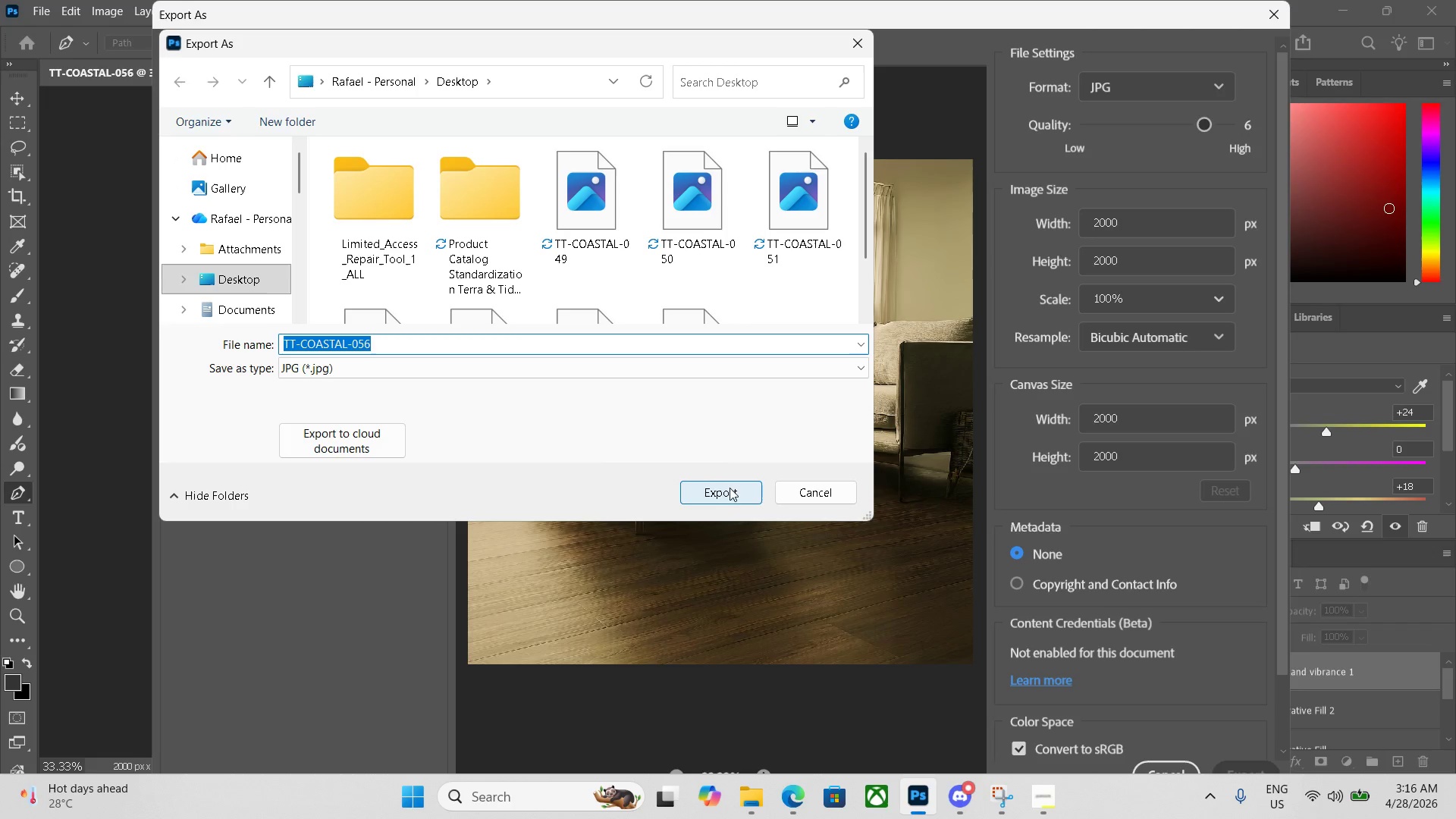 
left_click([746, 495])
 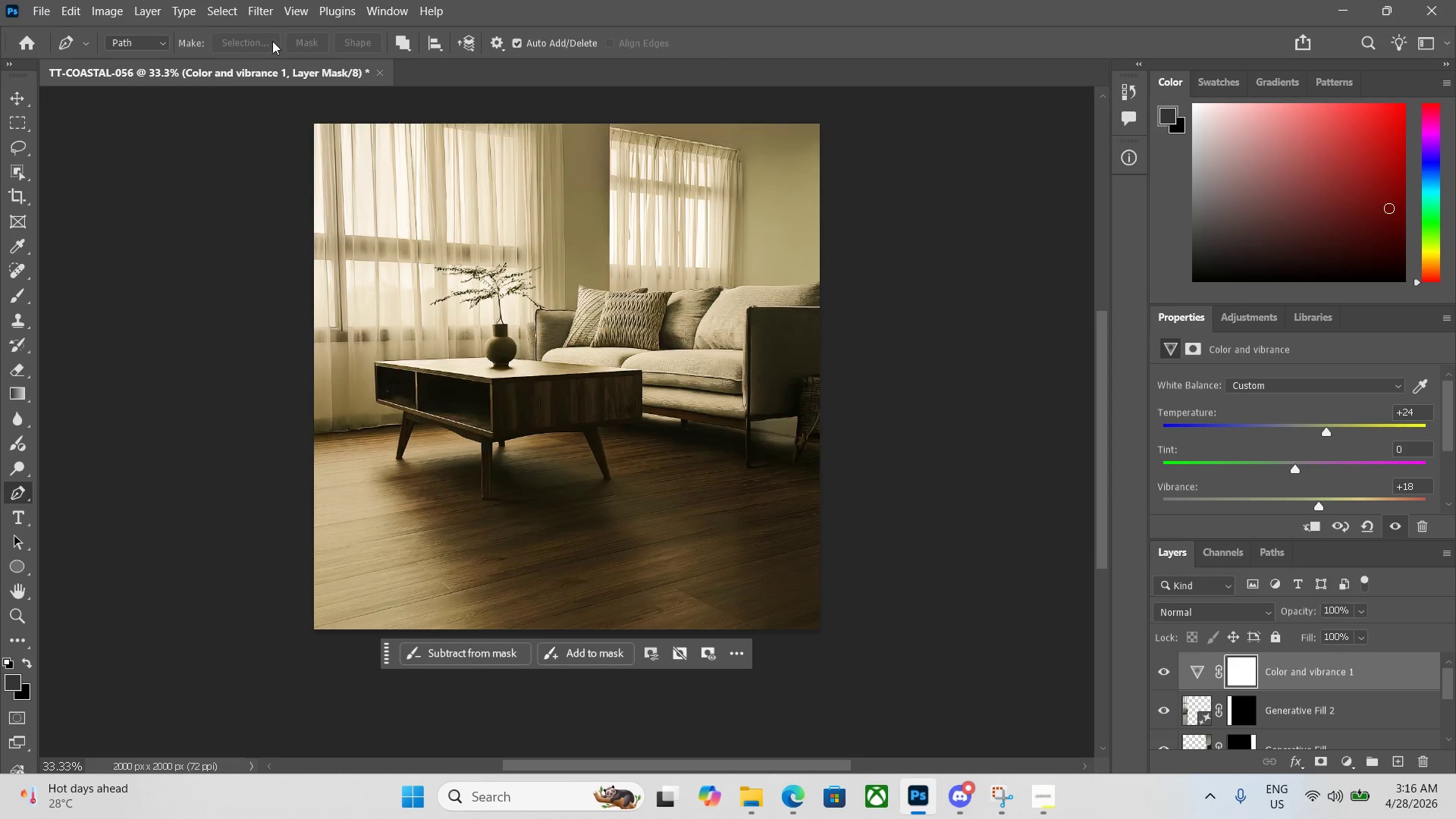 
left_click([381, 72])
 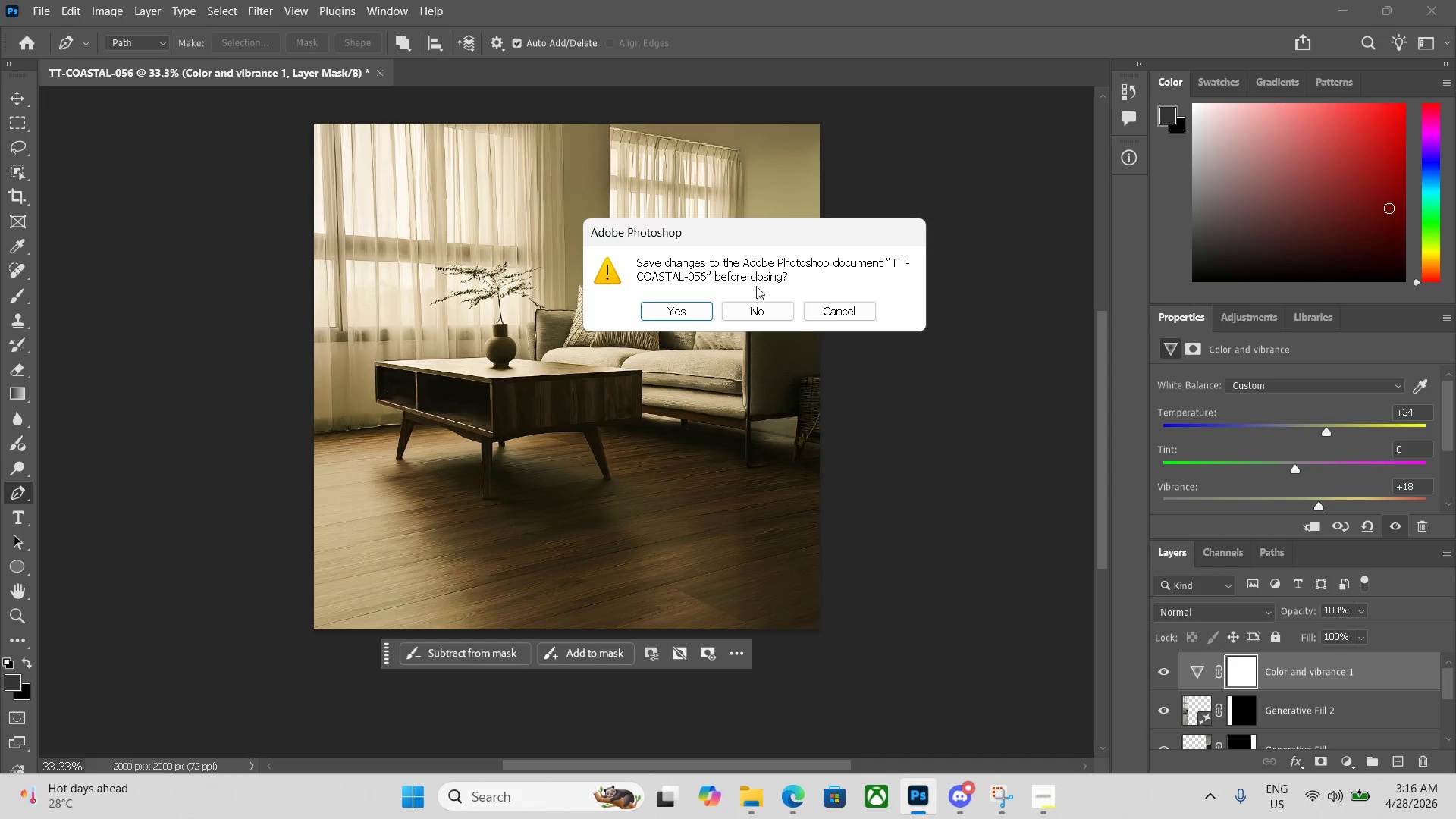 
left_click([761, 305])
 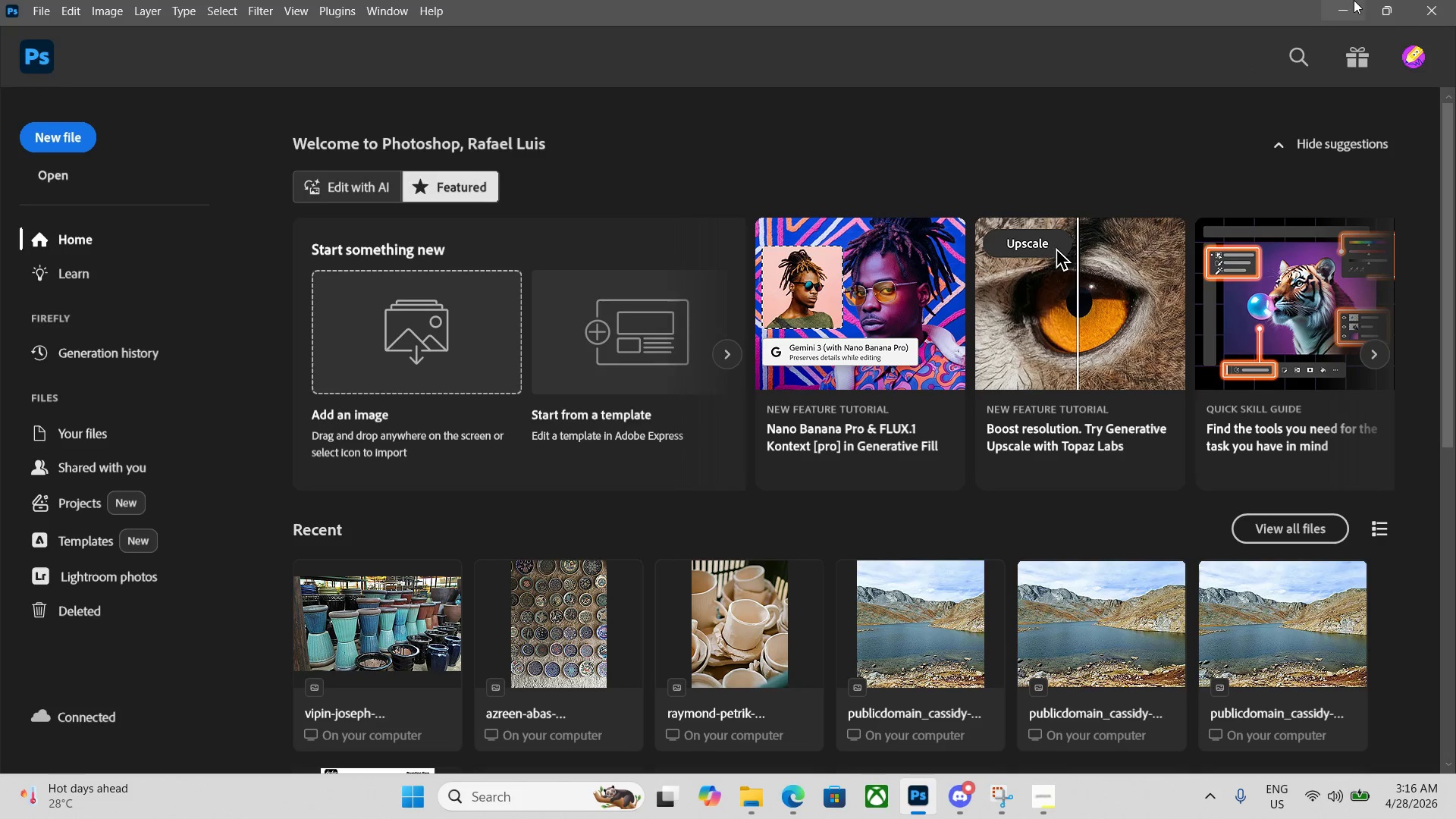 
left_click([1382, 8])
 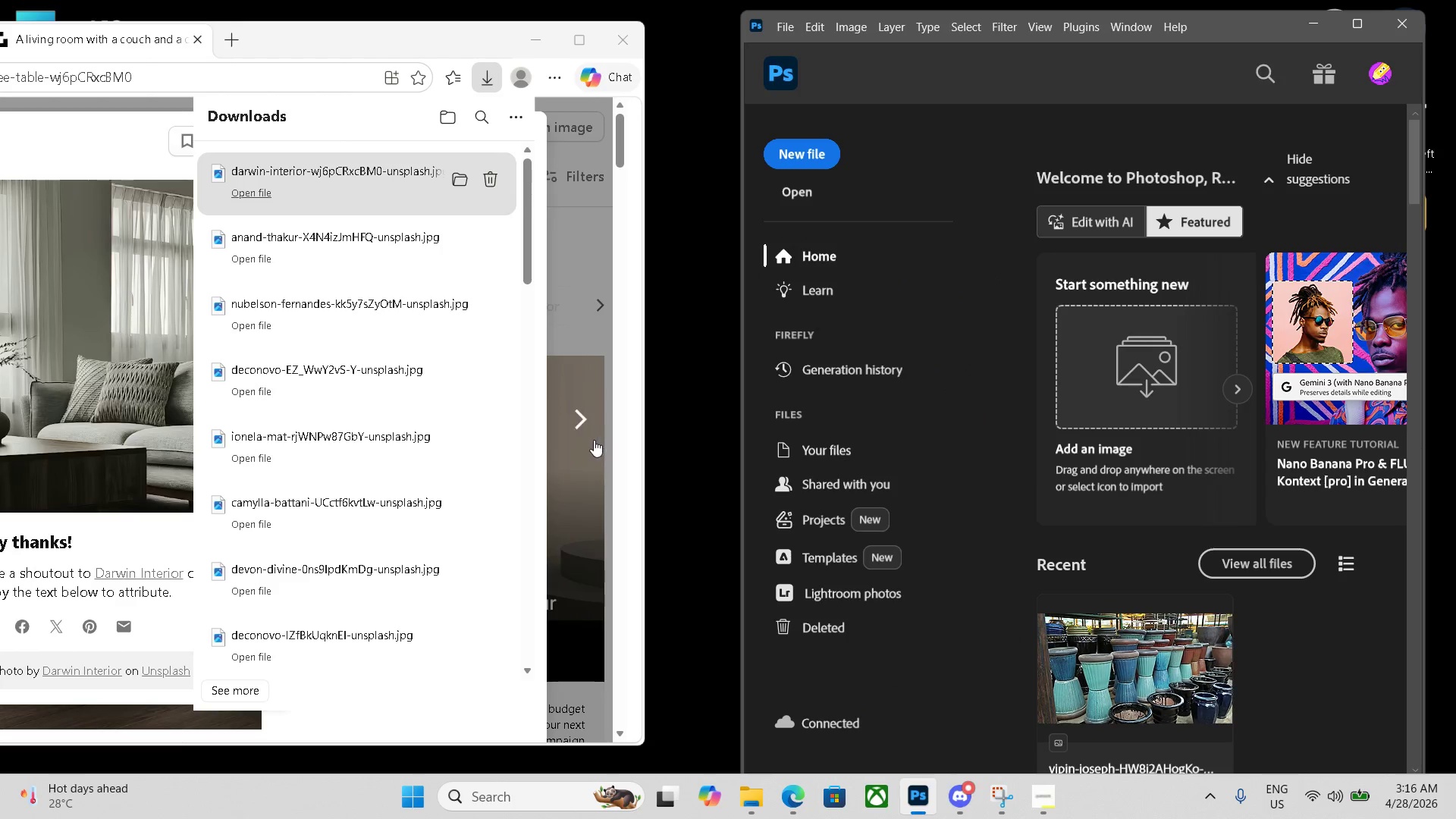 
left_click([588, 414])
 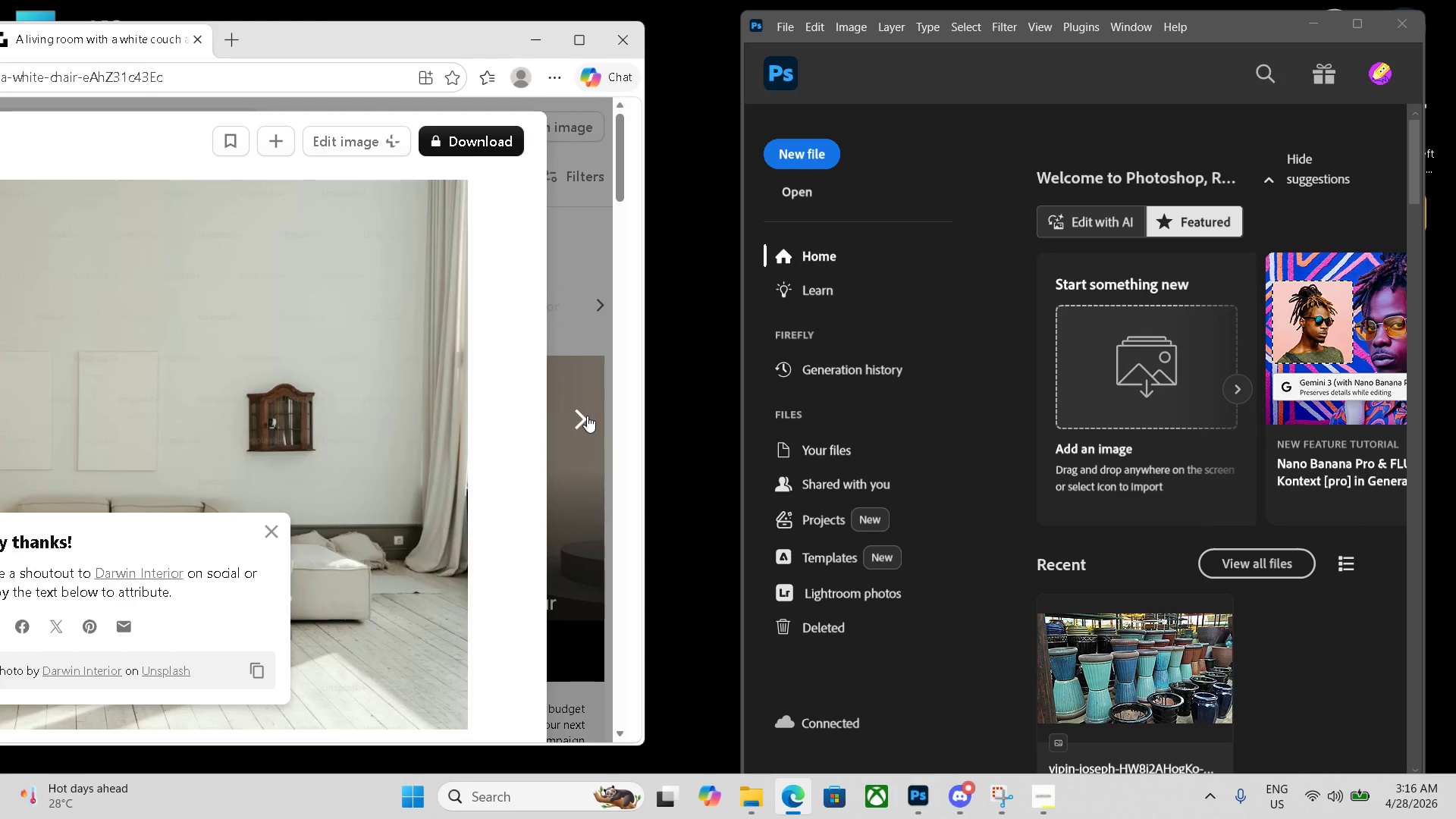 
left_click([587, 416])
 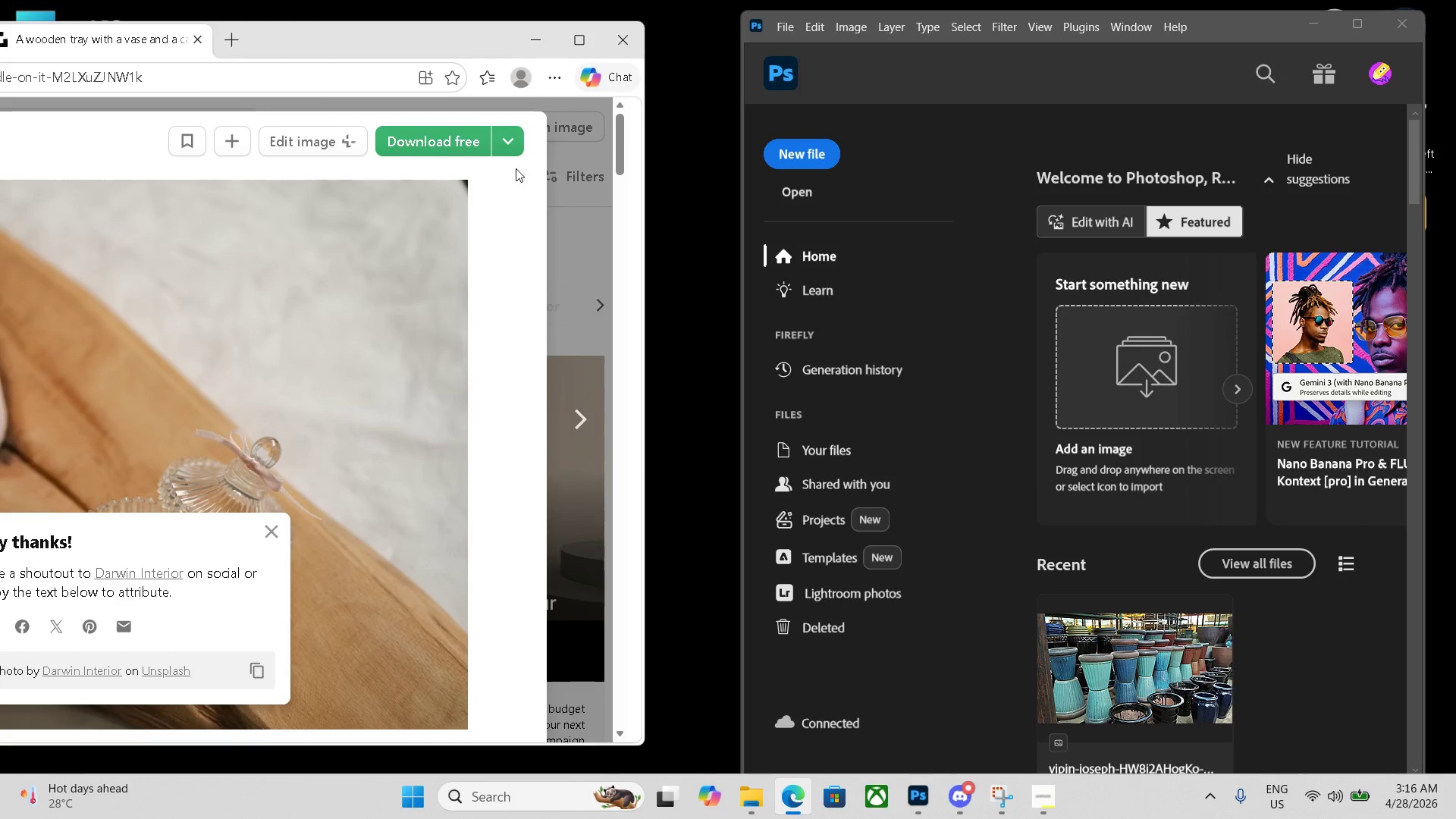 
left_click([456, 147])
 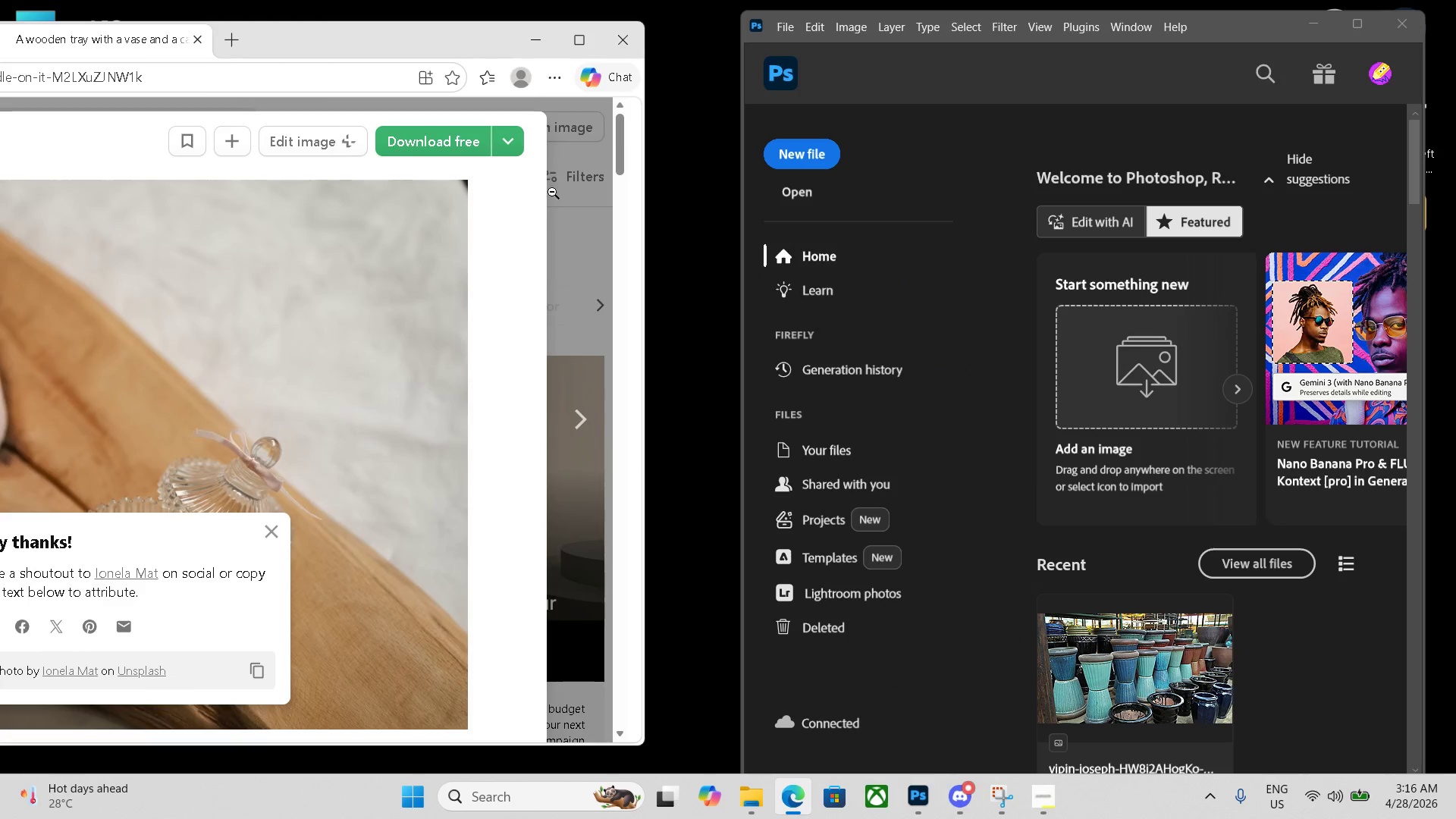 
left_click([980, 369])
 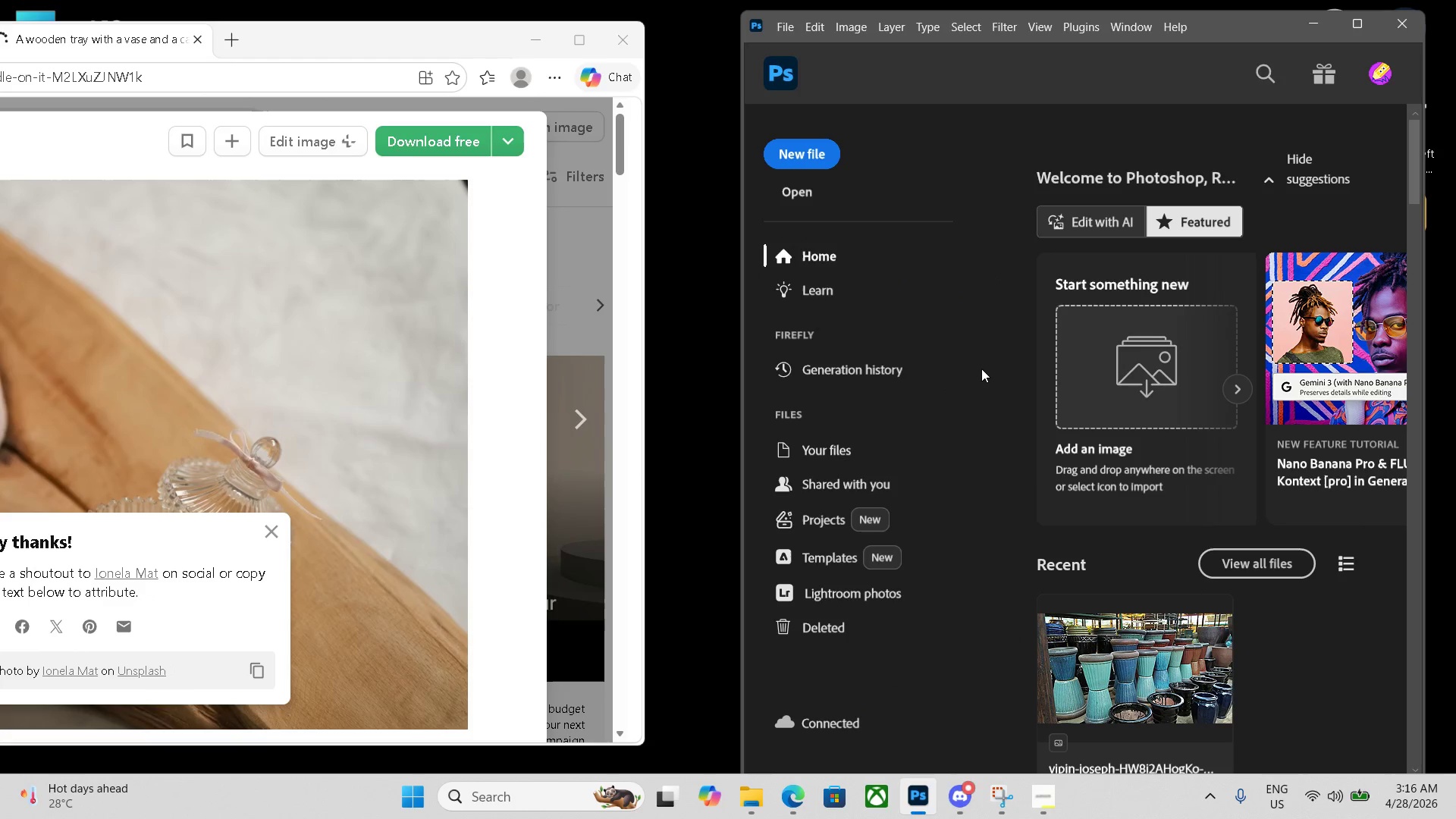 
key(Control+N)
 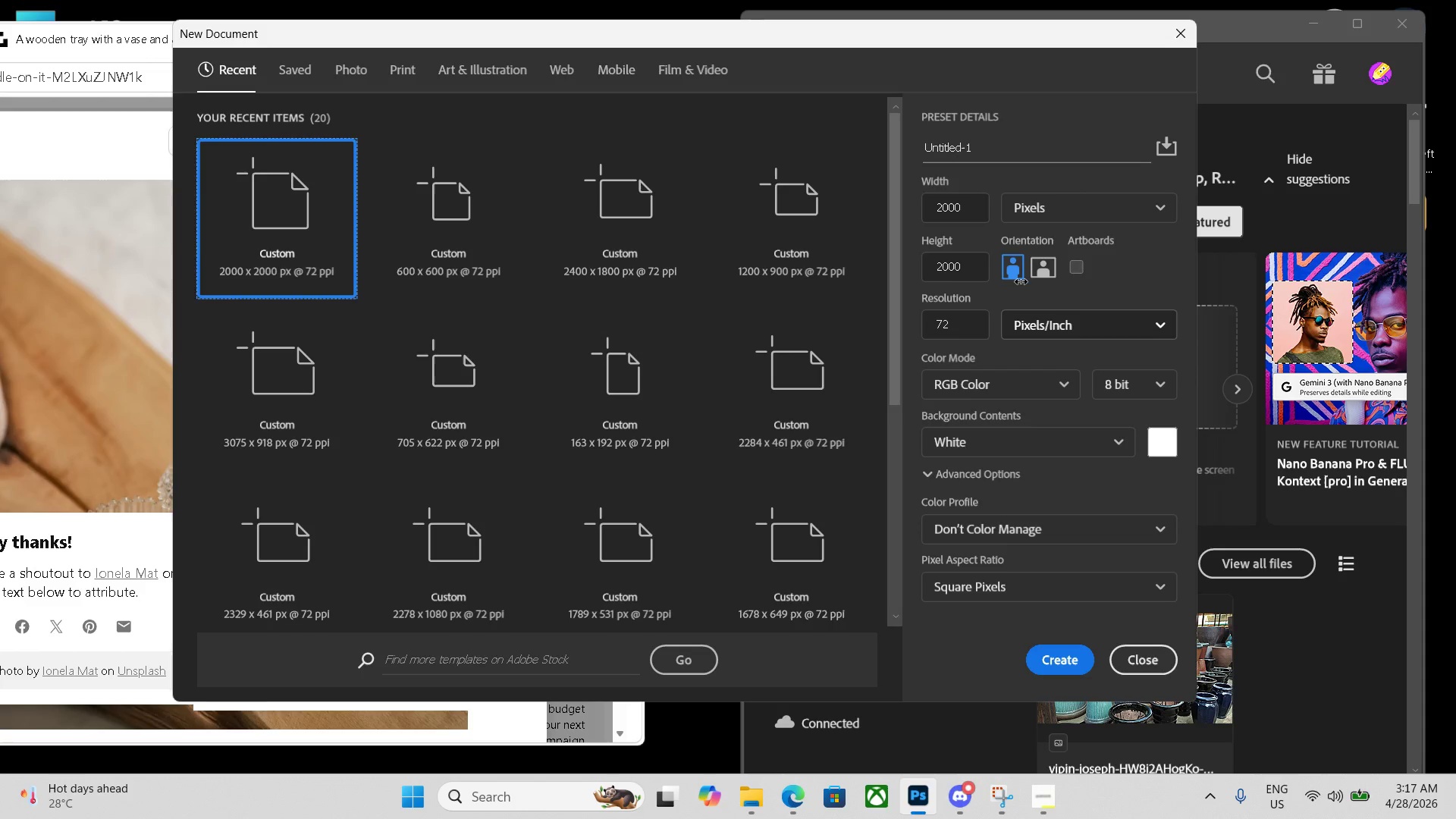 
left_click_drag(start_coordinate=[981, 146], to_coordinate=[818, 130])
 